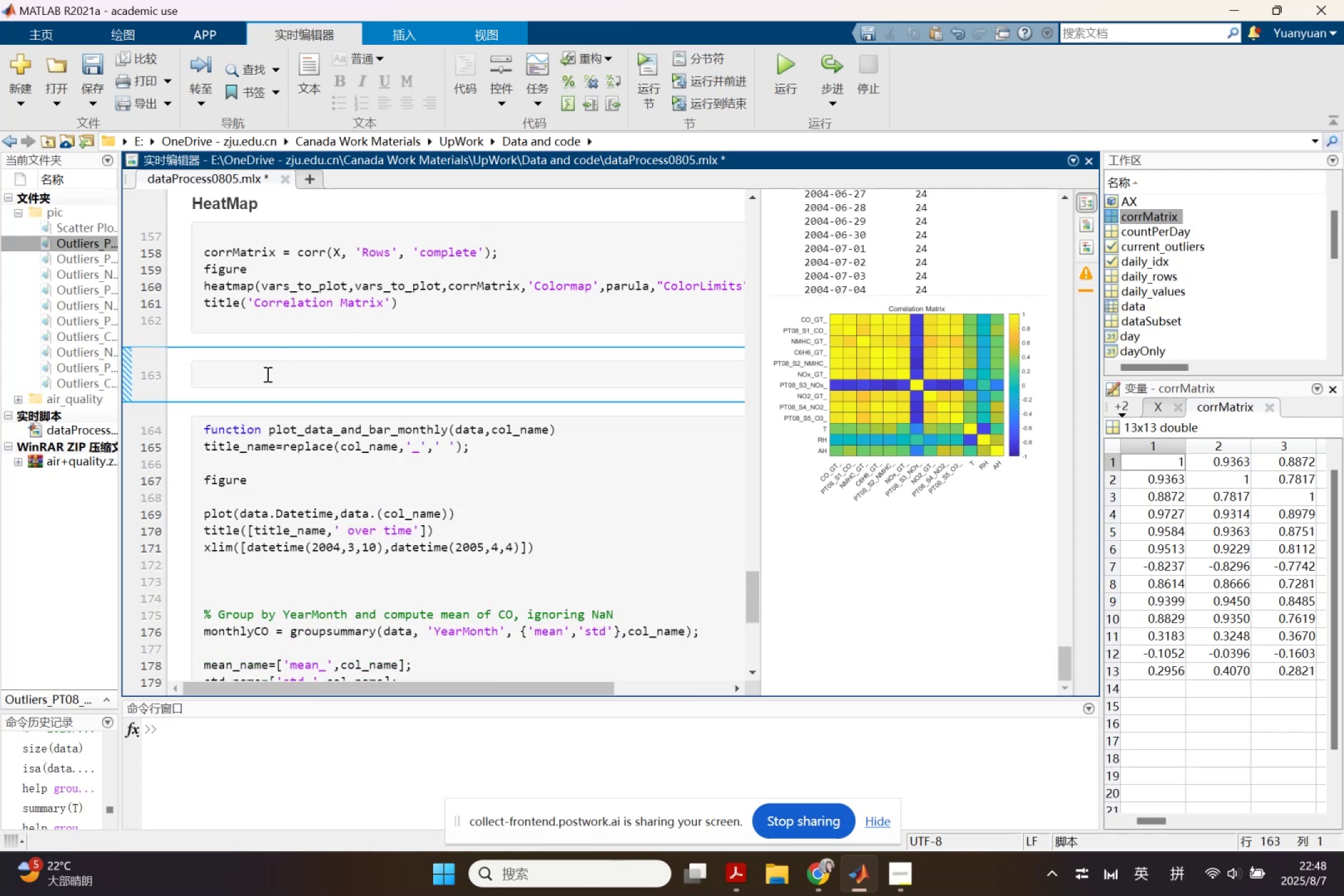 
scroll: coordinate [263, 385], scroll_direction: up, amount: 3.0
 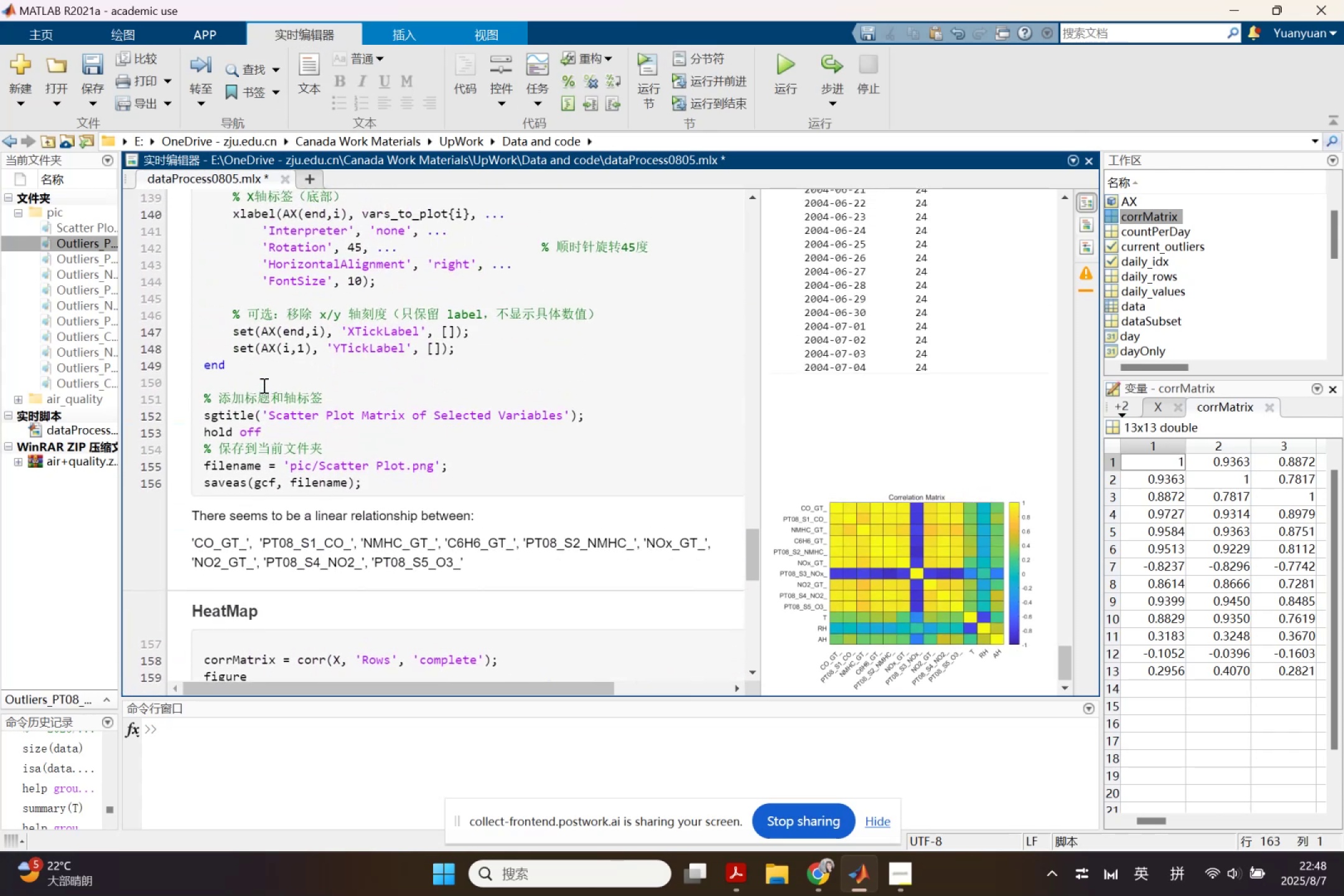 
scroll: coordinate [263, 385], scroll_direction: down, amount: 1.0
 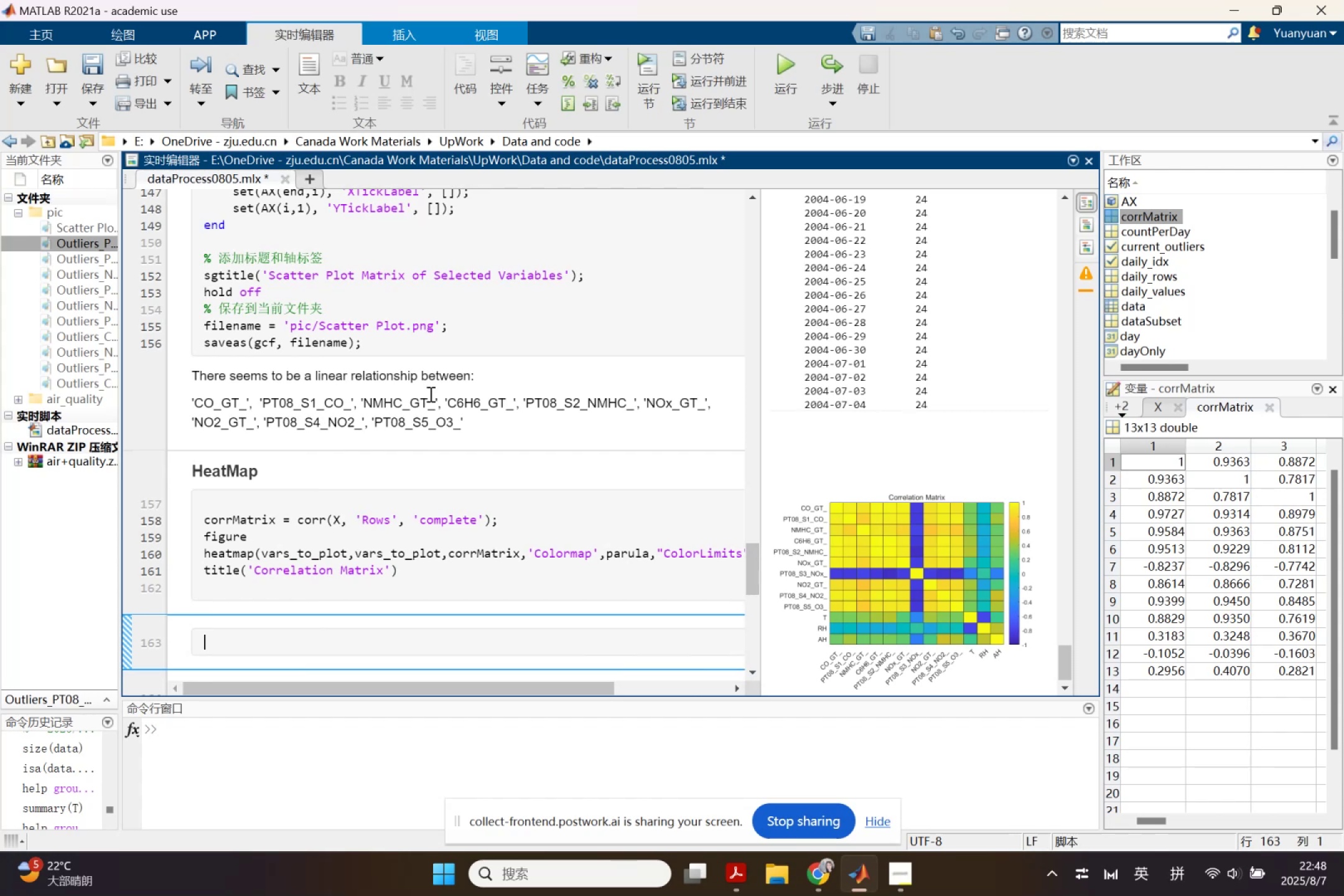 
wait(8.36)
 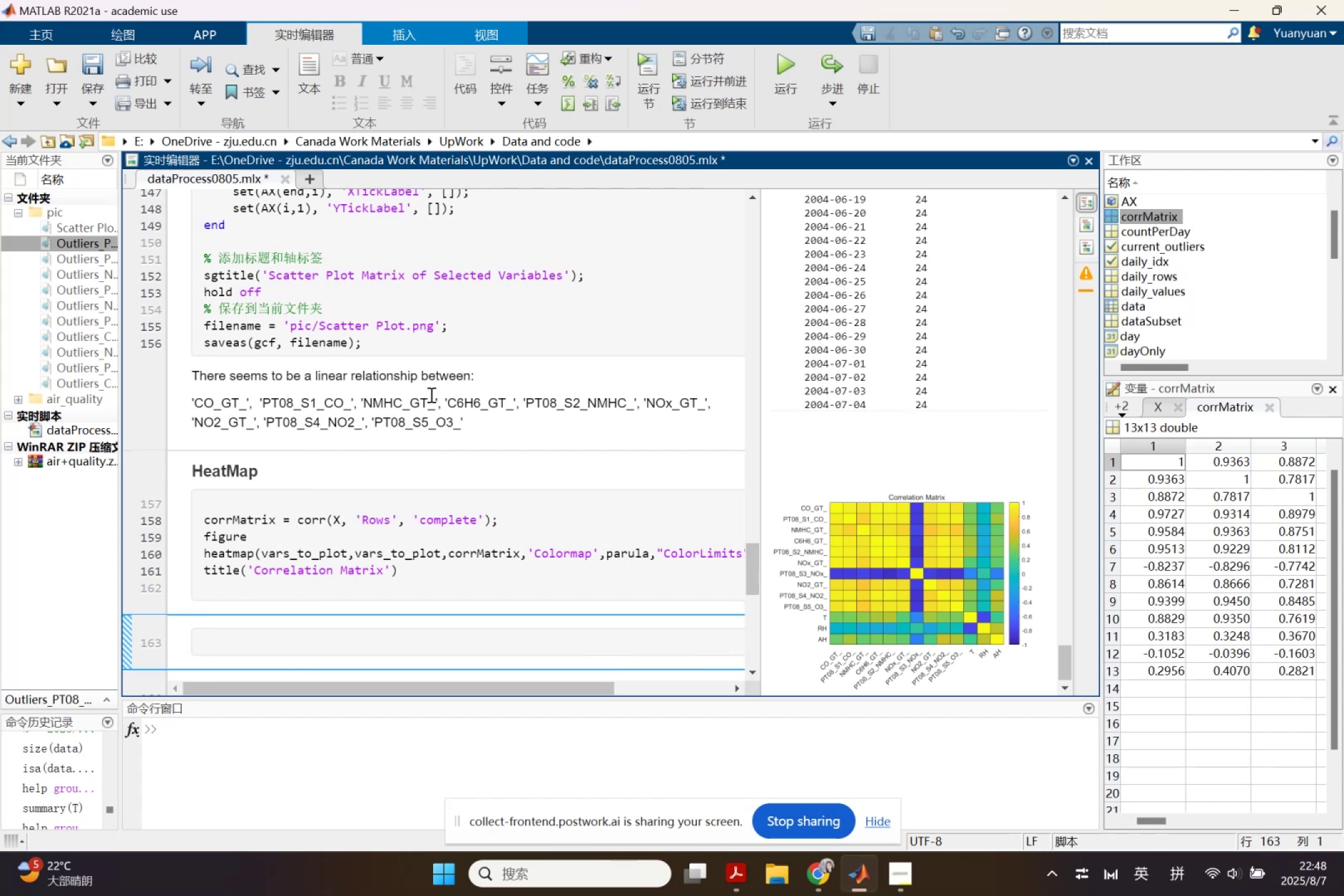 
type(Coree)
key(Backspace)
key(Backspace)
type(relatiion)
key(Backspace)
key(Backspace)
key(Backspace)
type(on )
 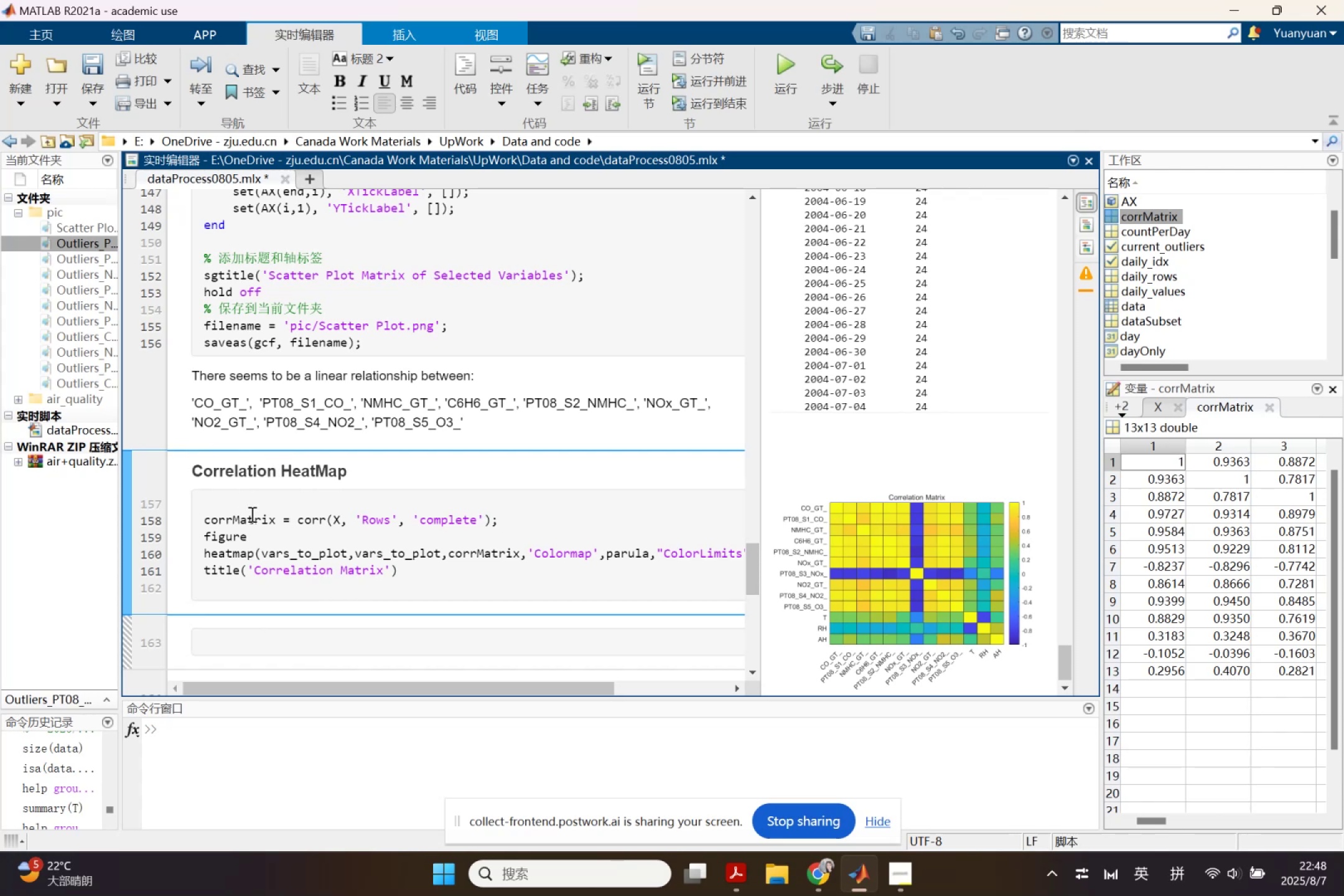 
scroll: coordinate [281, 551], scroll_direction: up, amount: 6.0
 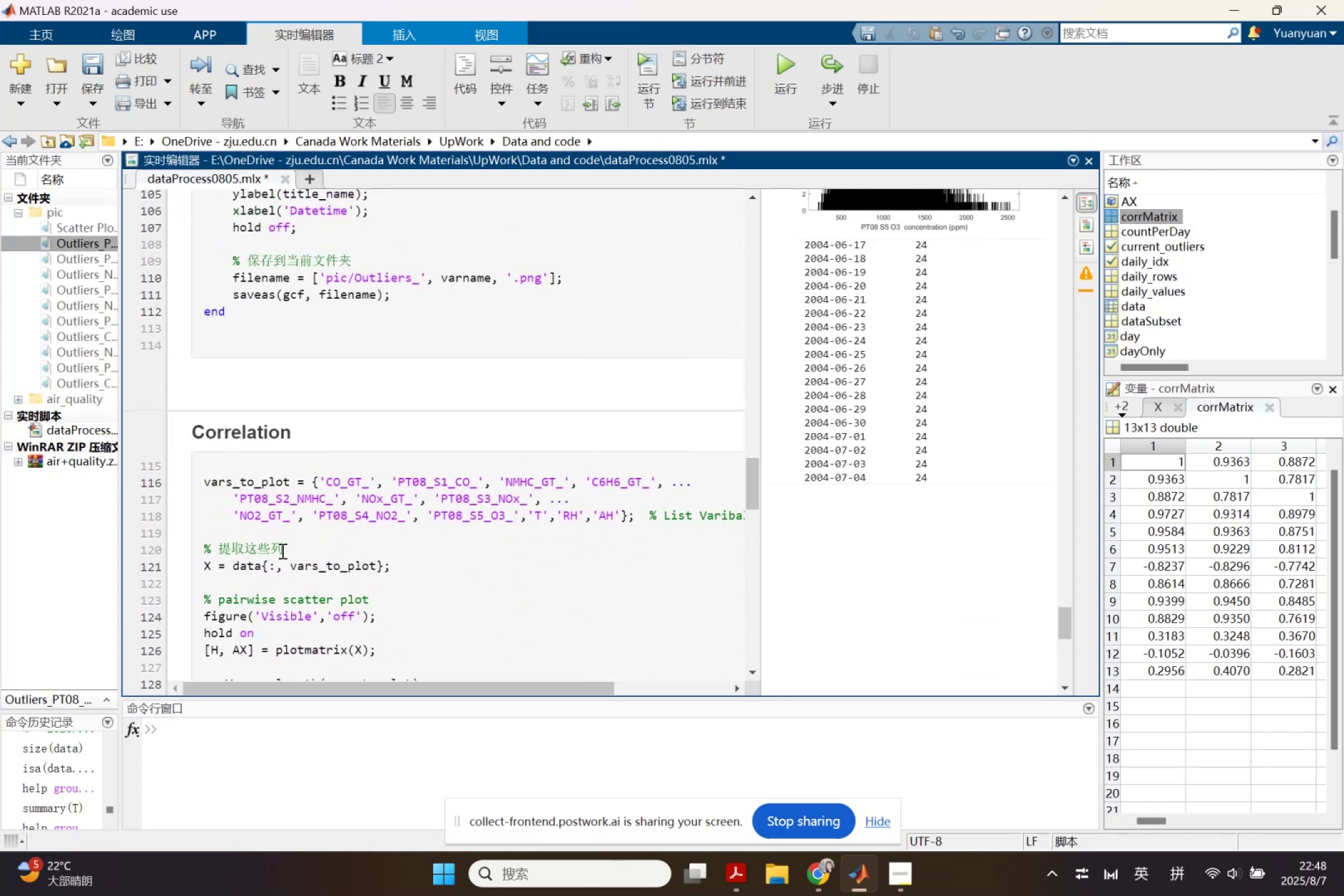 
scroll: coordinate [281, 551], scroll_direction: down, amount: 1.0
 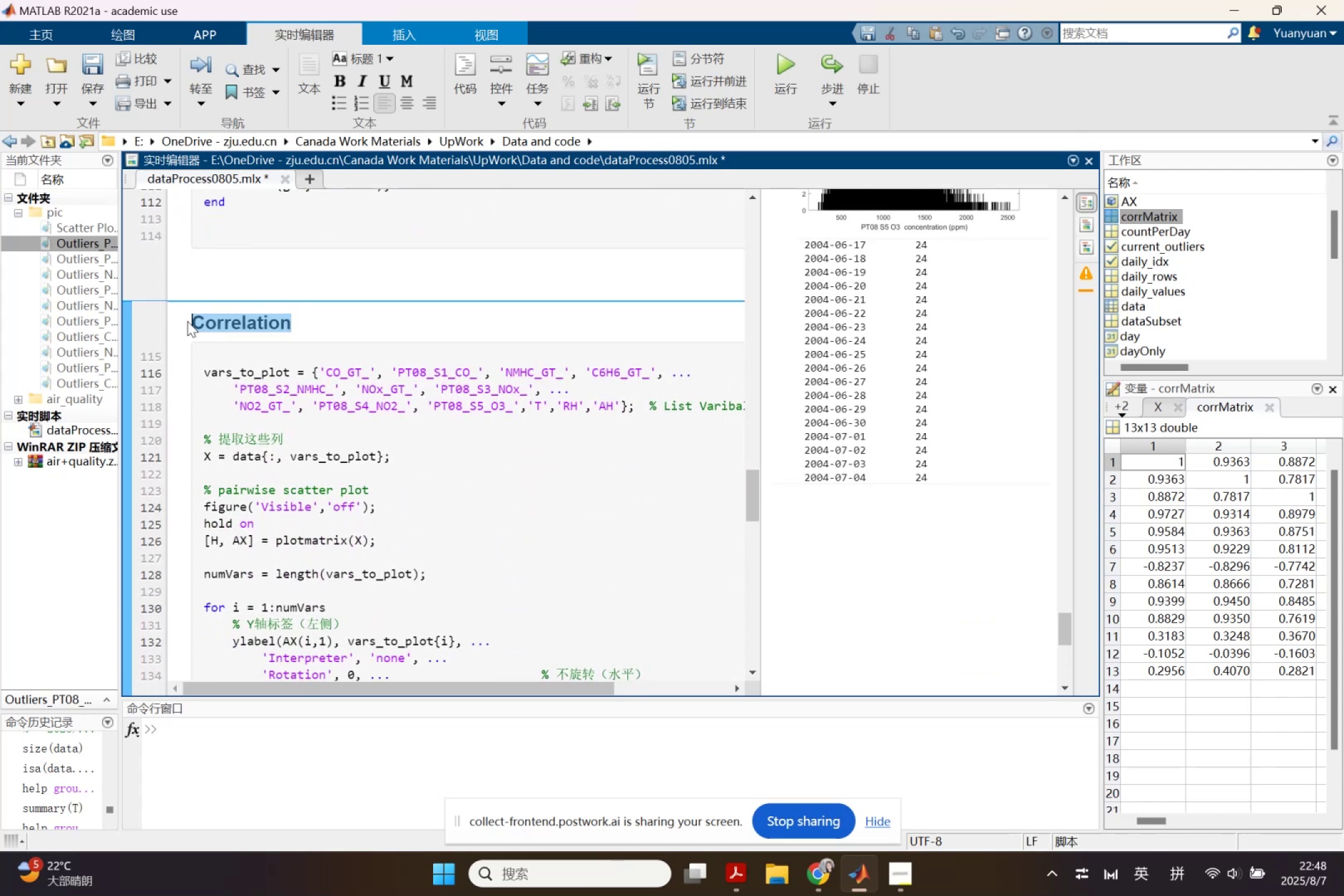 
type(Scatter Plot)
 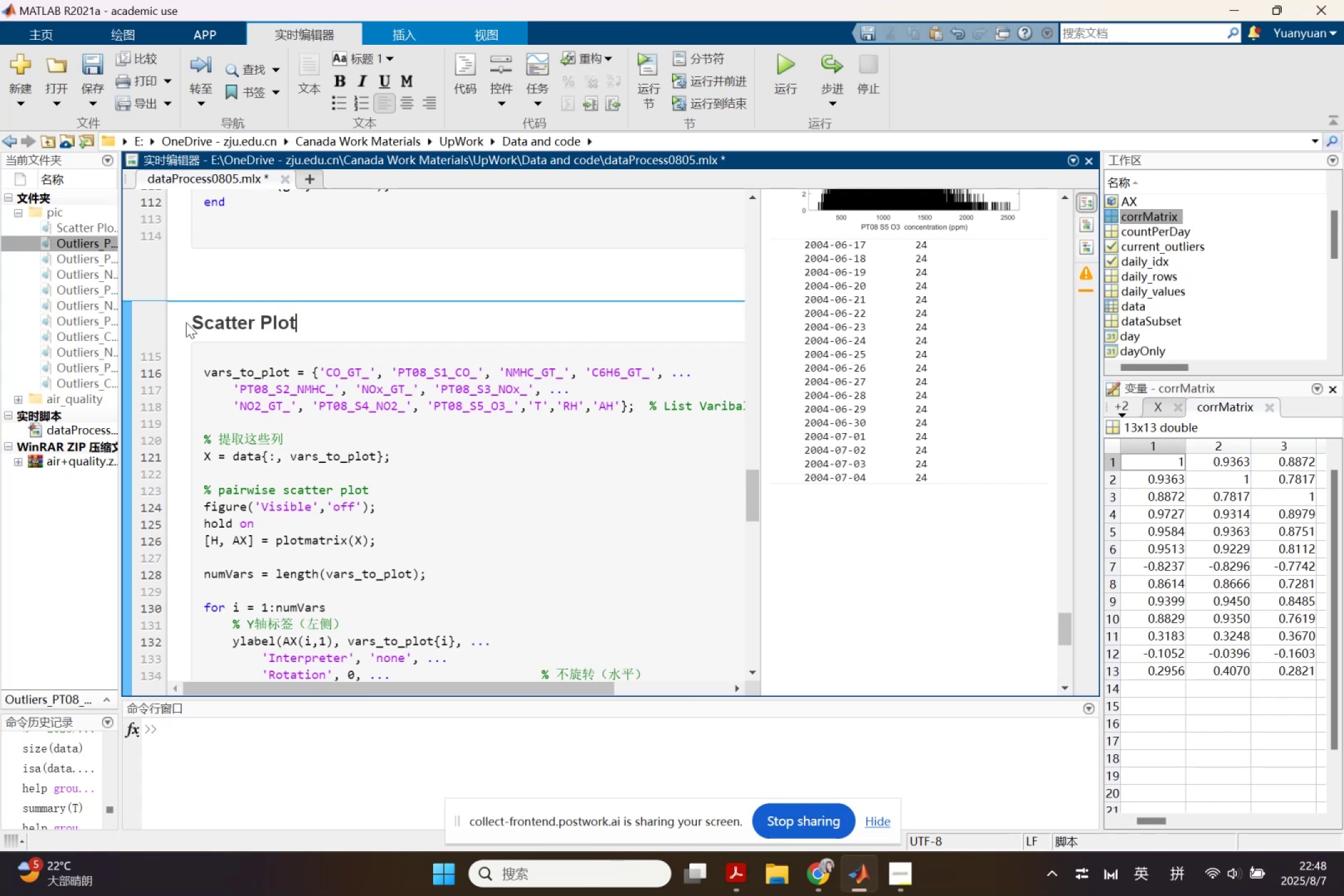 
scroll: coordinate [240, 344], scroll_direction: down, amount: 8.0
 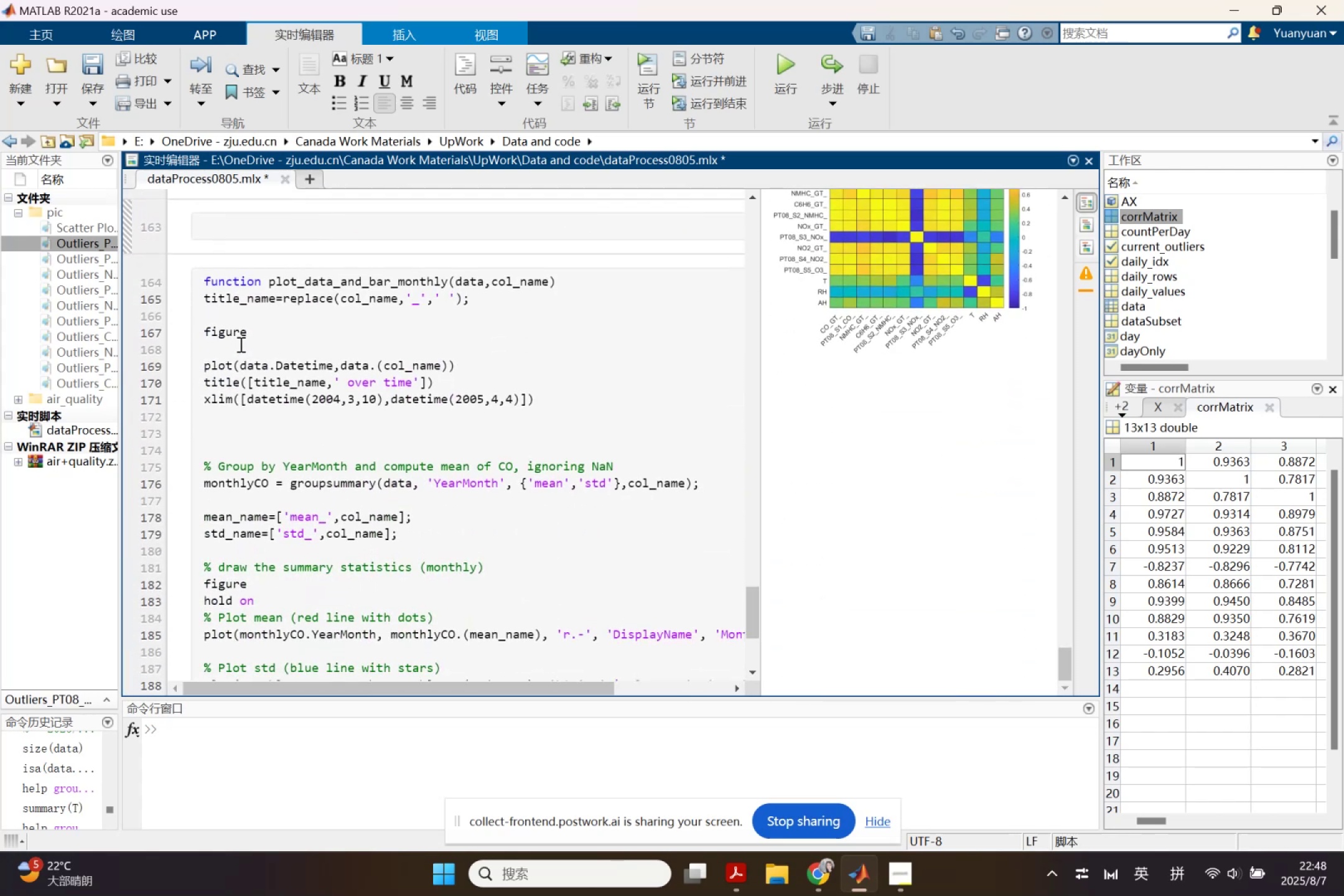 
scroll: coordinate [240, 298], scroll_direction: up, amount: 1.0
 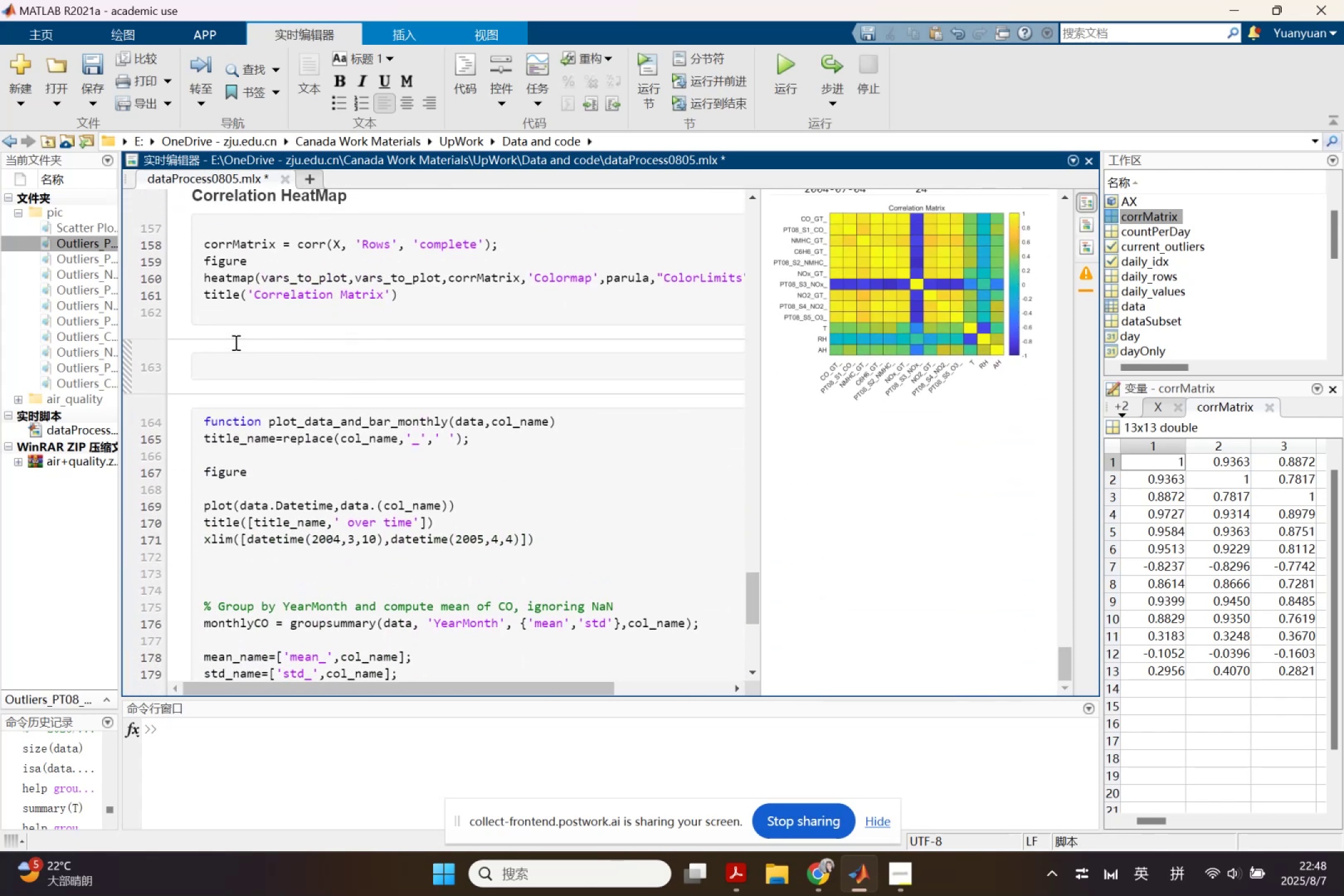 
left_click([227, 371])
 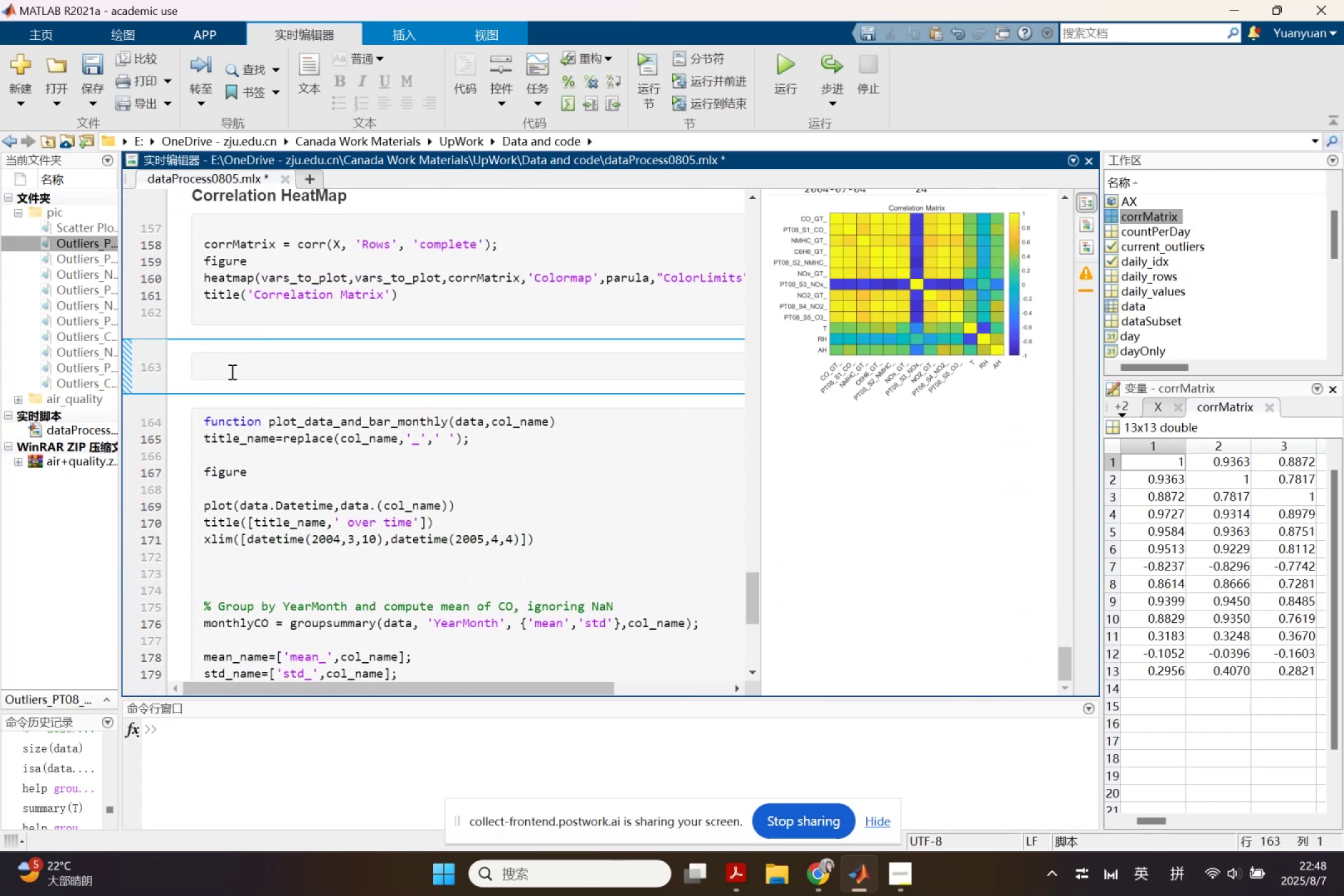 
type(He)
key(Backspace)
key(Backspace)
 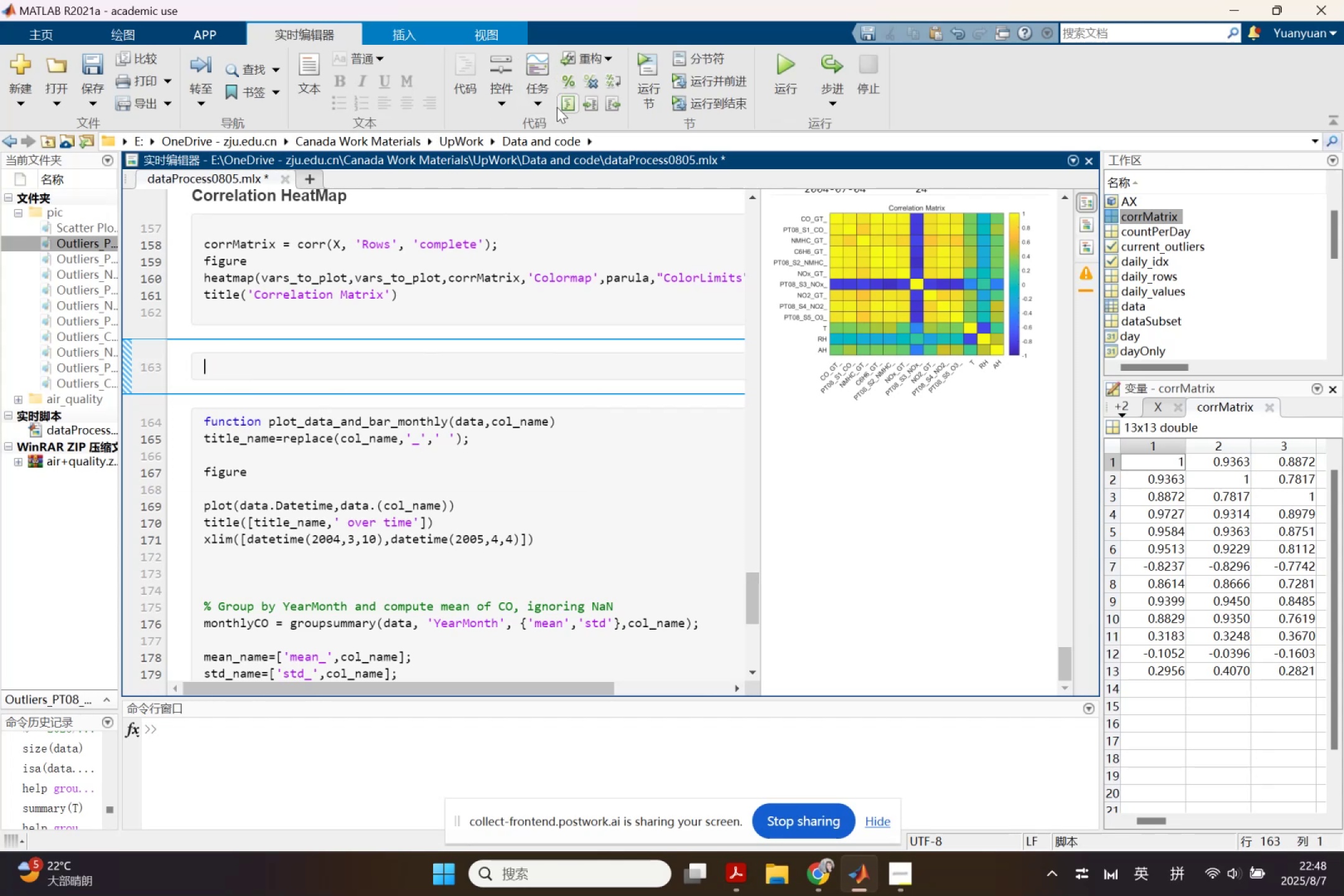 
left_click([308, 65])
 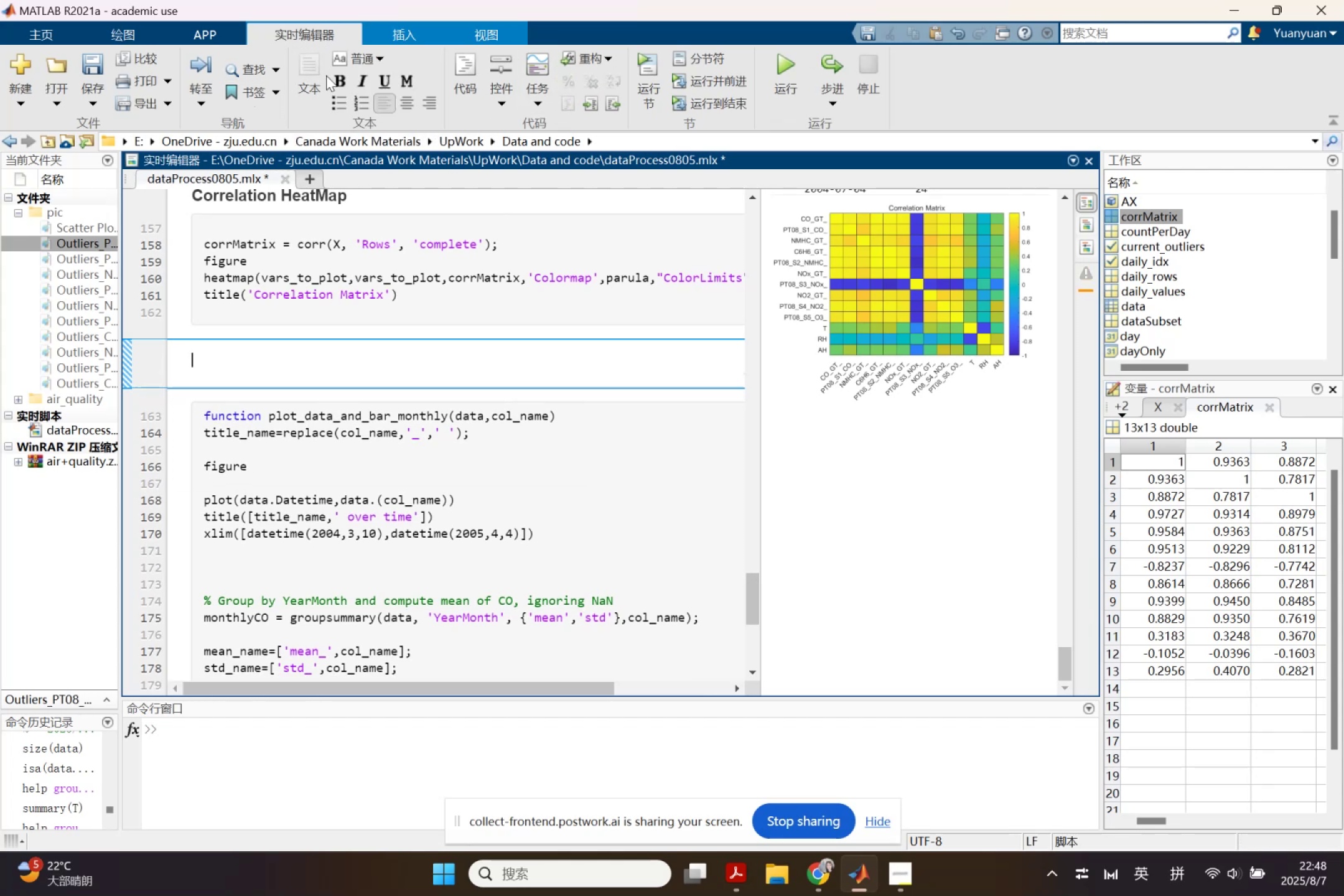 
key(Control+Shift+1)
 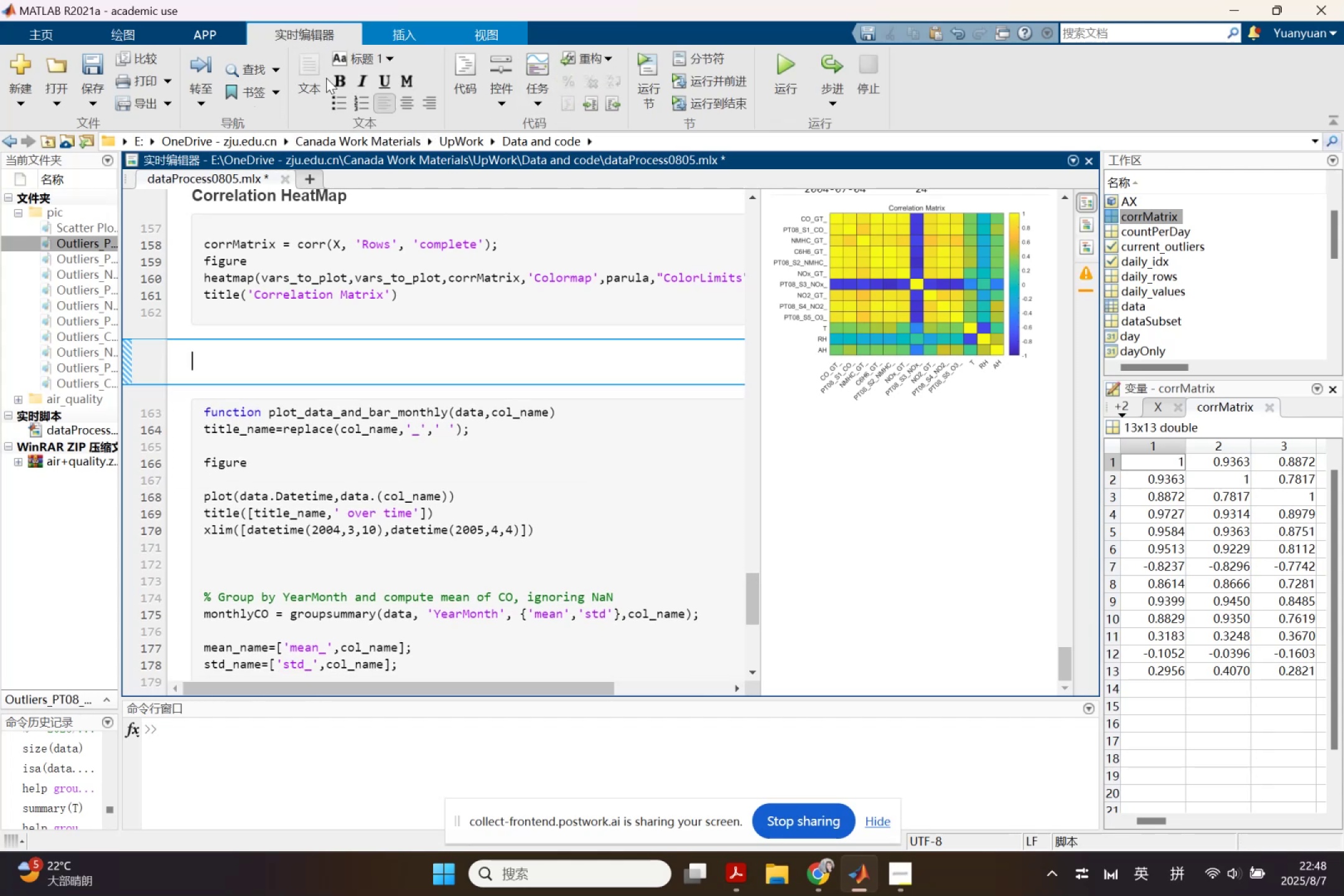 
type(Heeet)
key(Backspace)
key(Backspace)
key(Backspace)
type(atMap)
key(Backspace)
key(Backspace)
key(Backspace)
type(map Be)
key(Backspace)
key(Backspace)
type(between pollution and wa)
key(Backspace)
type(eath)
key(Backspace)
key(Backspace)
type(lth)
 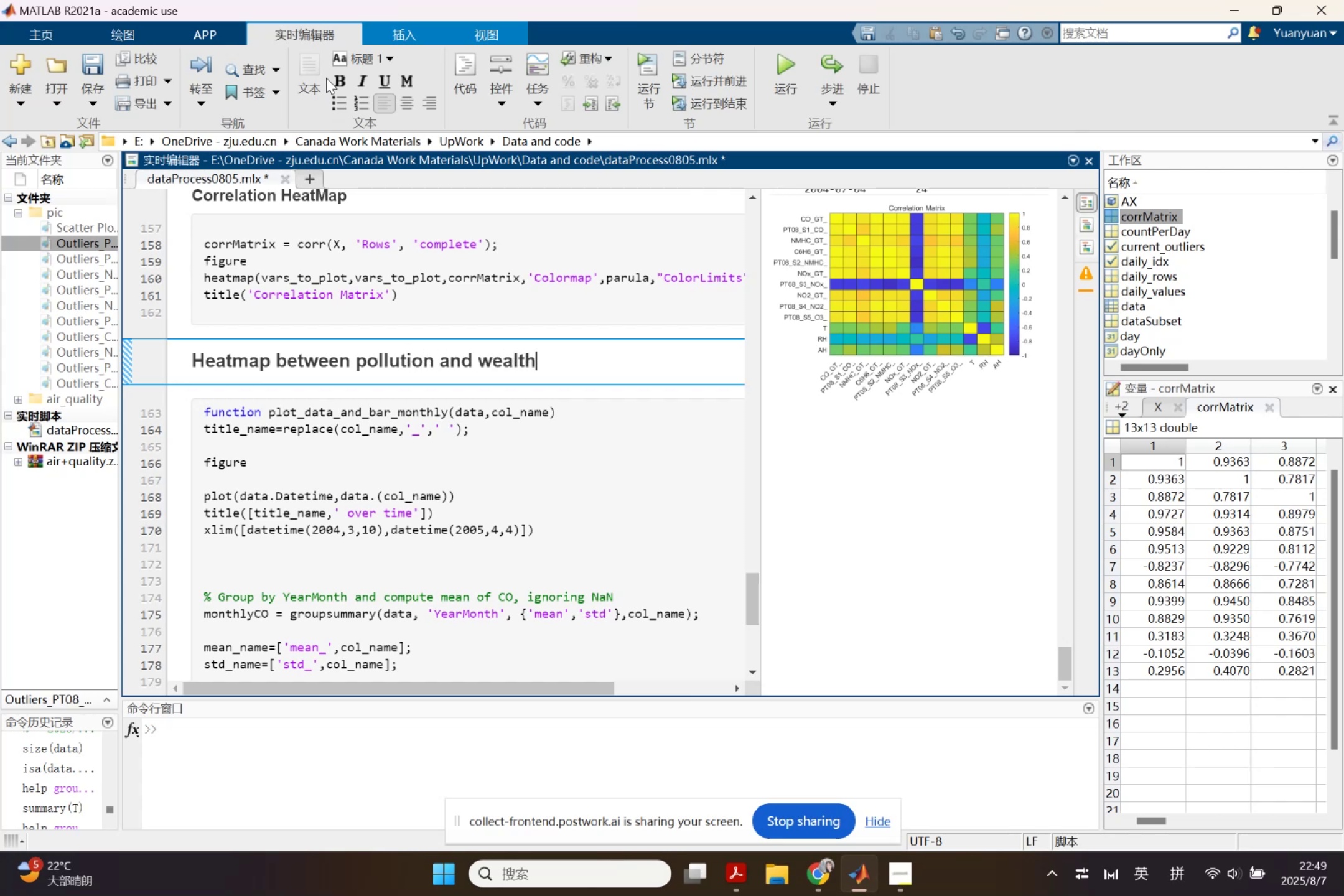 
key(Enter)
 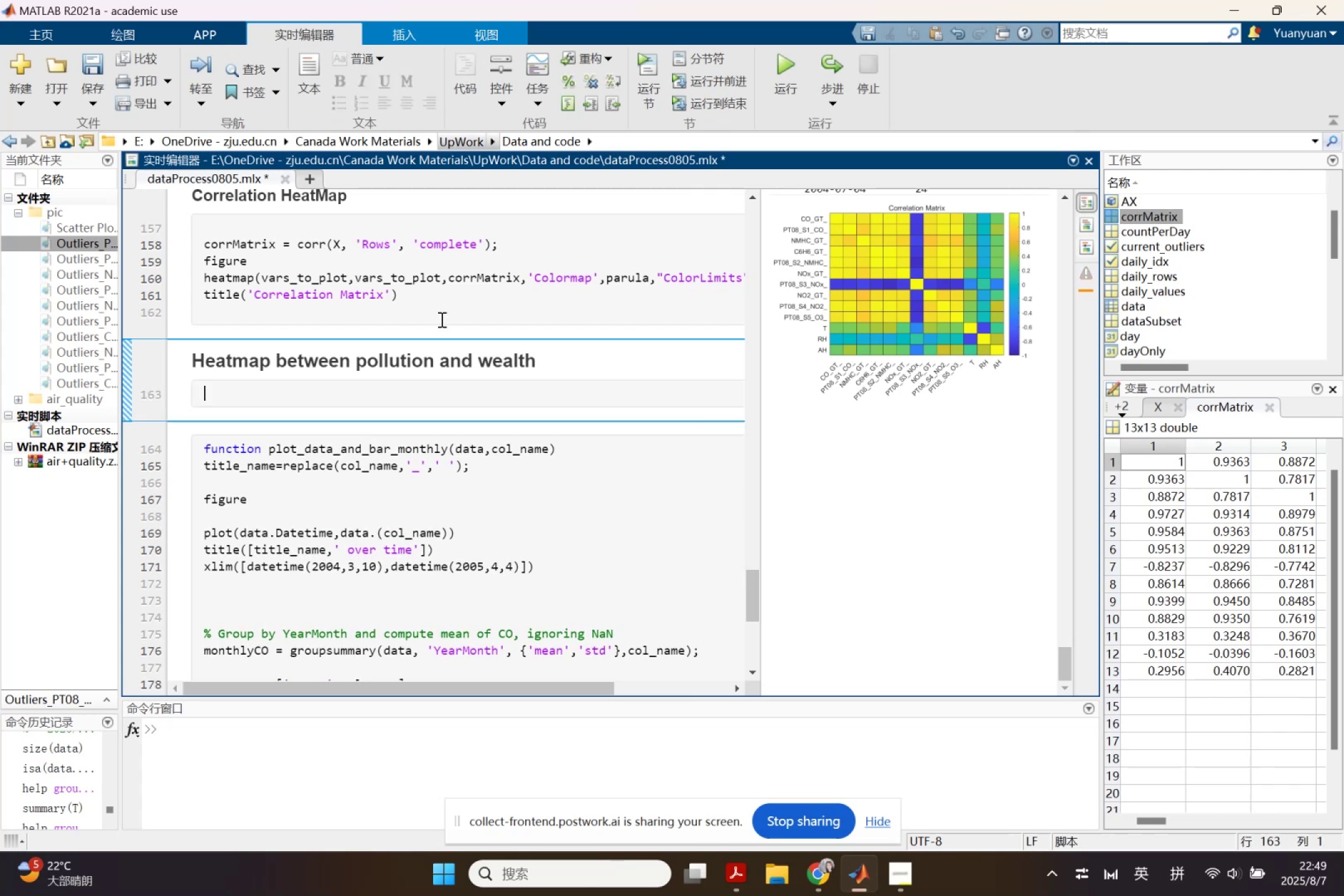 
scroll: coordinate [394, 371], scroll_direction: up, amount: 7.0
 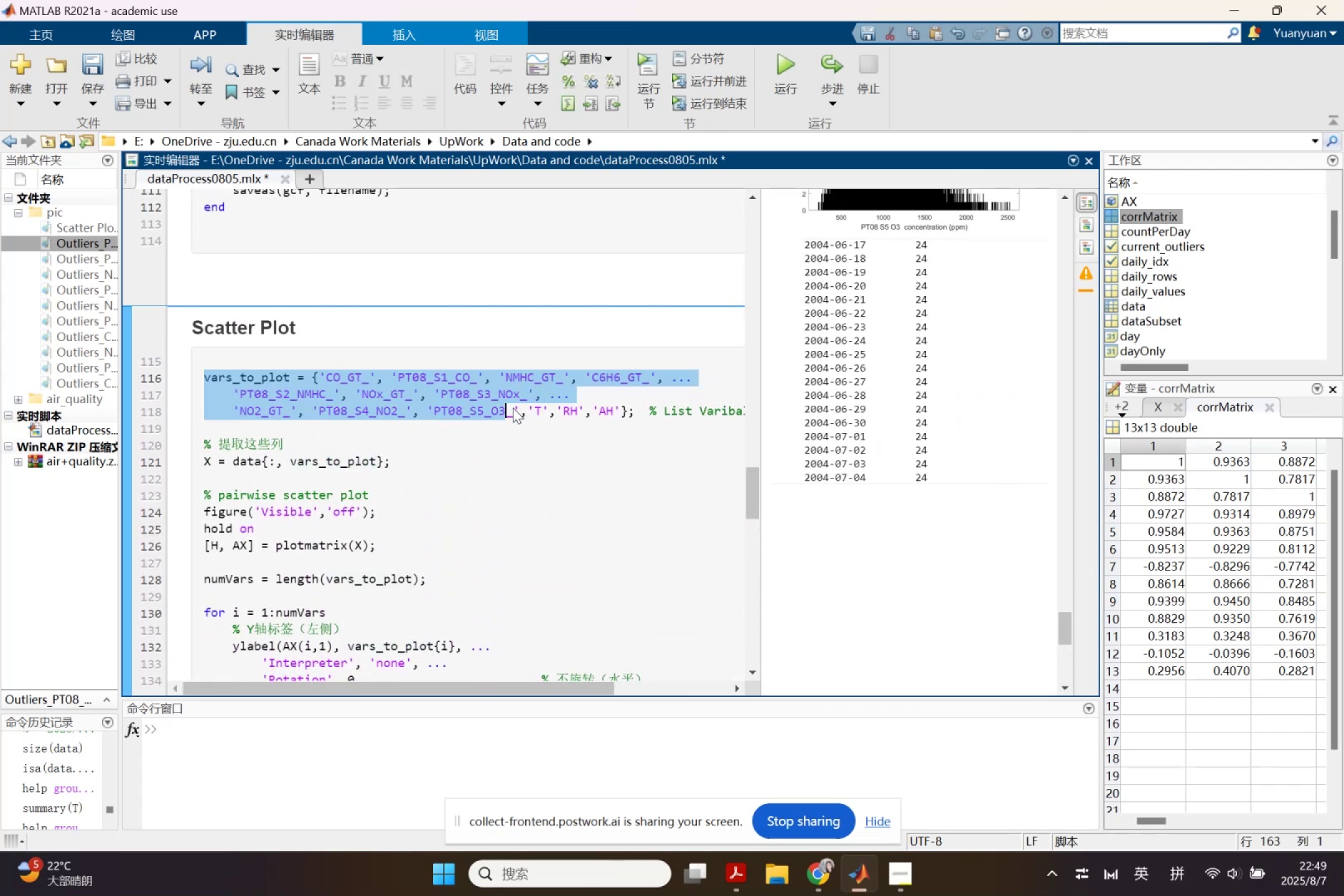 
key(Control+ControlLeft)
 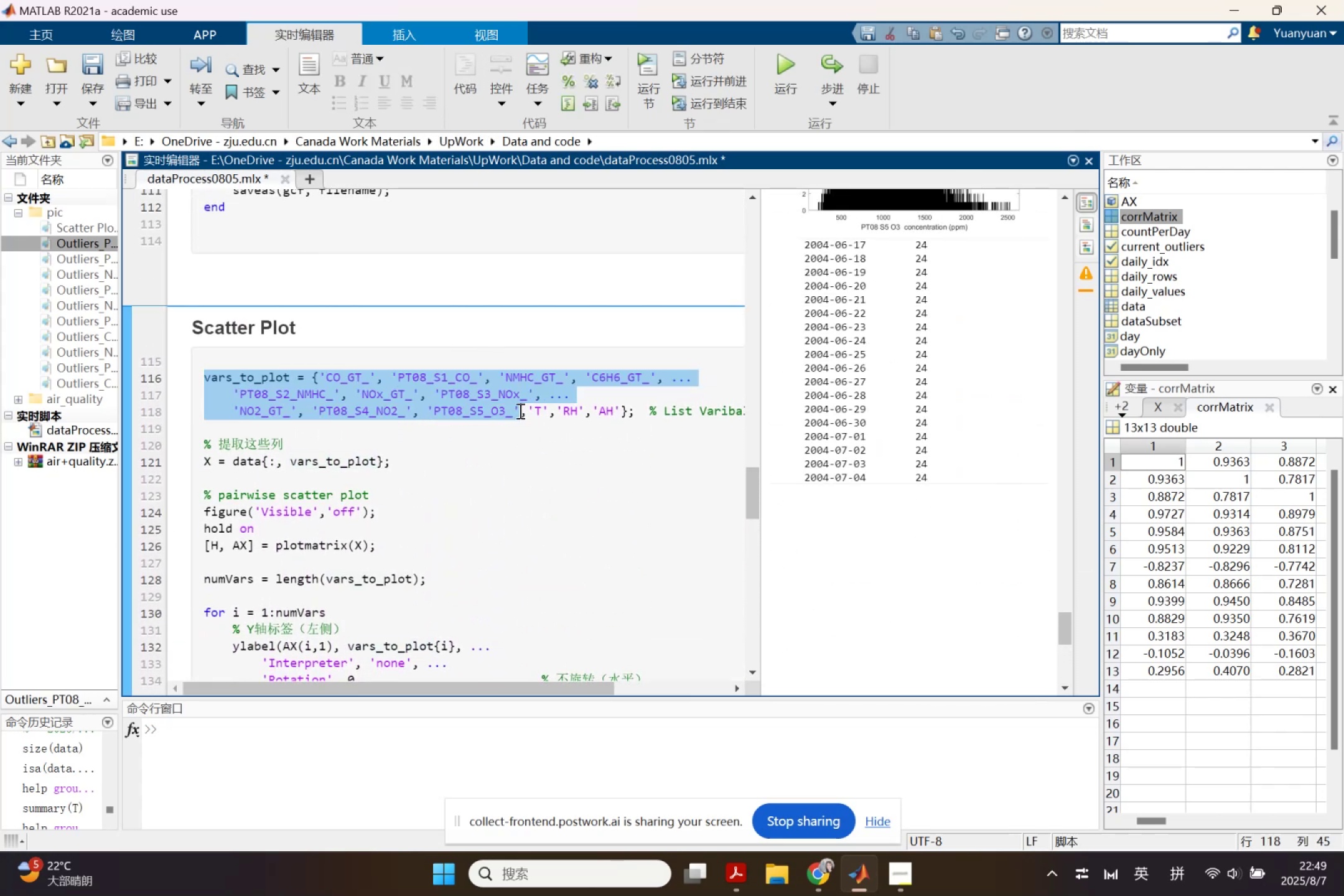 
key(Control+C)
 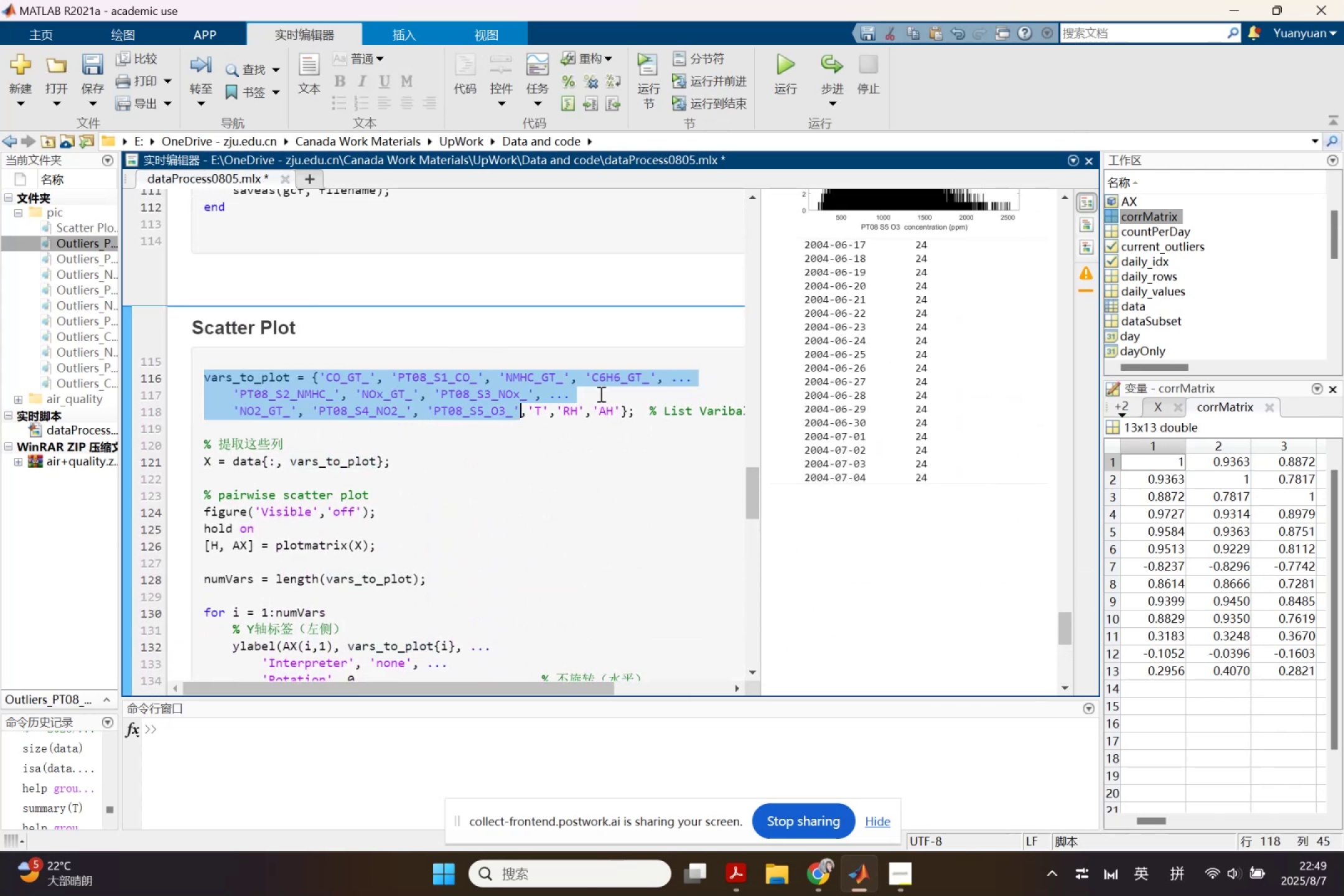 
scroll: coordinate [577, 455], scroll_direction: down, amount: 7.0
 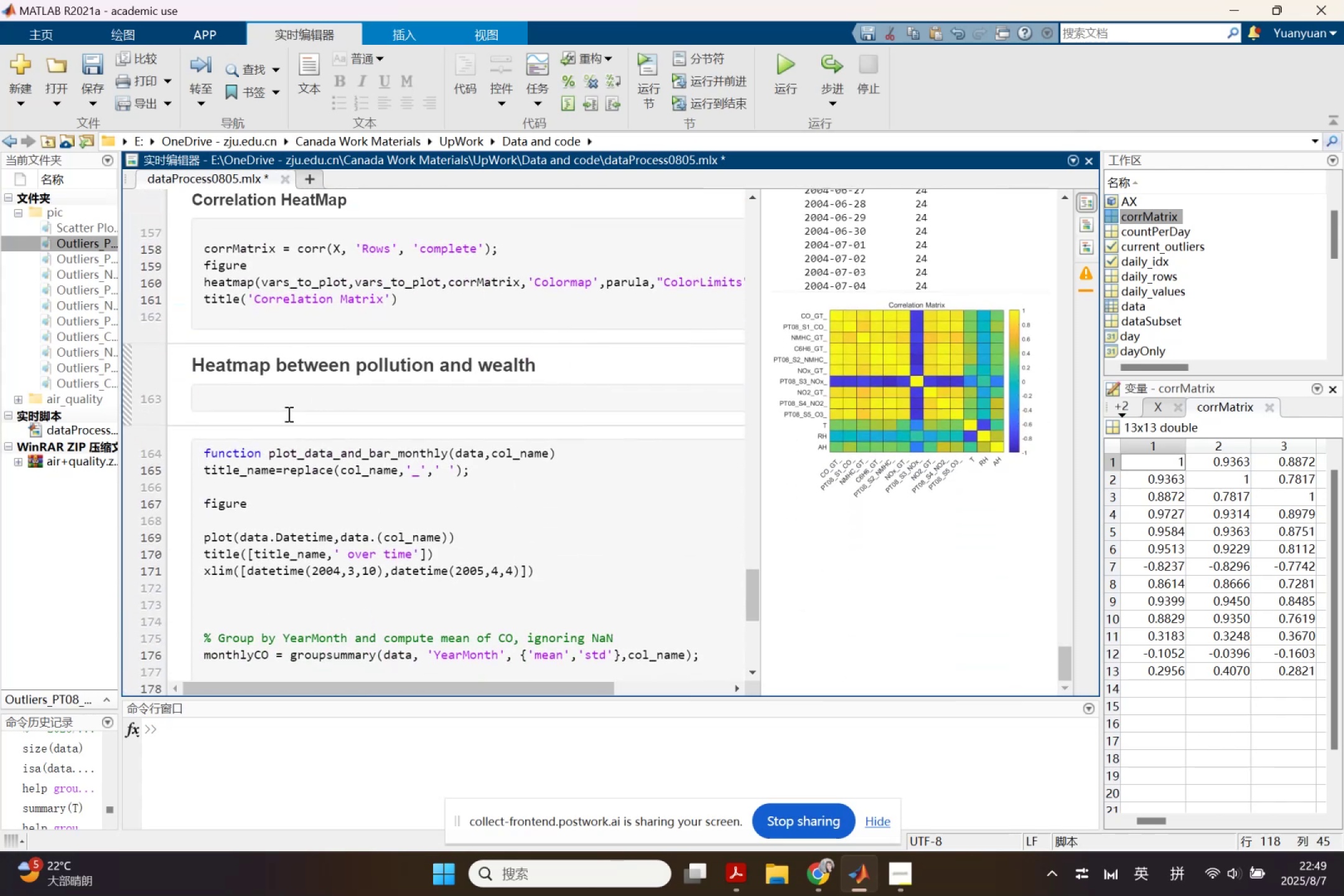 
key(Control+ControlLeft)
 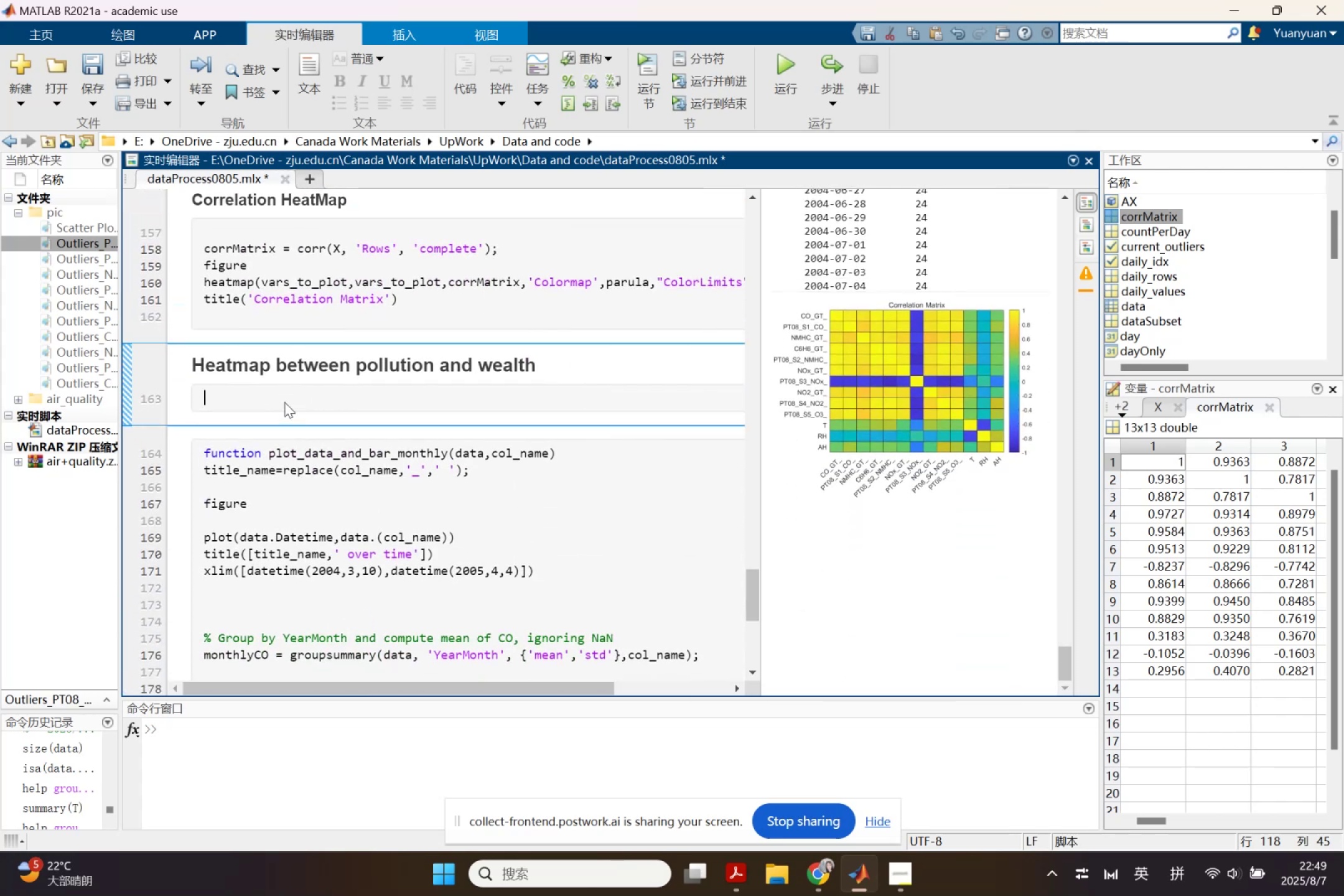 
key(Control+V)
 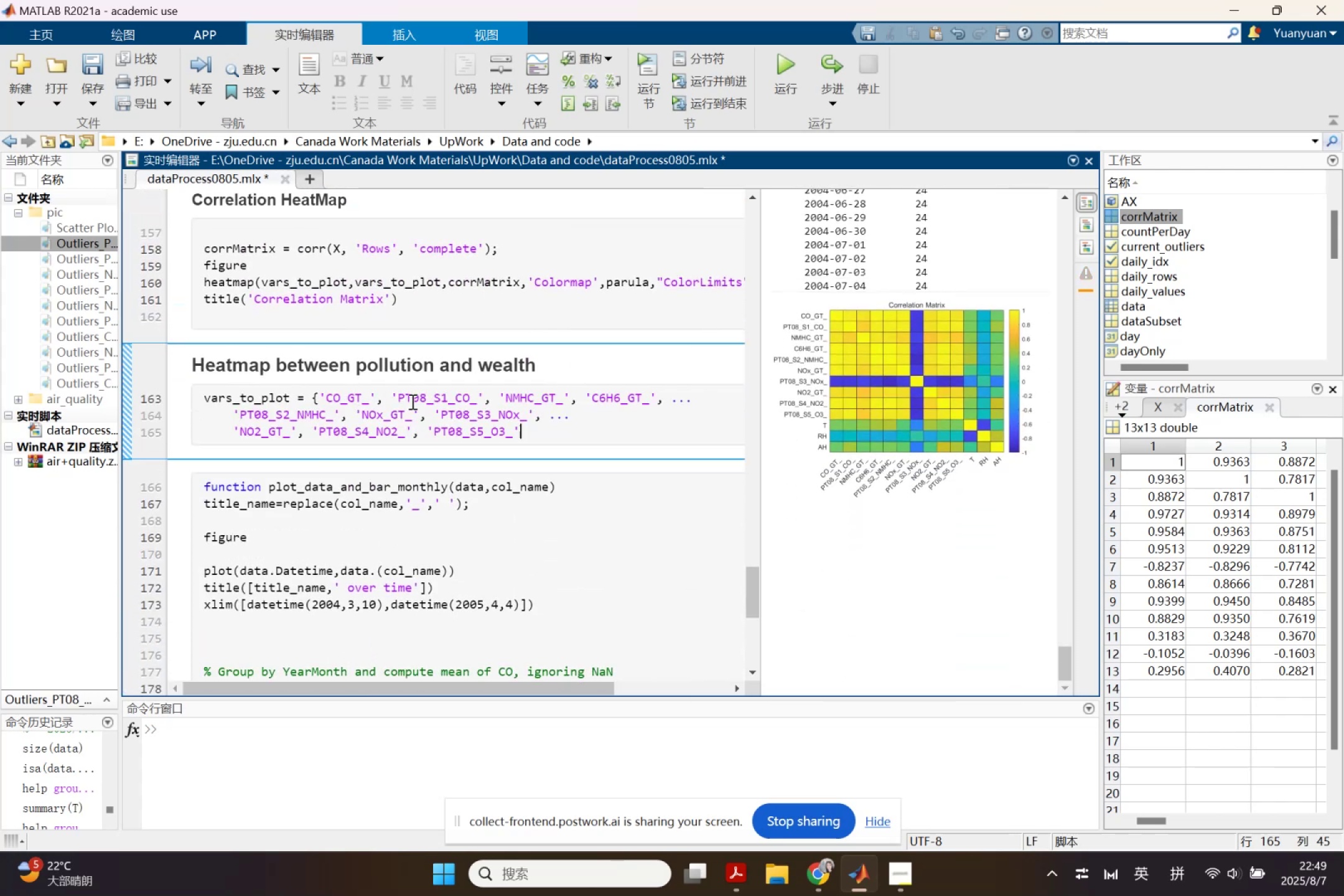 
key(Shift+BracketRight)
 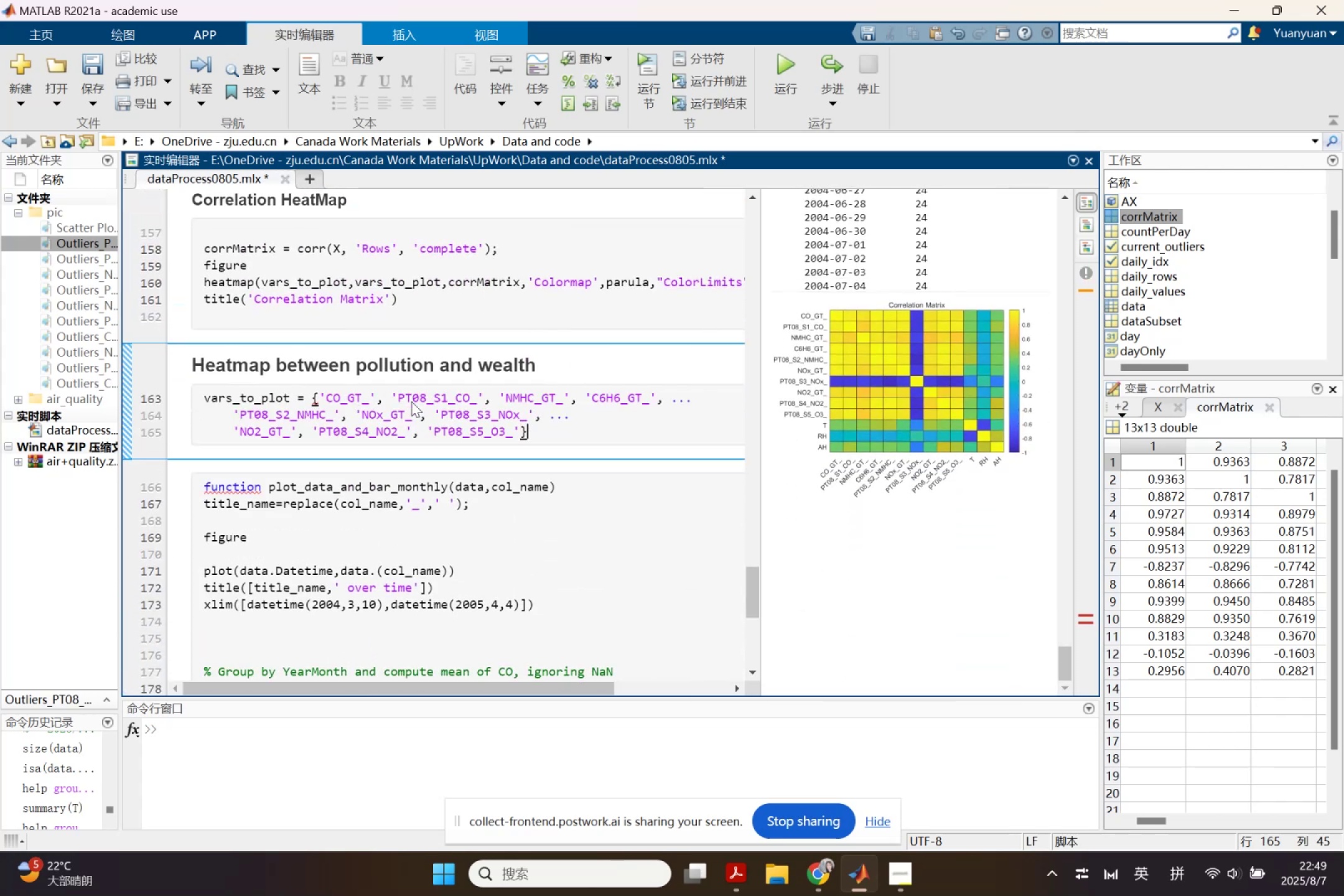 
key(Shift+Enter)
 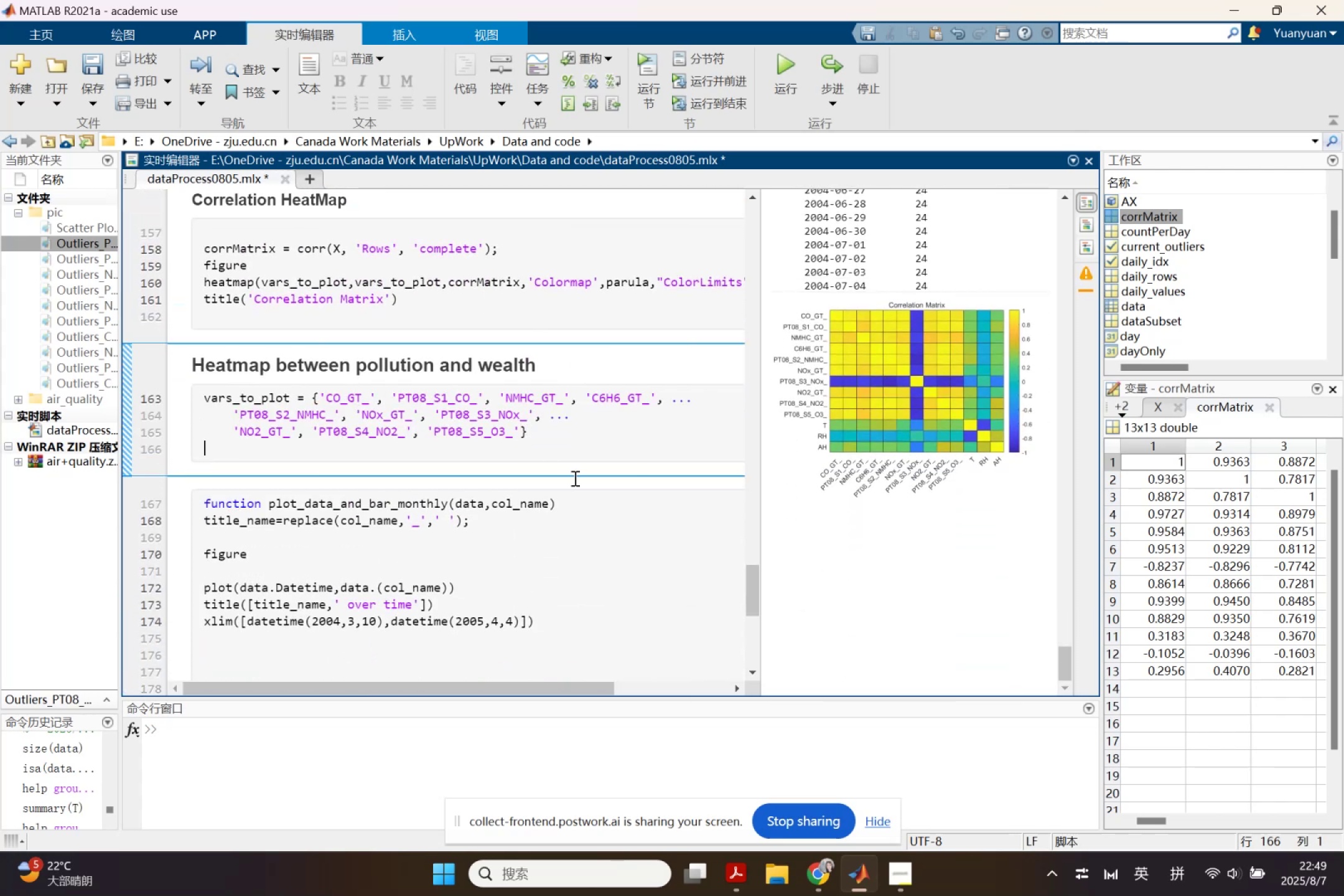 
wait(8.16)
 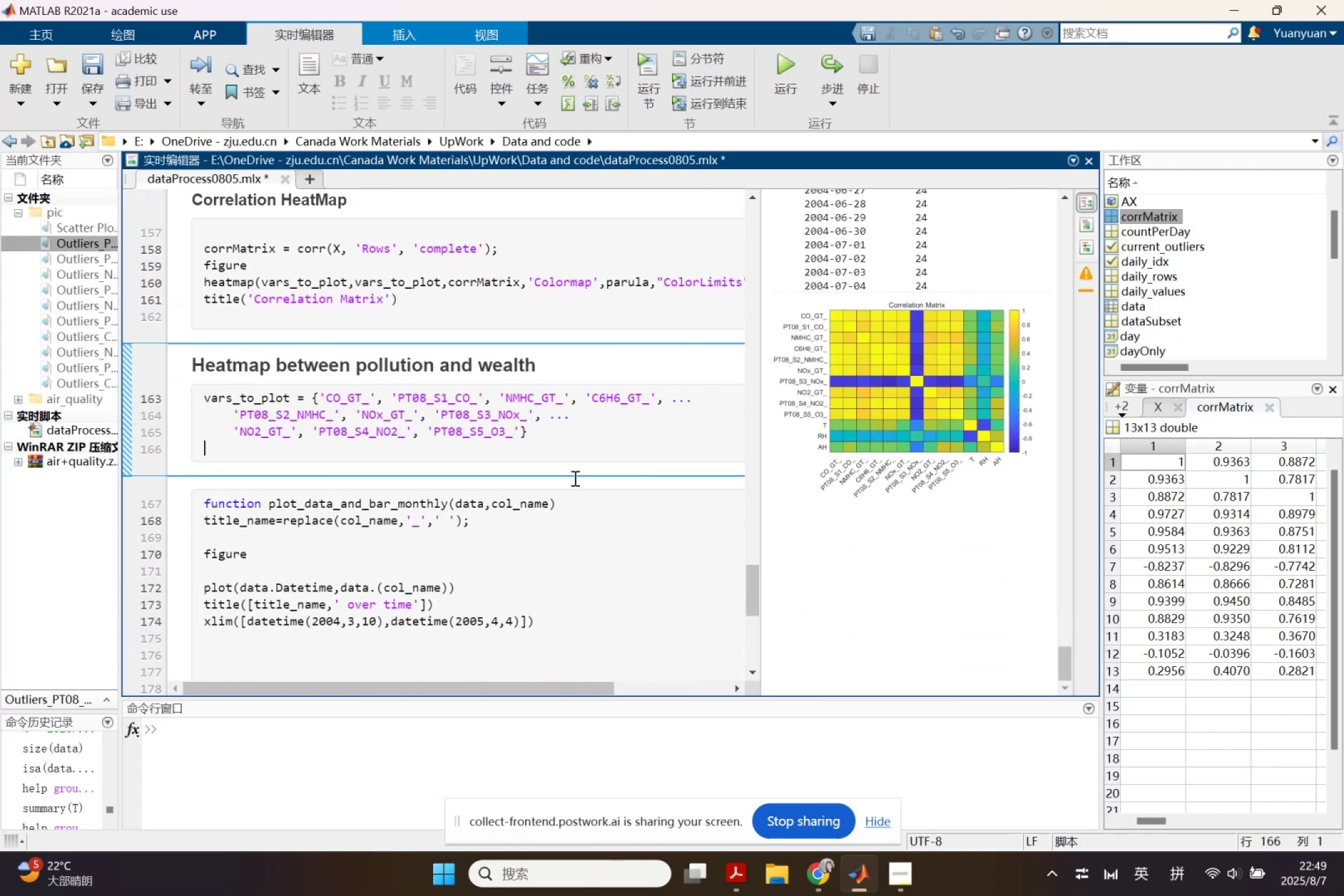 
type(for i in )
key(Backspace)
key(Backspace)
key(Backspace)
 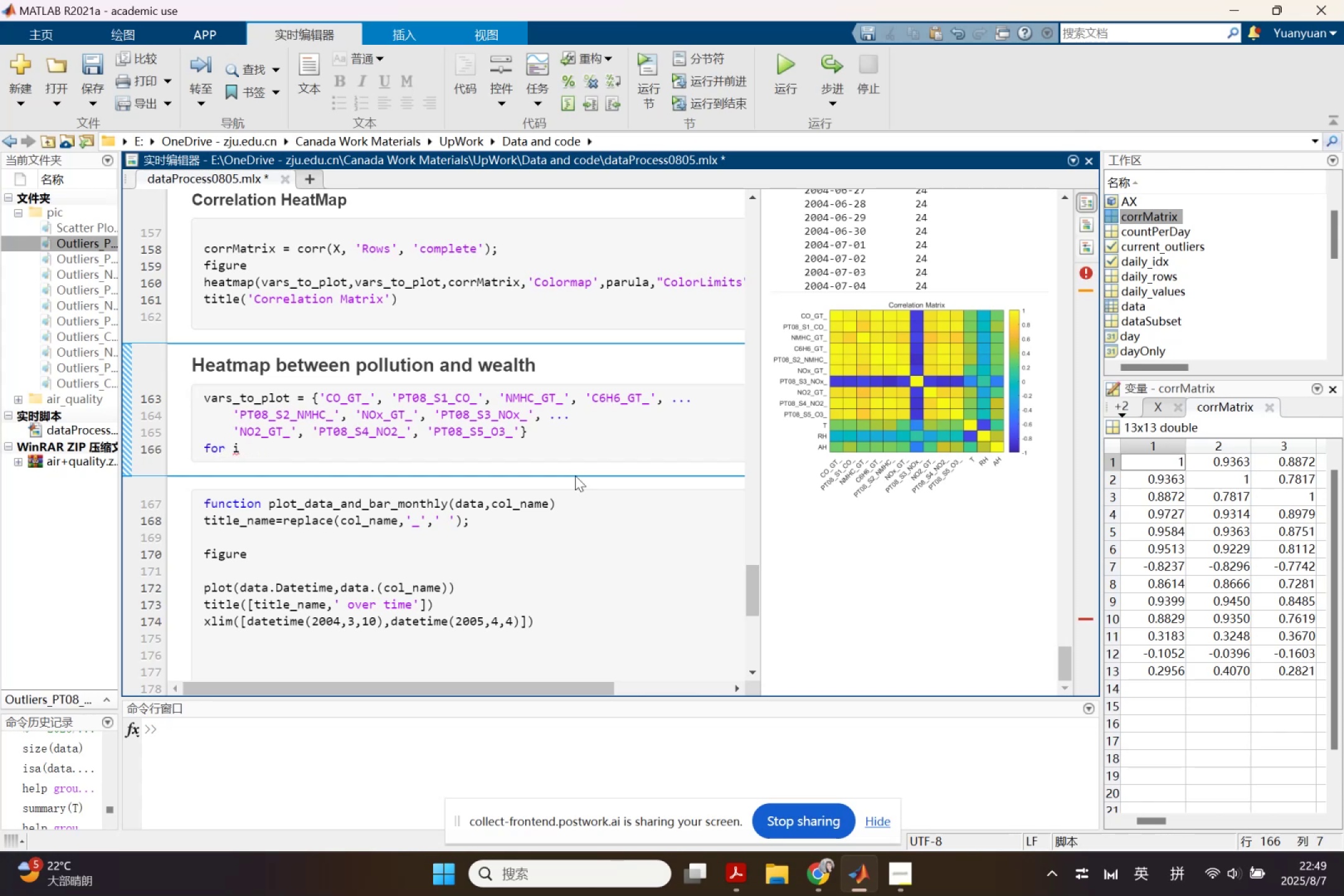 
scroll: coordinate [572, 465], scroll_direction: up, amount: 5.0
 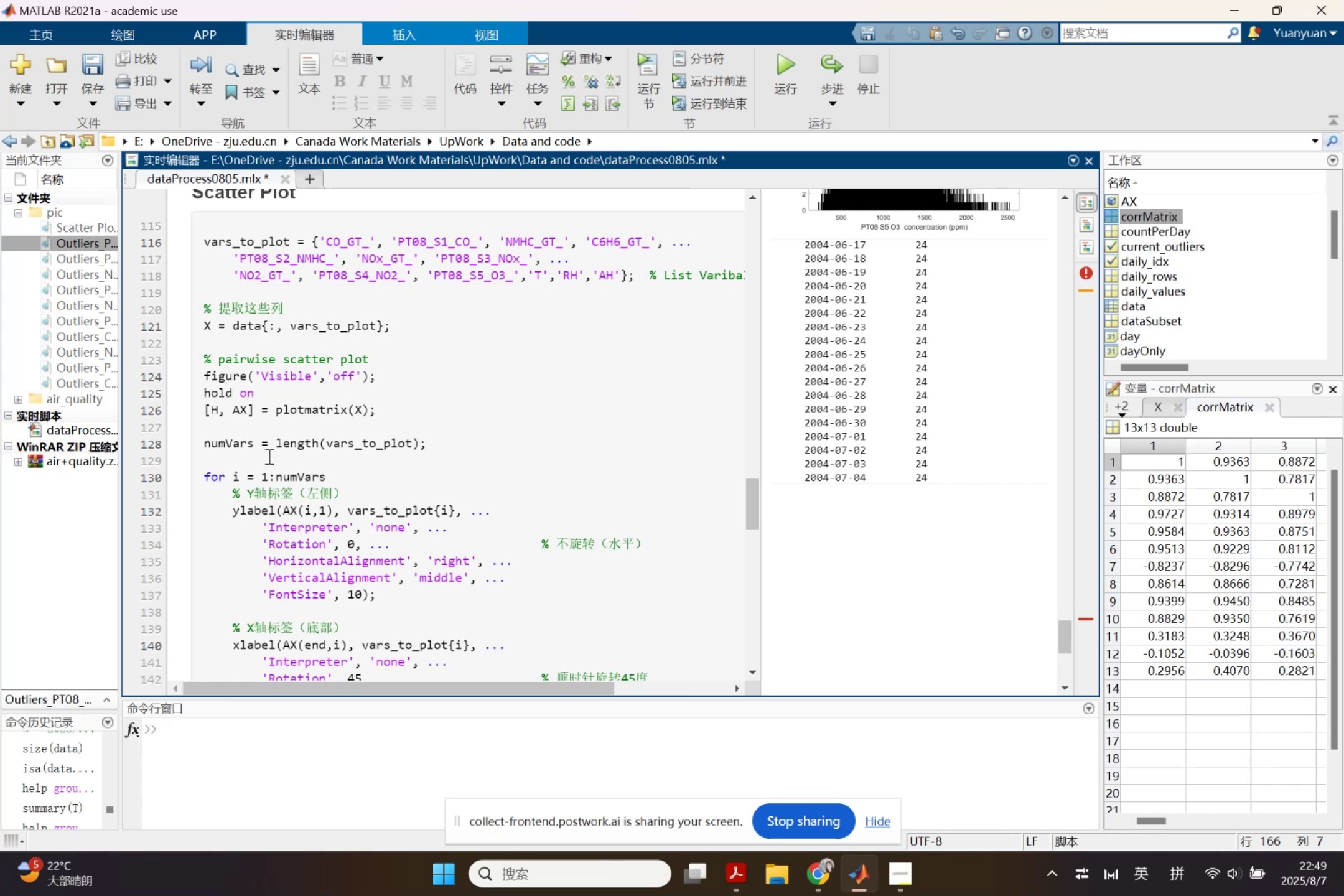 
wait(7.45)
 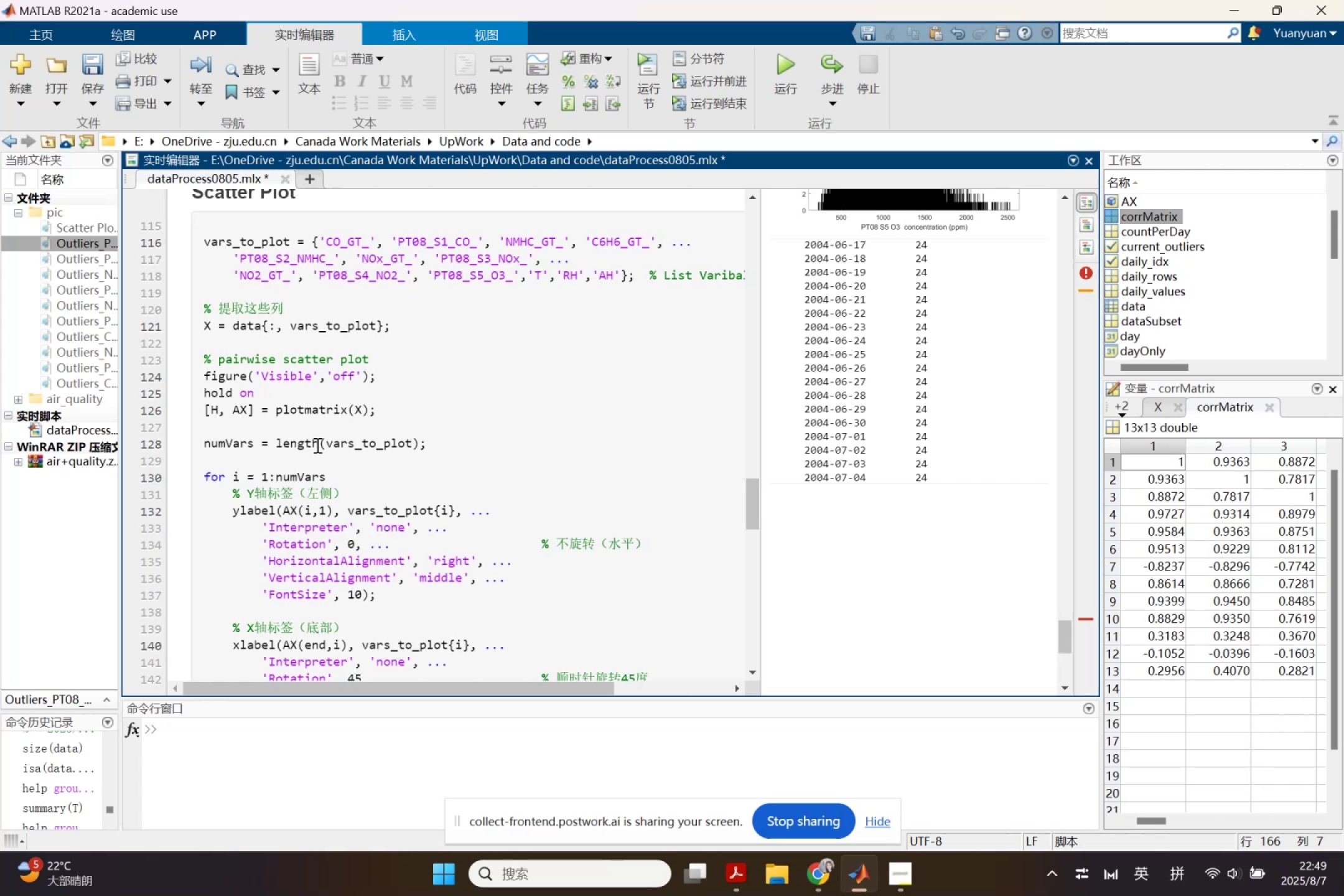 
key(Control+ControlLeft)
 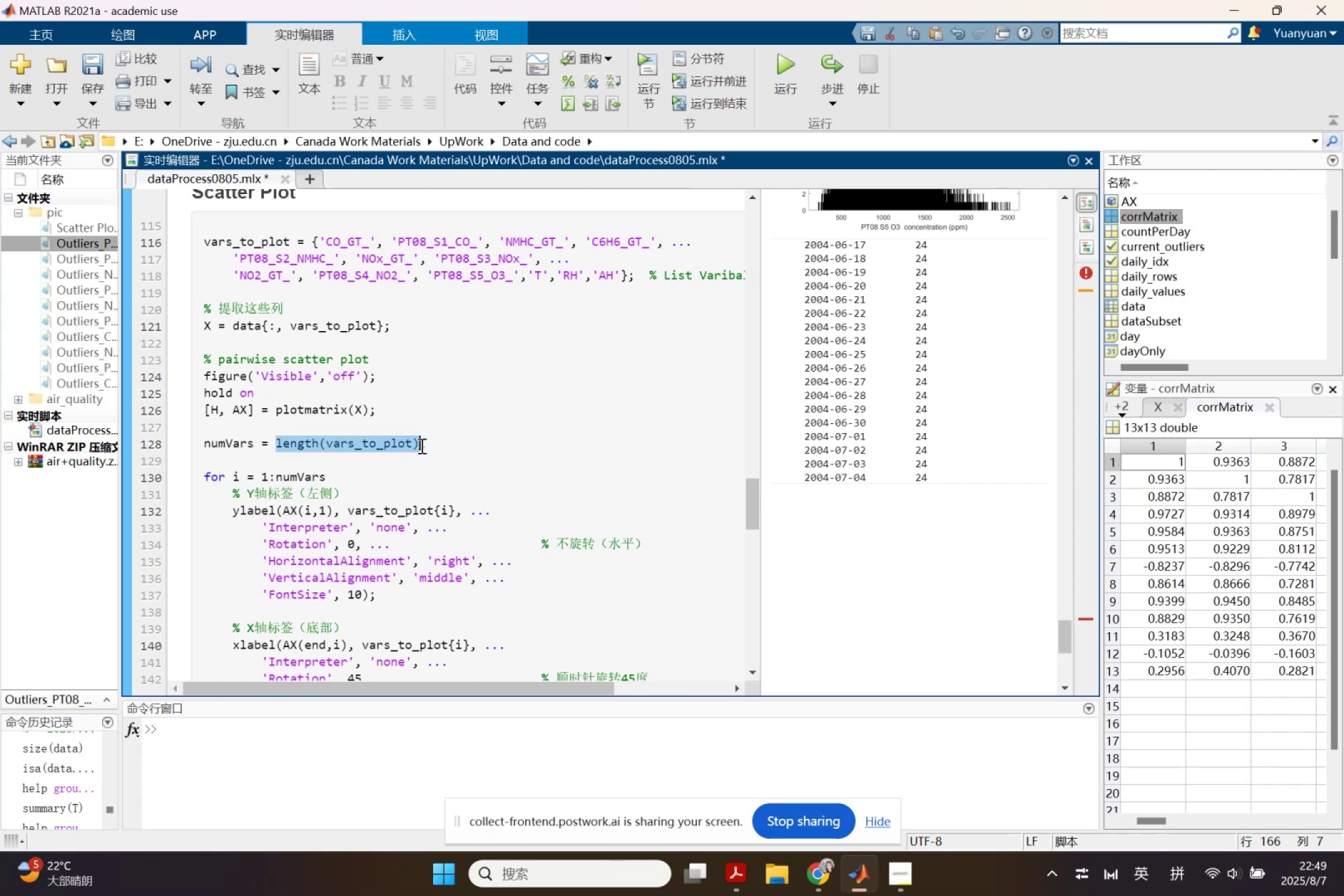 
key(Control+C)
 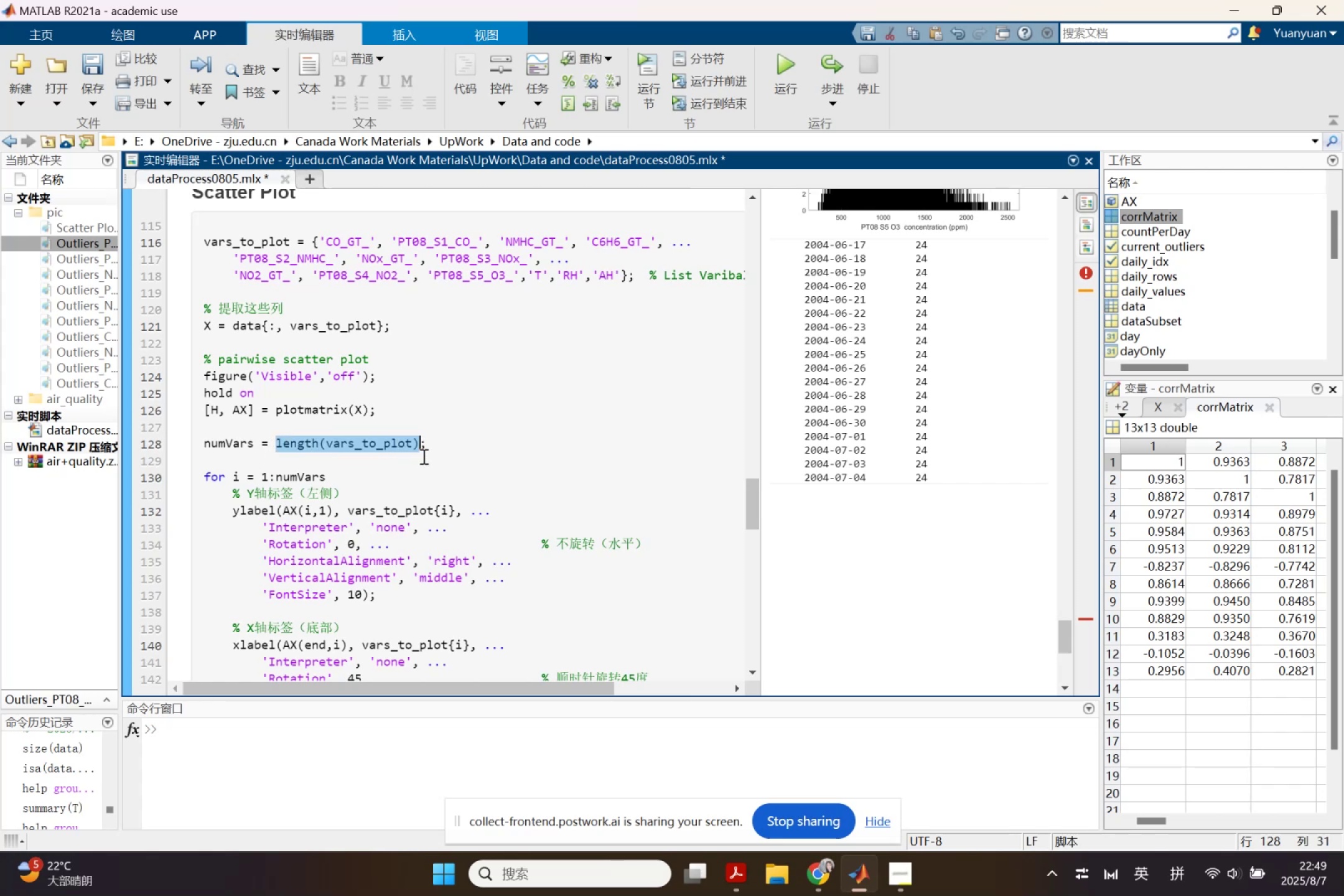 
scroll: coordinate [436, 491], scroll_direction: down, amount: 7.0
 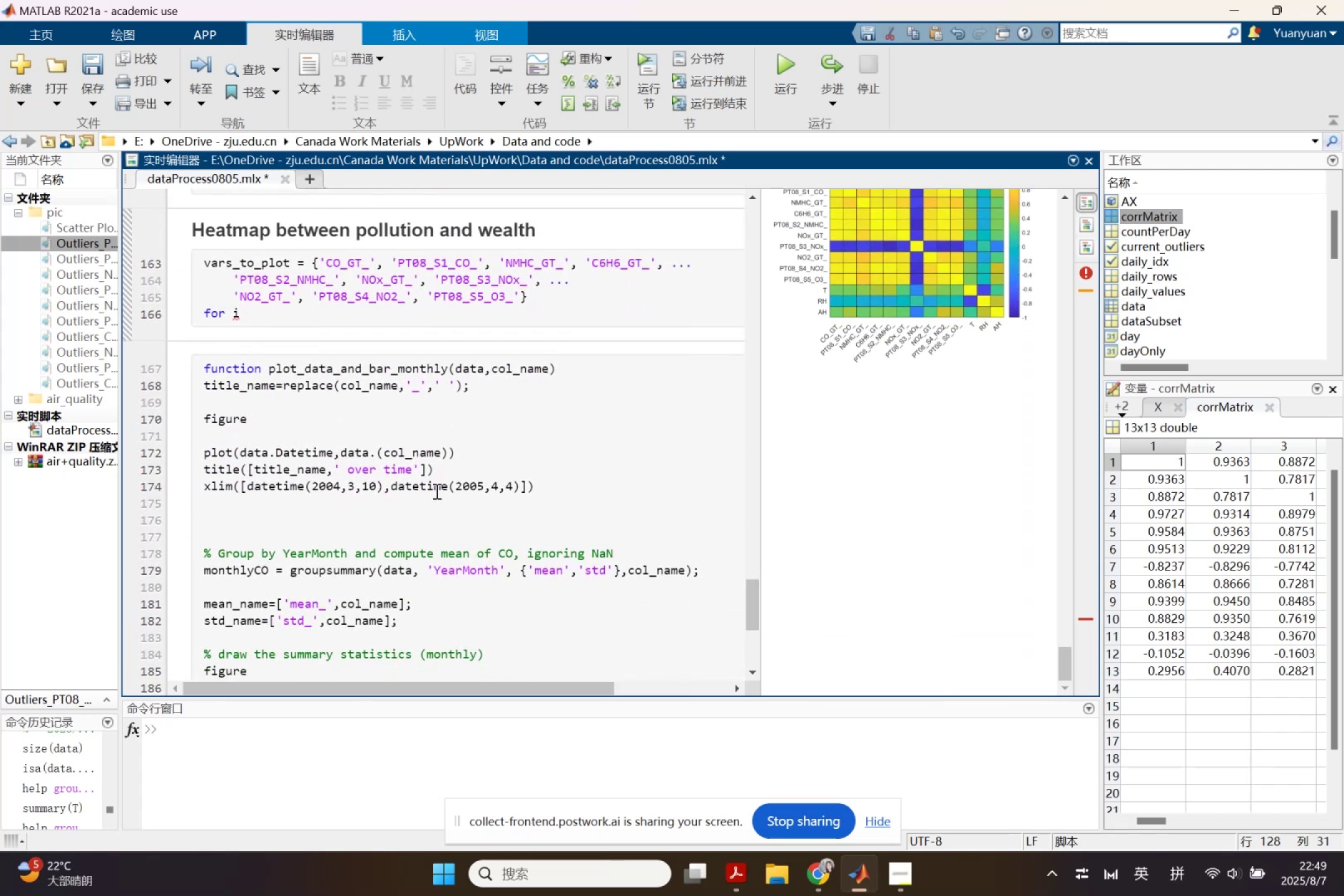 
scroll: coordinate [436, 491], scroll_direction: up, amount: 1.0
 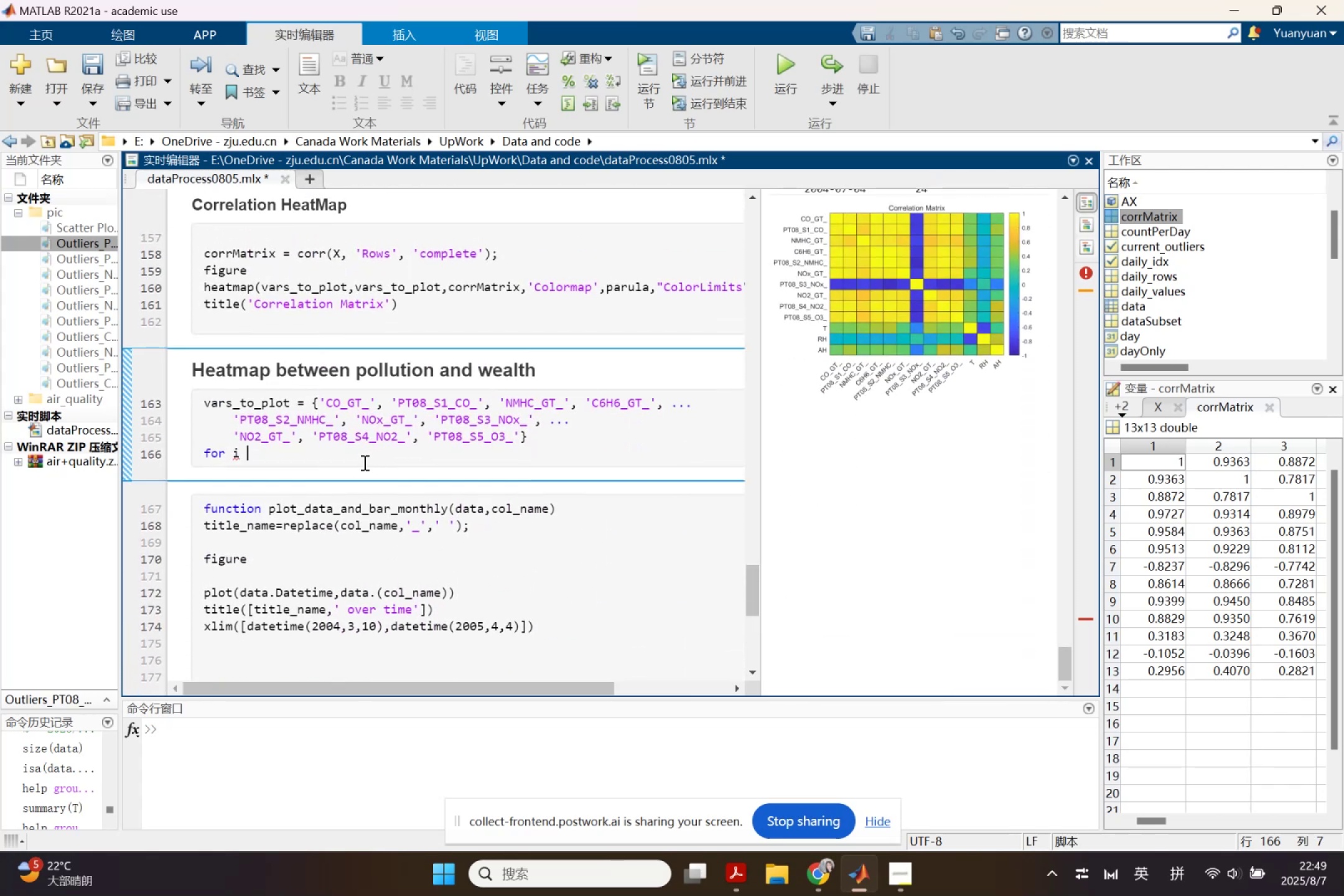 
key(Equal)
 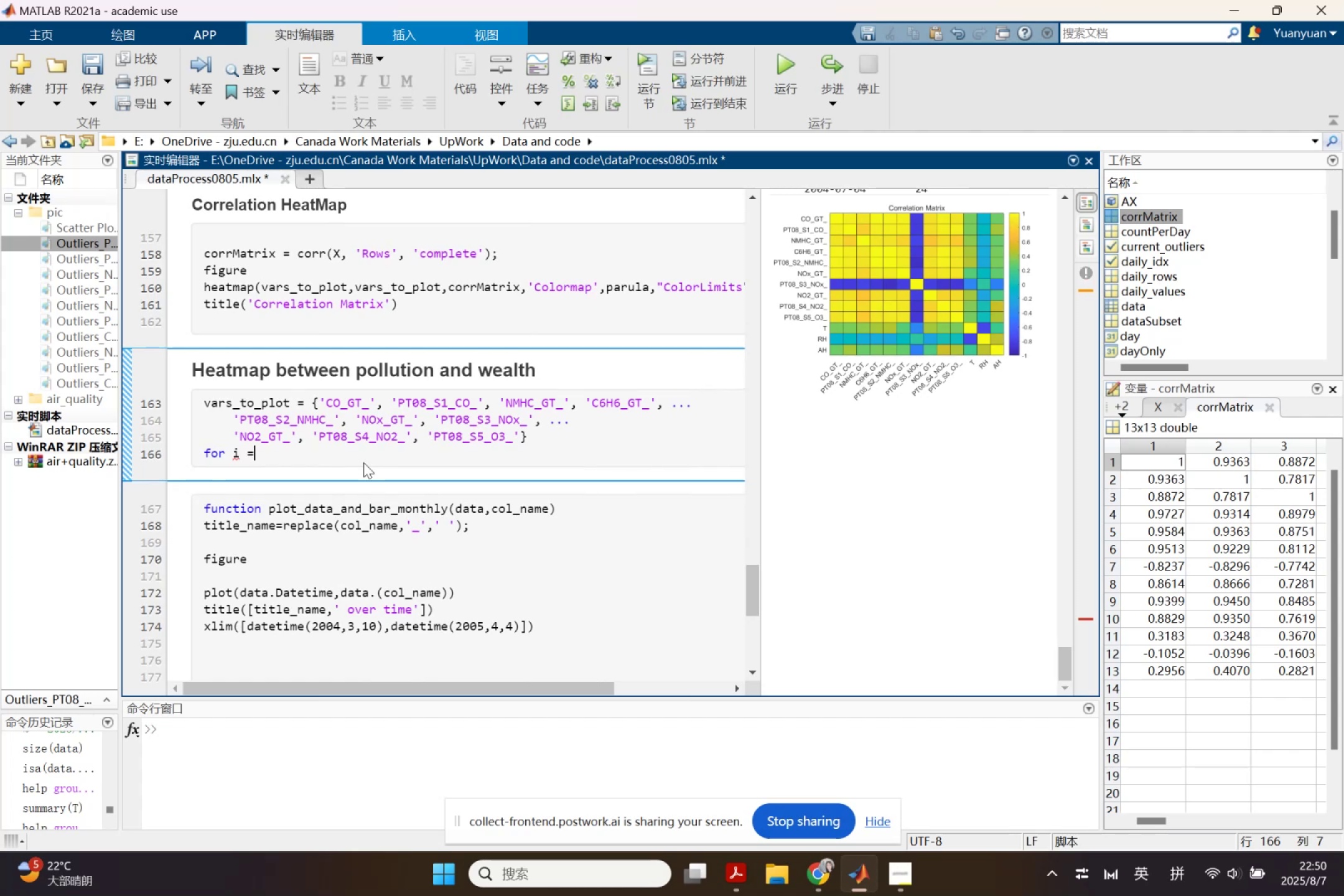 
key(1)
 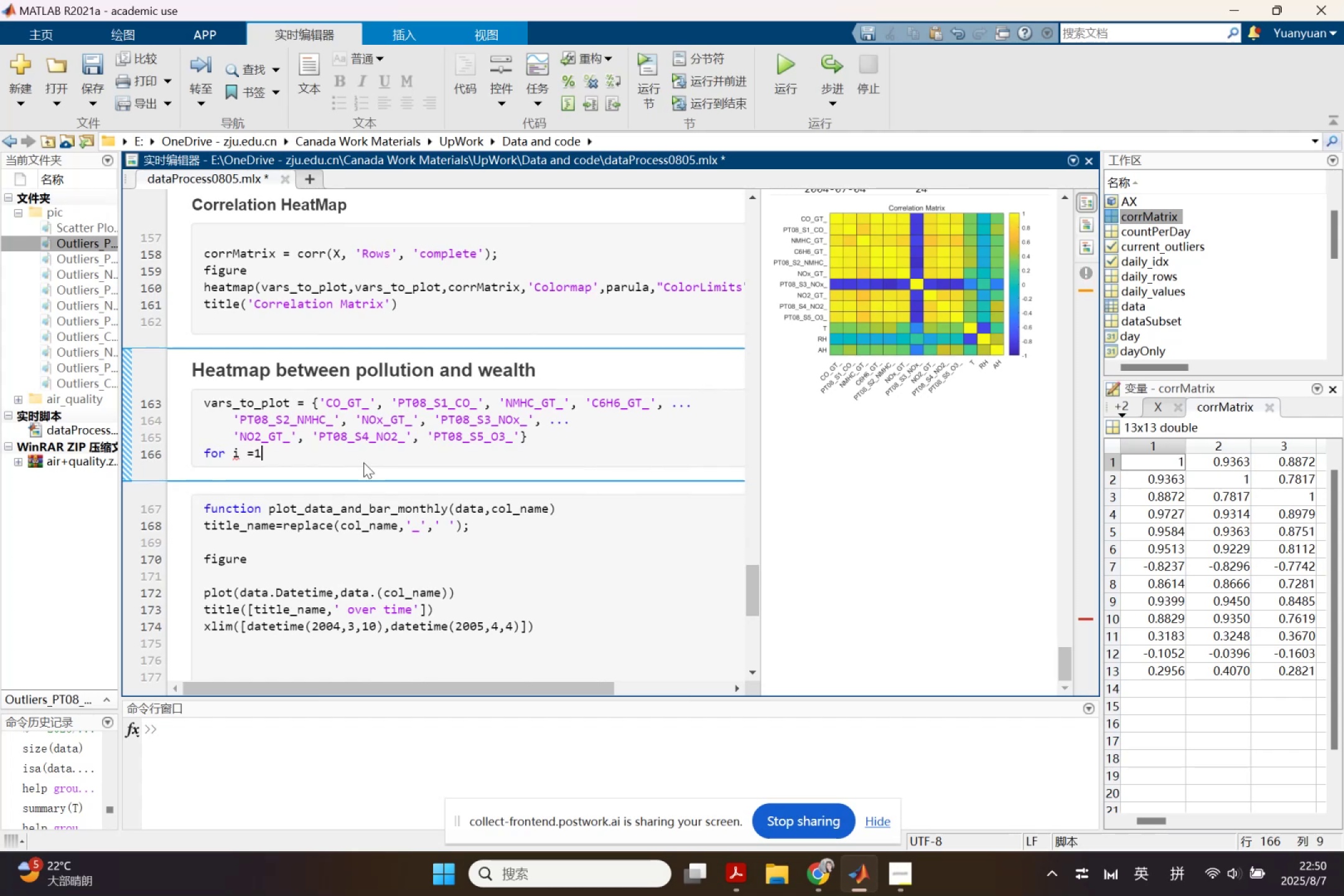 
key(Shift+ShiftLeft)
 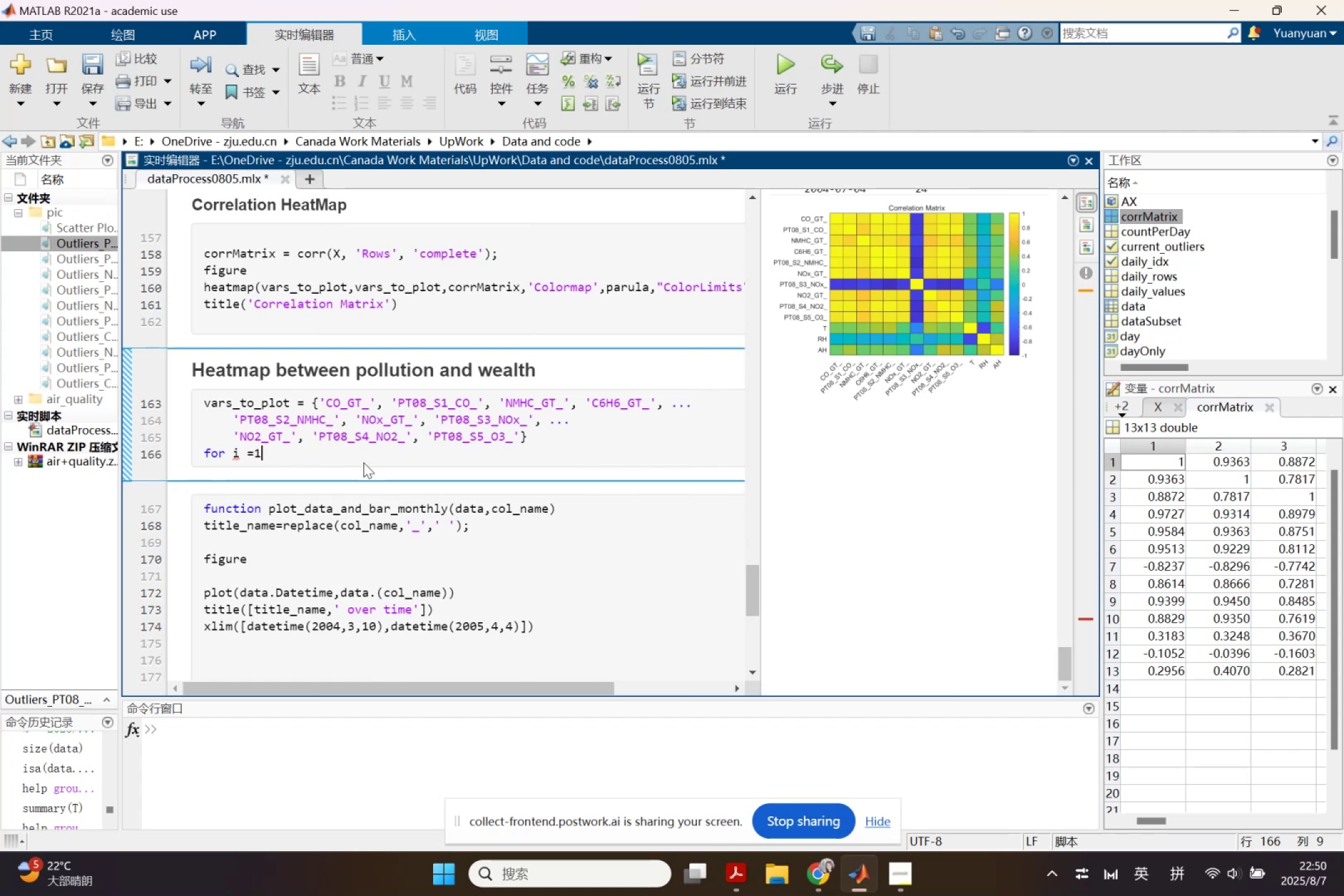 
key(Shift+Semicolon)
 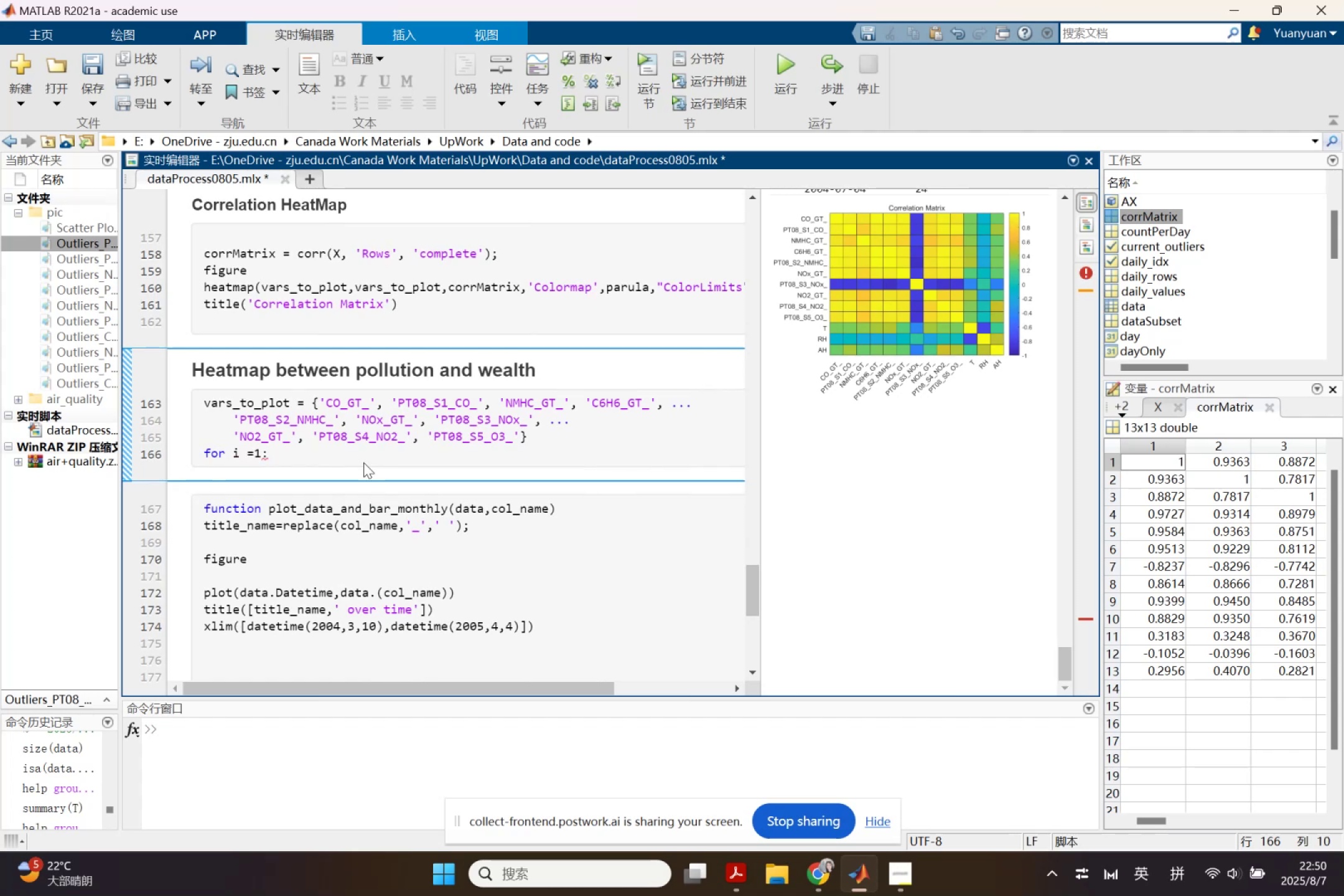 
key(Control+ControlLeft)
 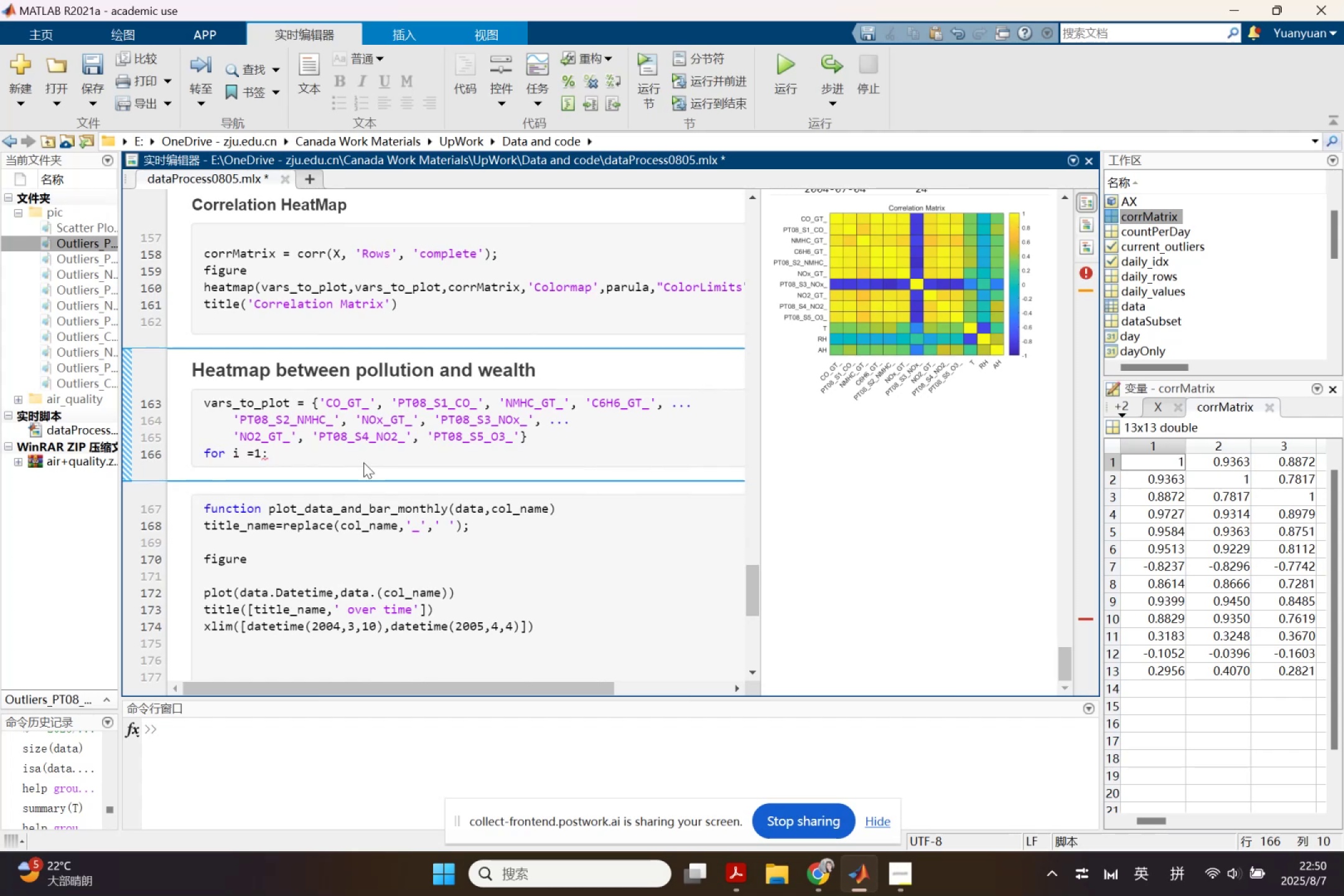 
key(Control+V)
 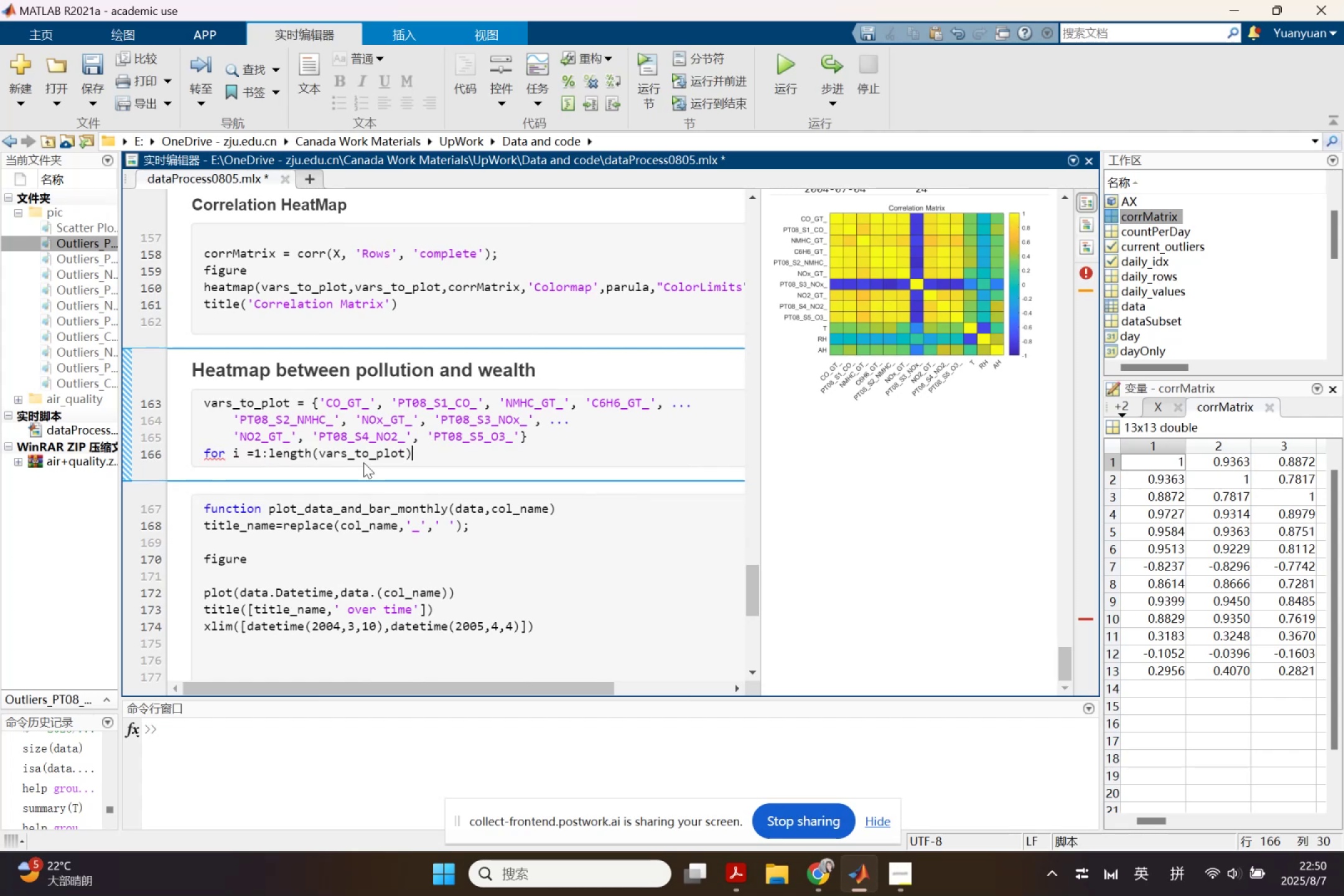 
key(Enter)
 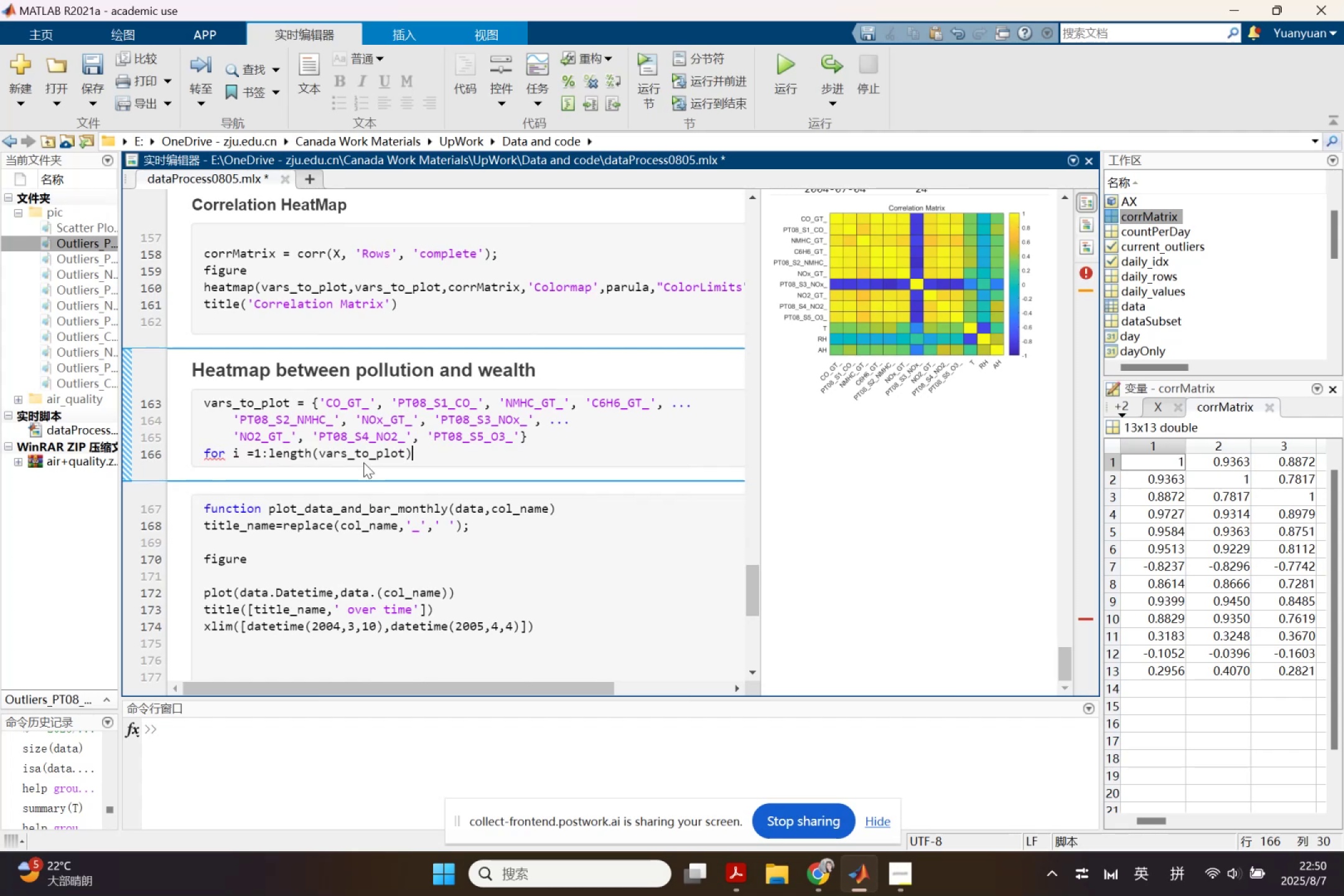 
type(end)
key(Backspace)
key(Backspace)
key(Backspace)
 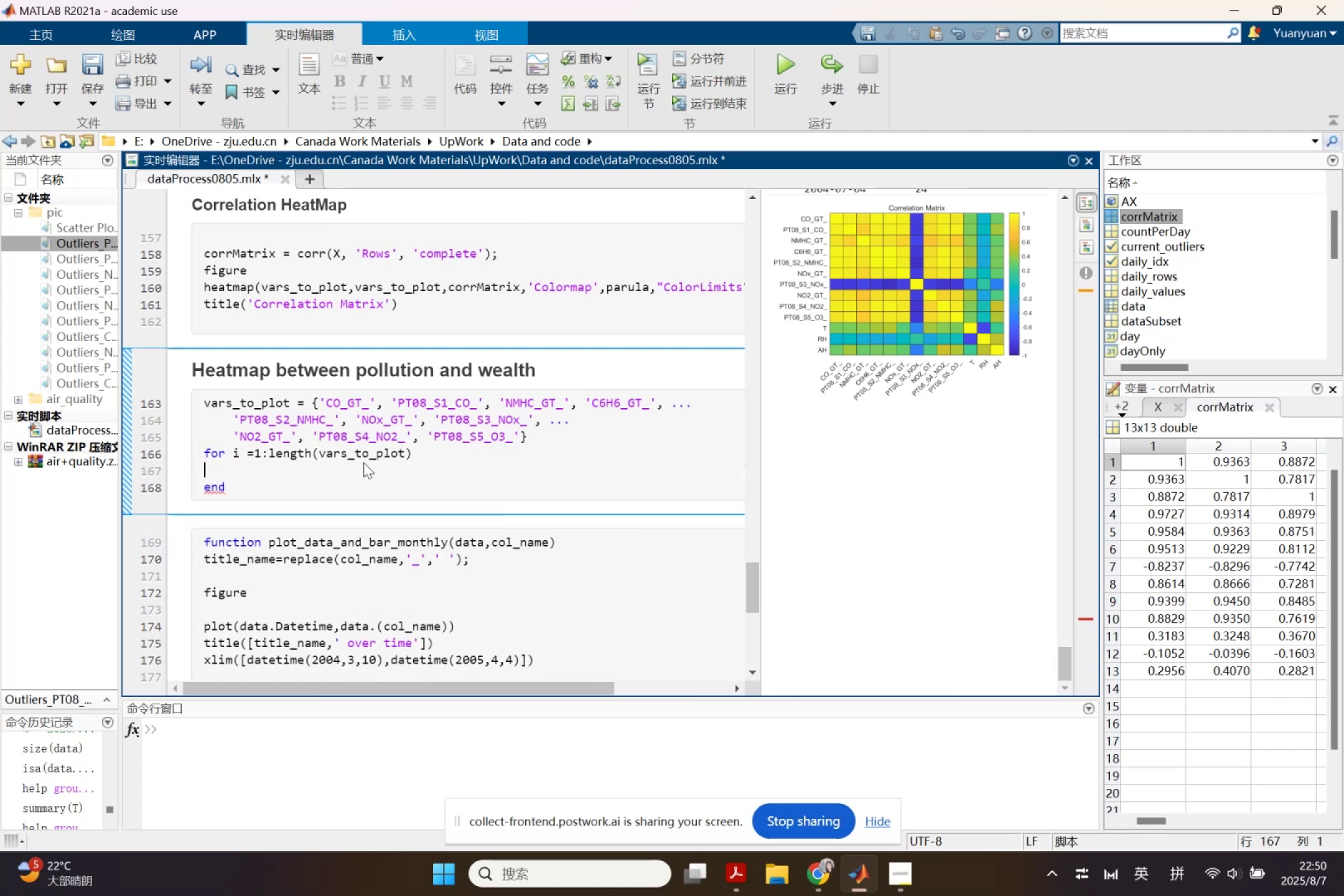 
key(Enter)
 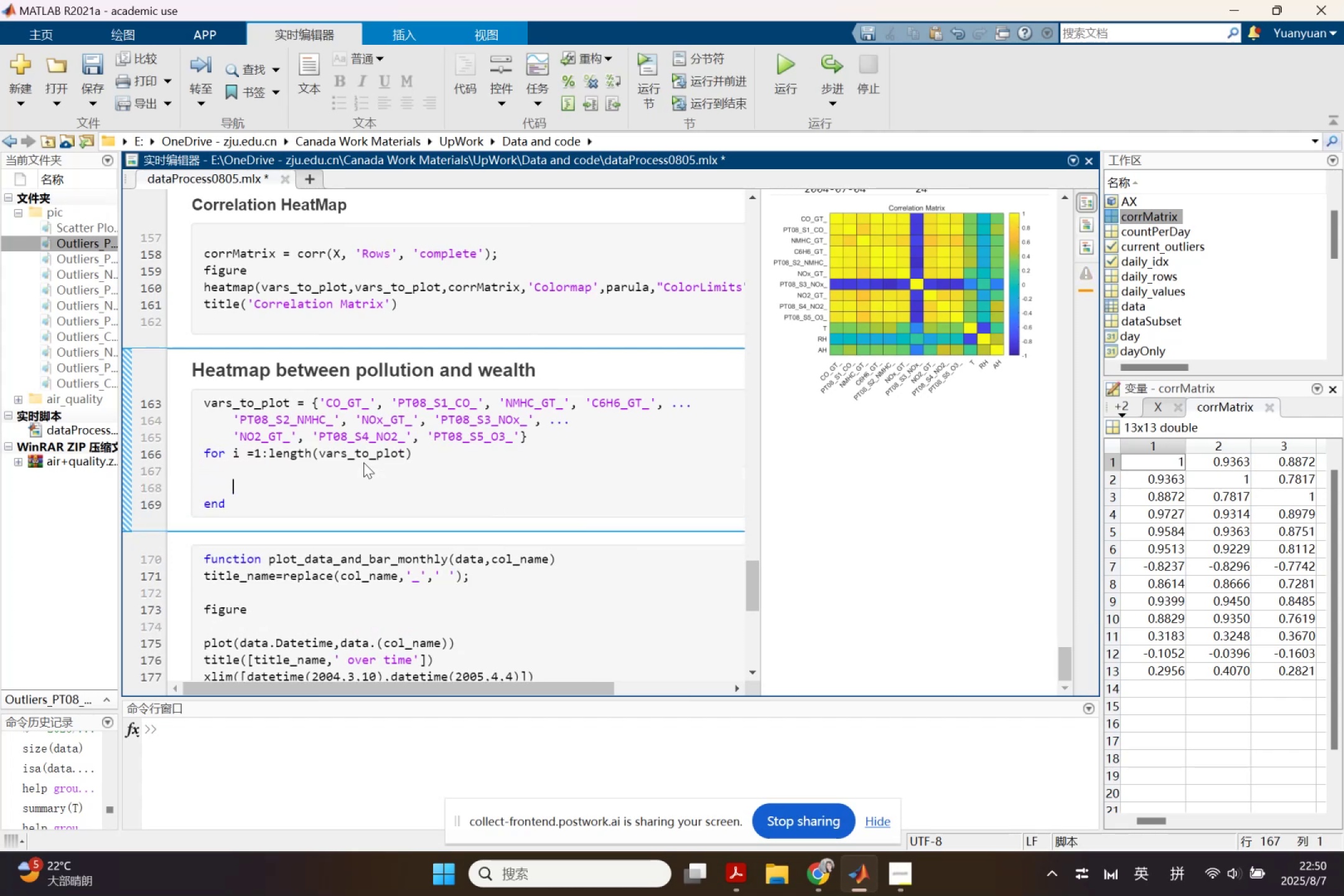 
key(ArrowUp)
 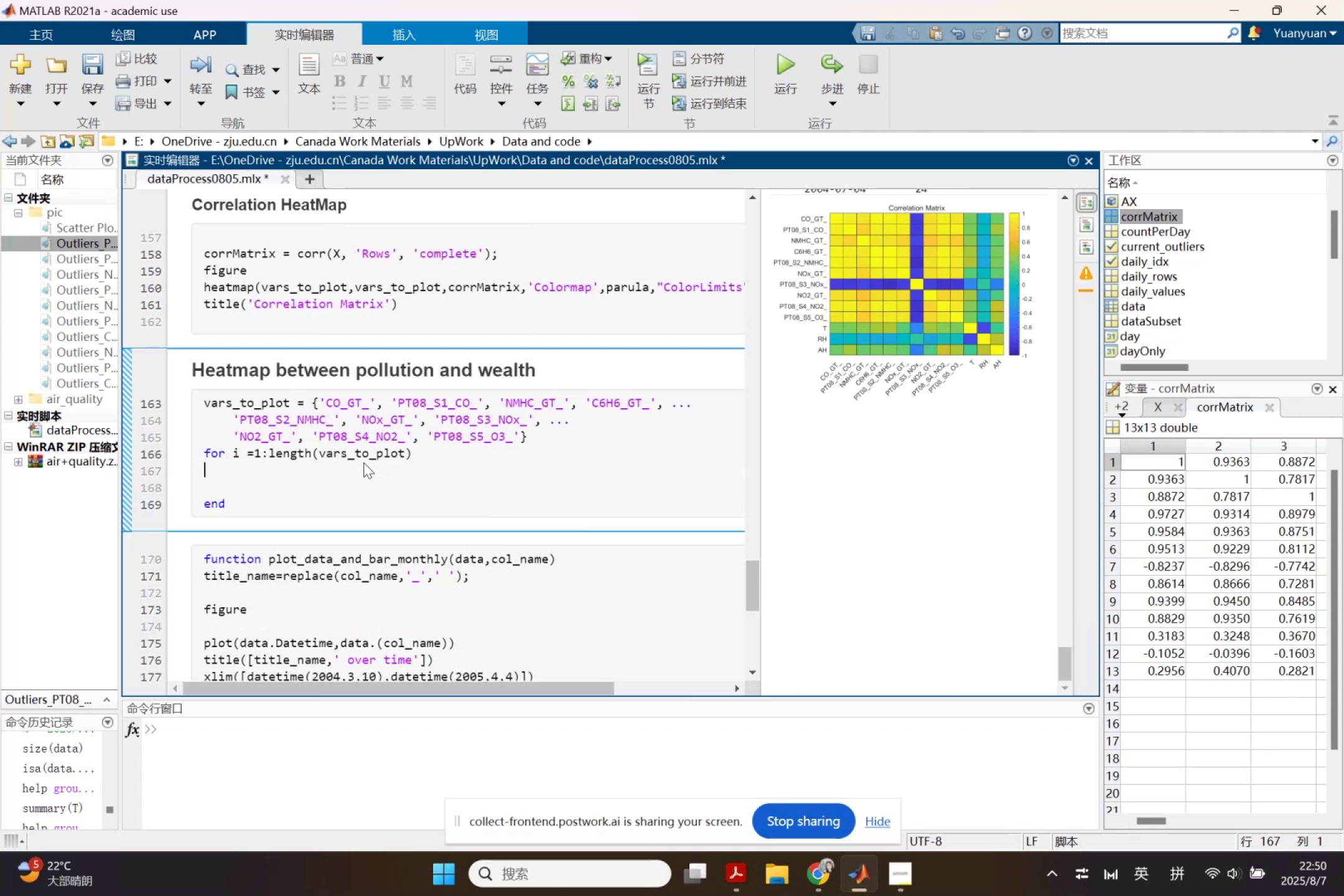 
key(ArrowRight)
 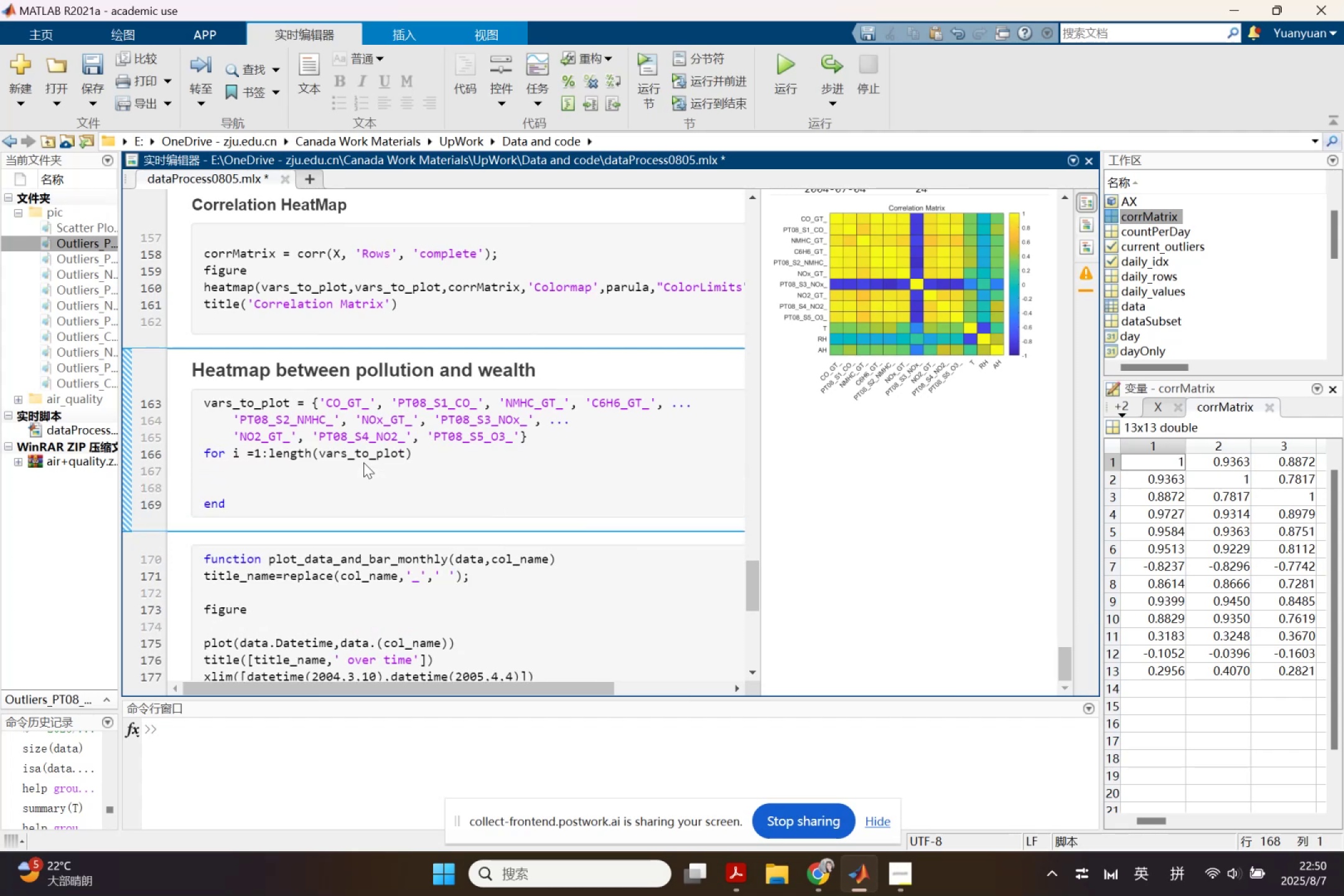 
key(ArrowUp)
 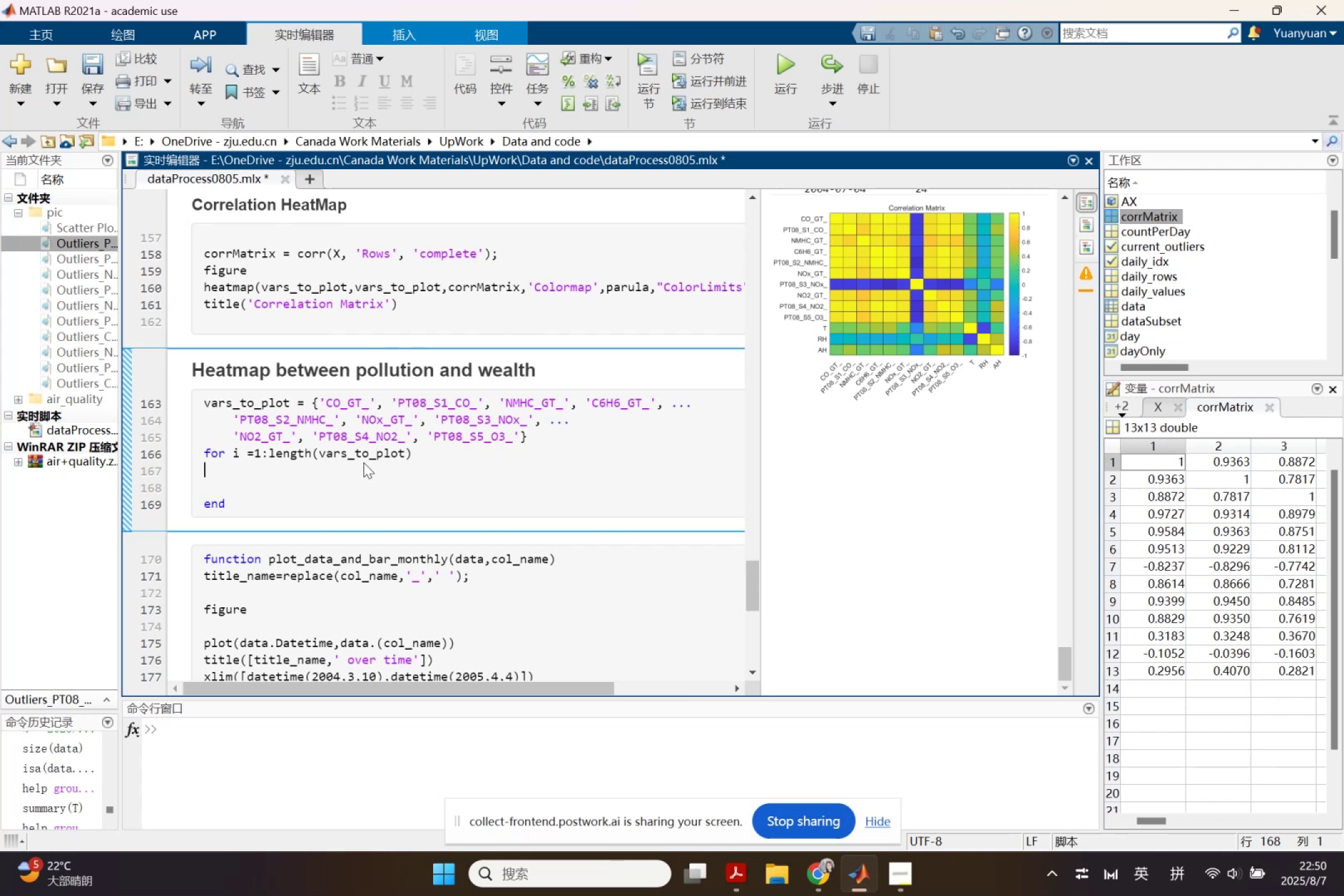 
key(Tab)
 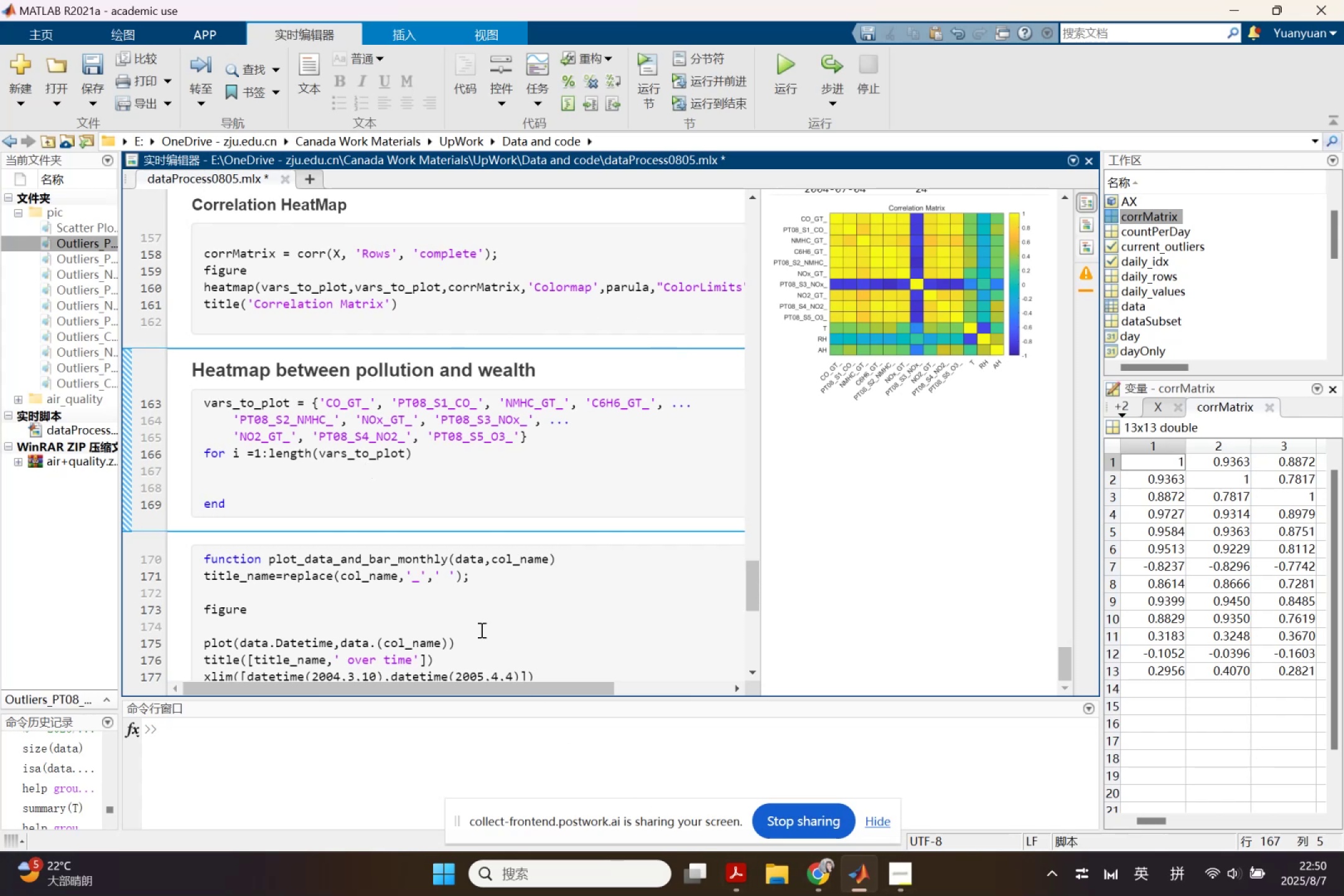 
type(hea)
 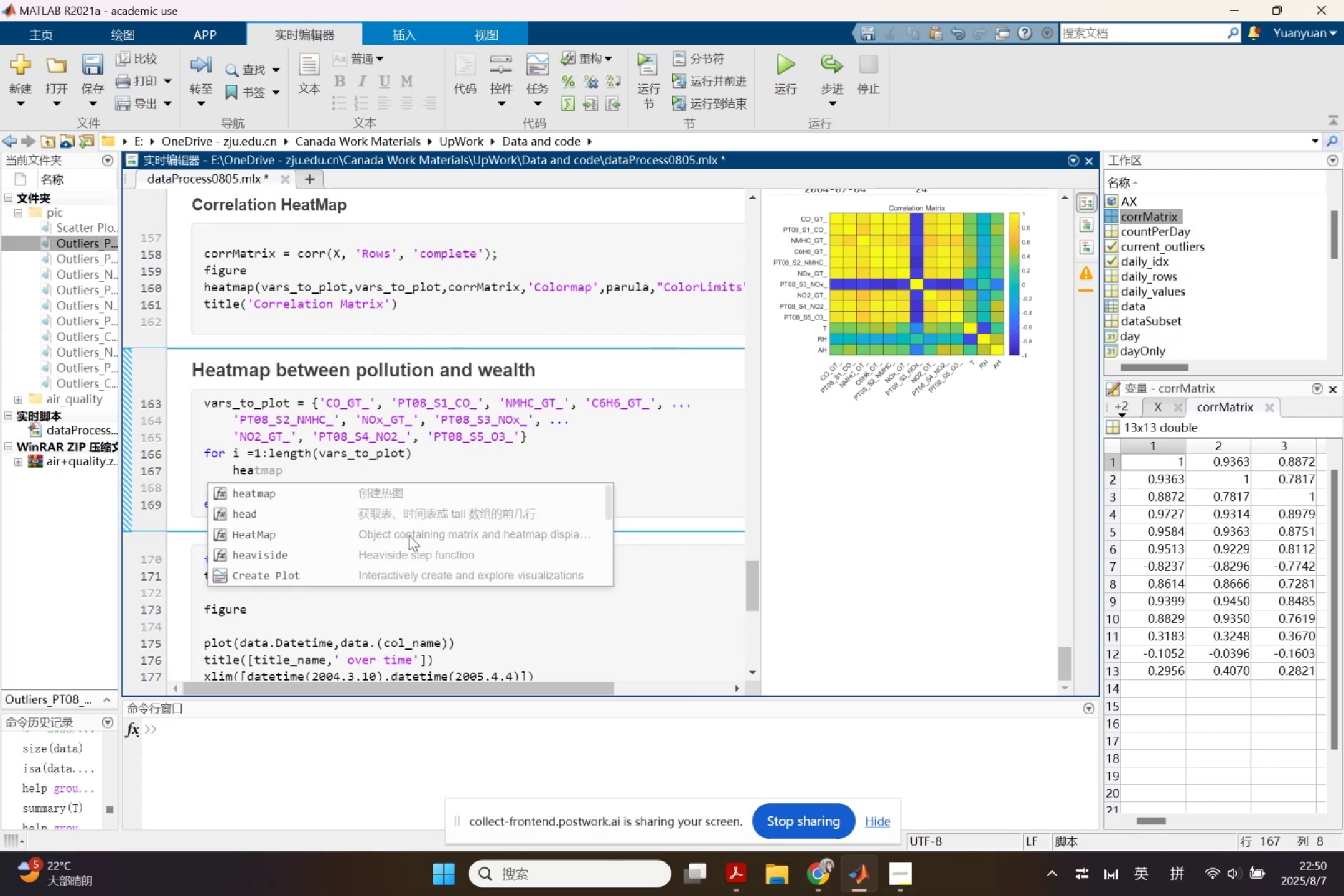 
key(ArrowRight)
 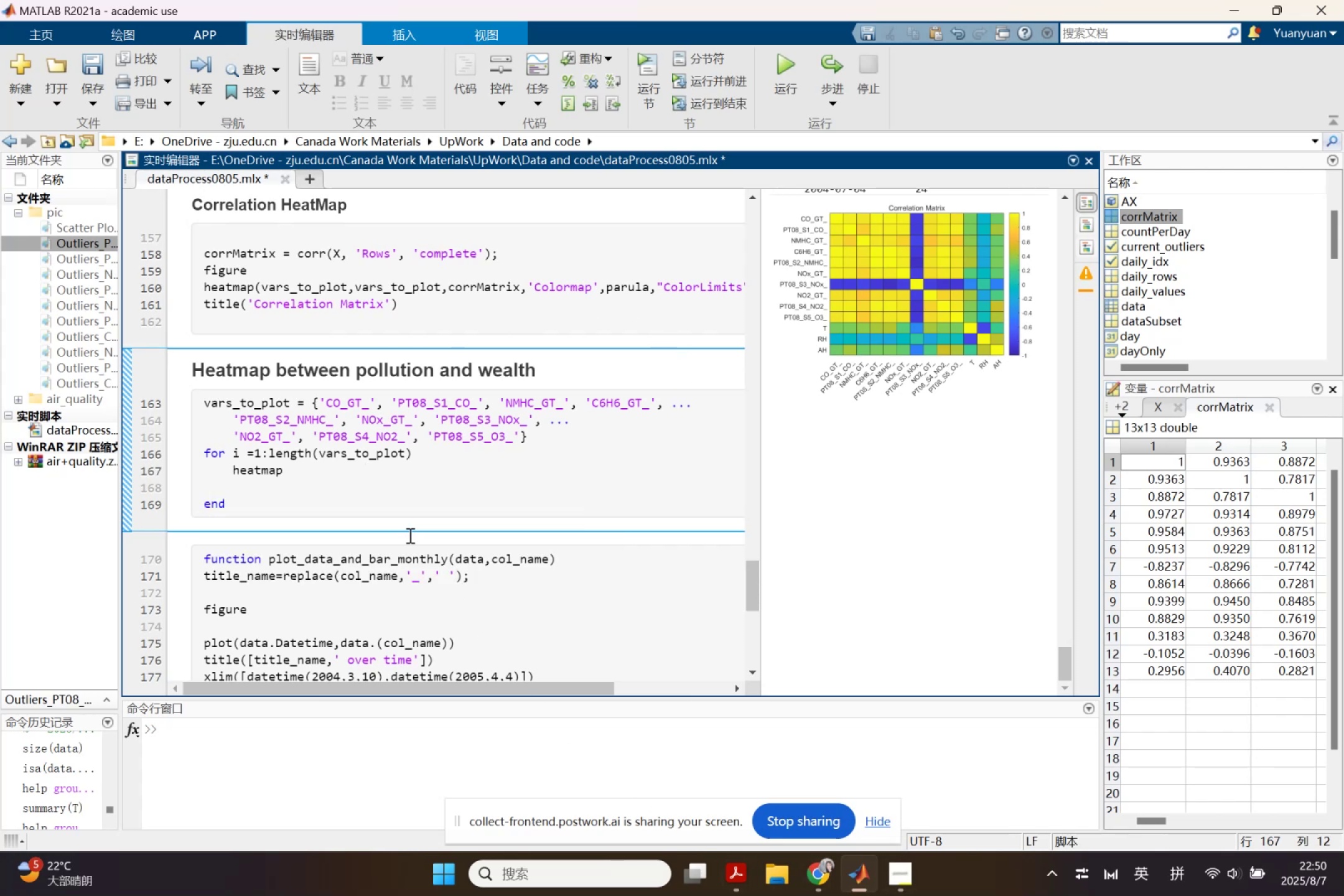 
type(())
 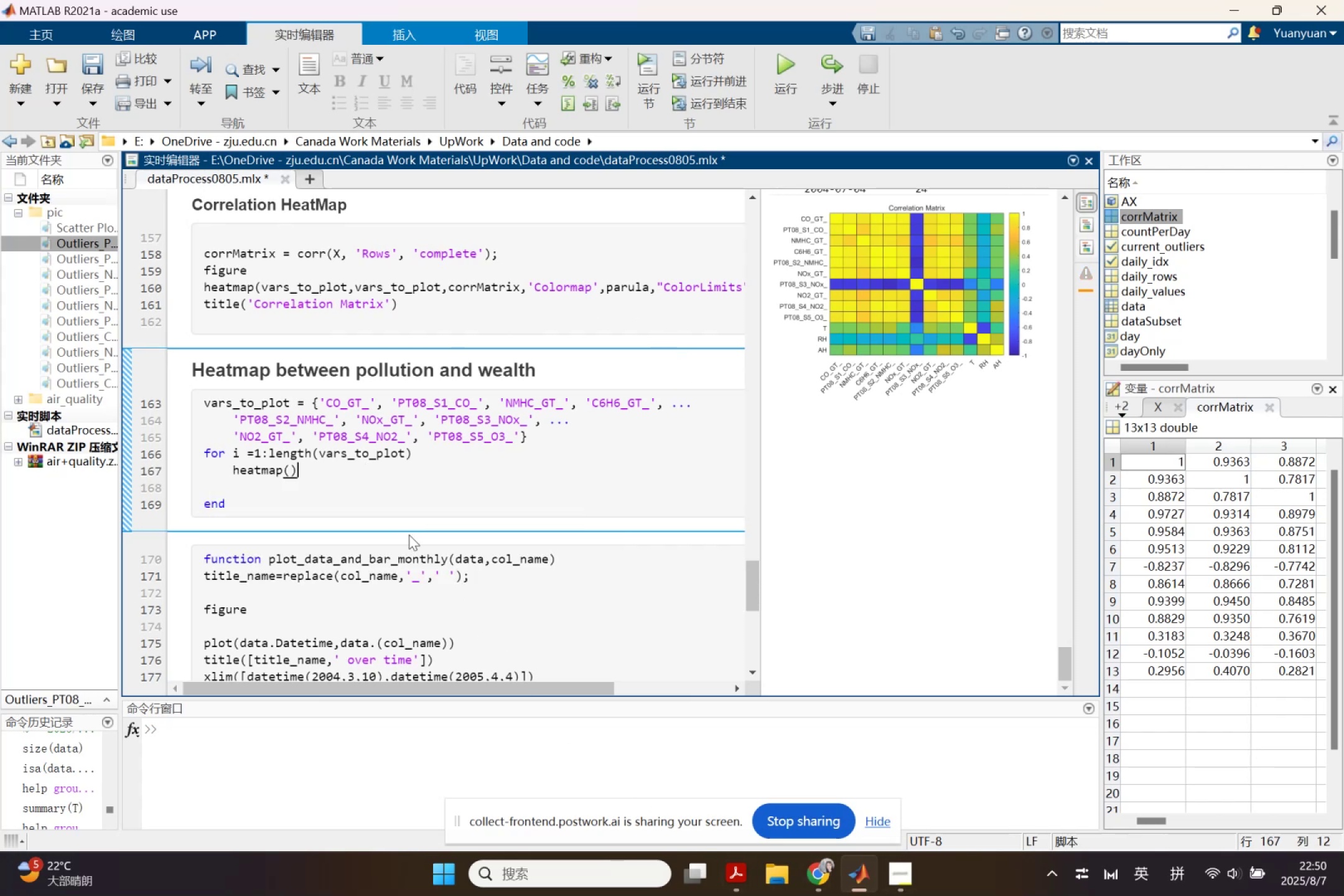 
key(ArrowLeft)
 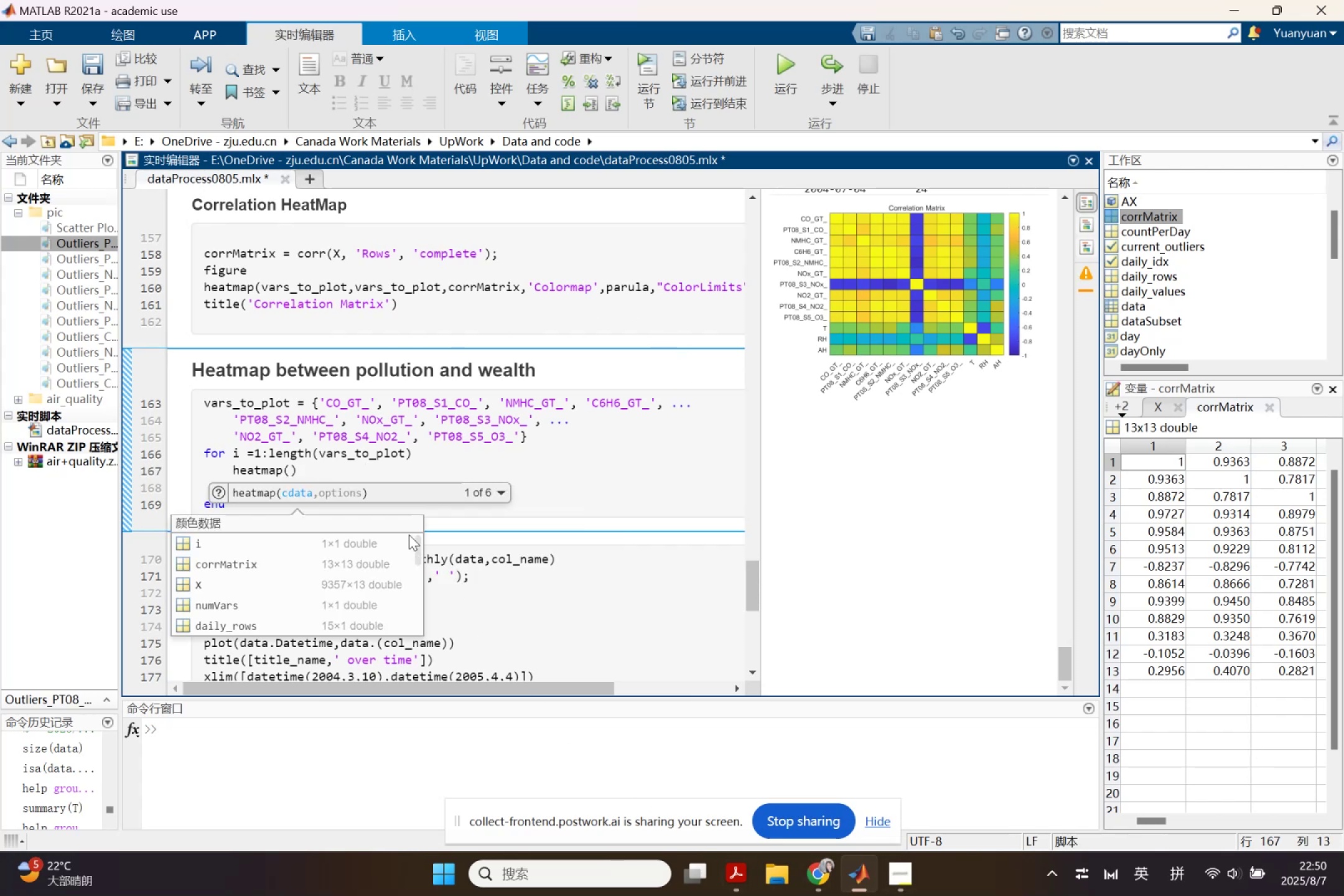 
key(Quote)
 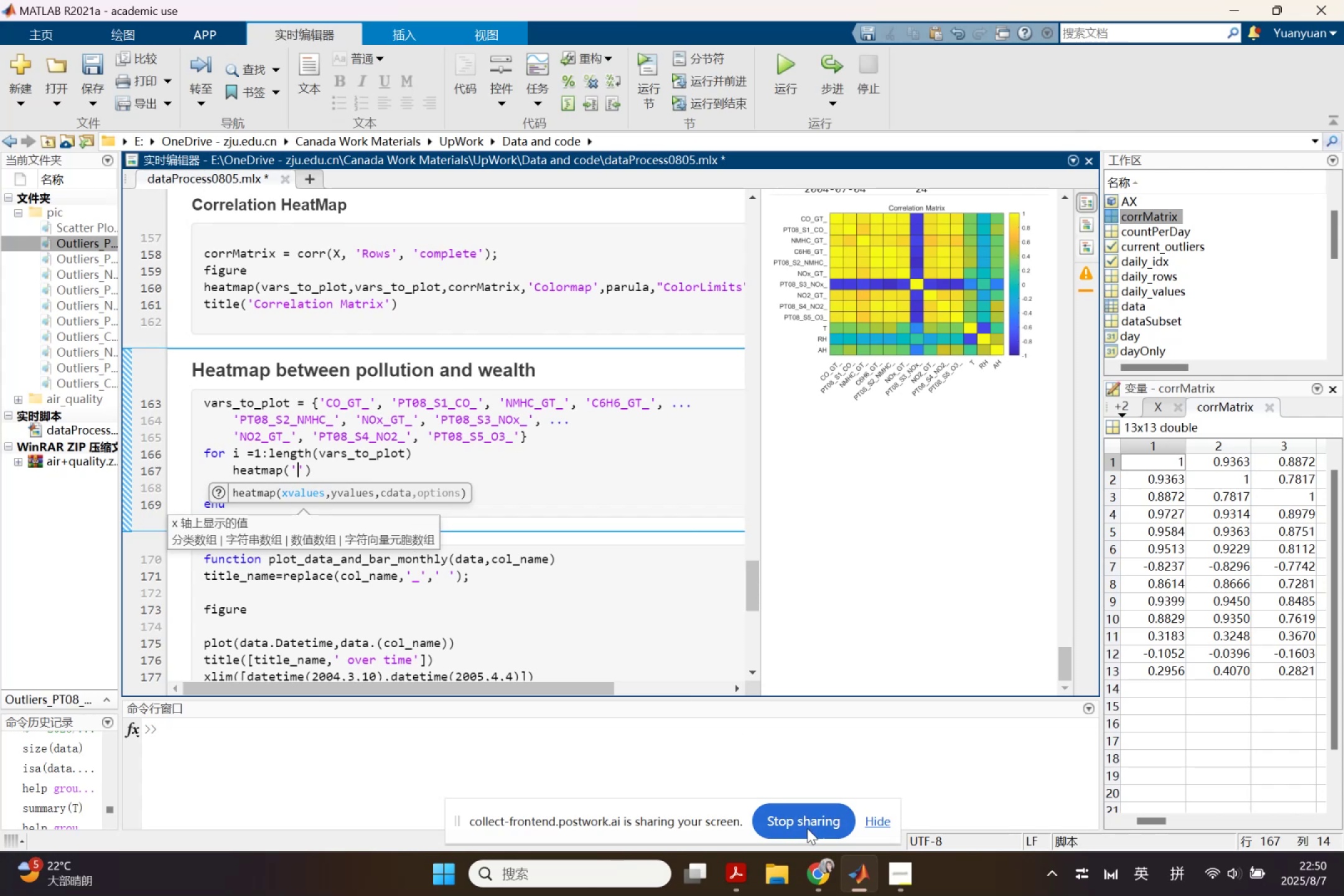 
mouse_move([749, 864])
 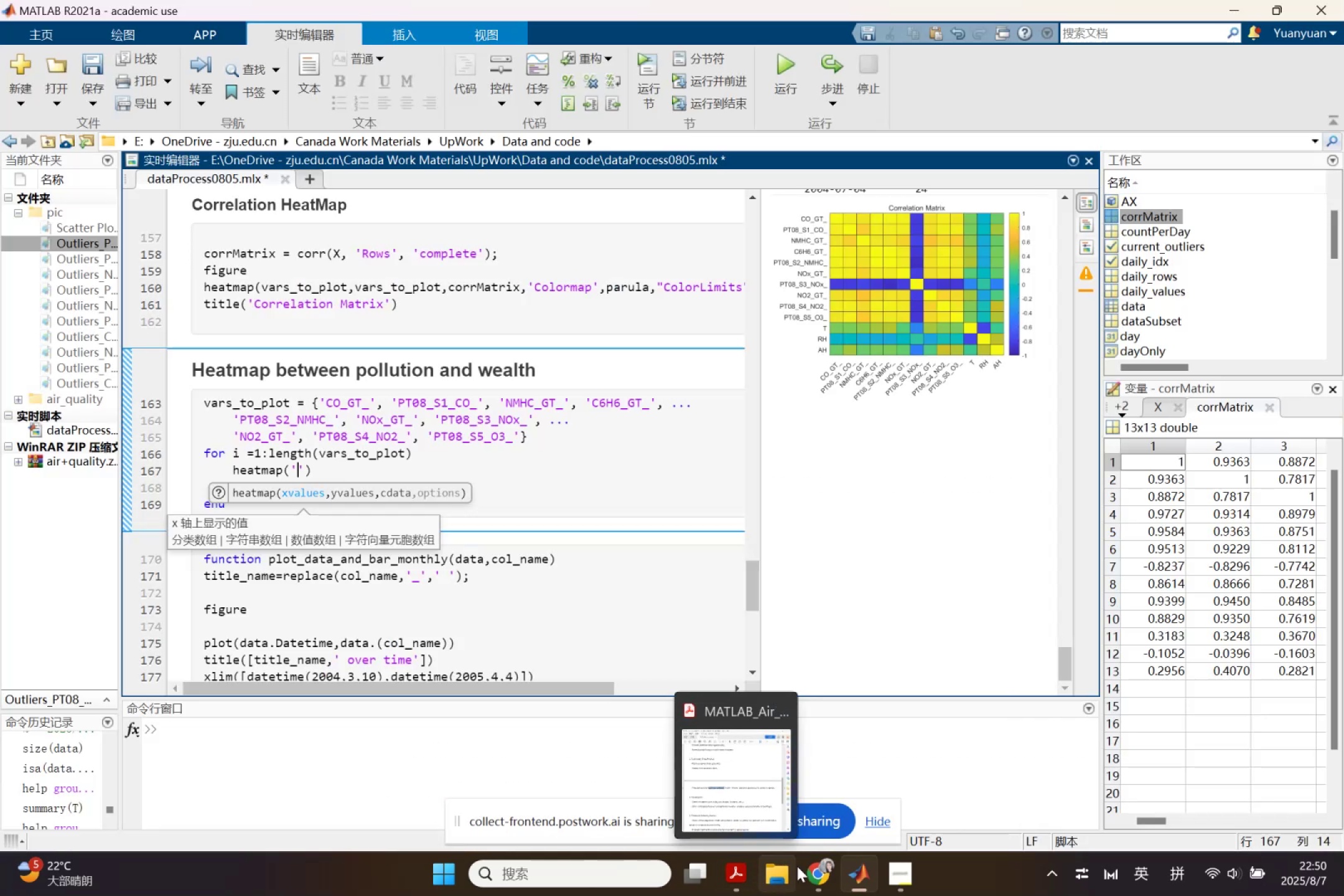 
left_click([814, 869])
 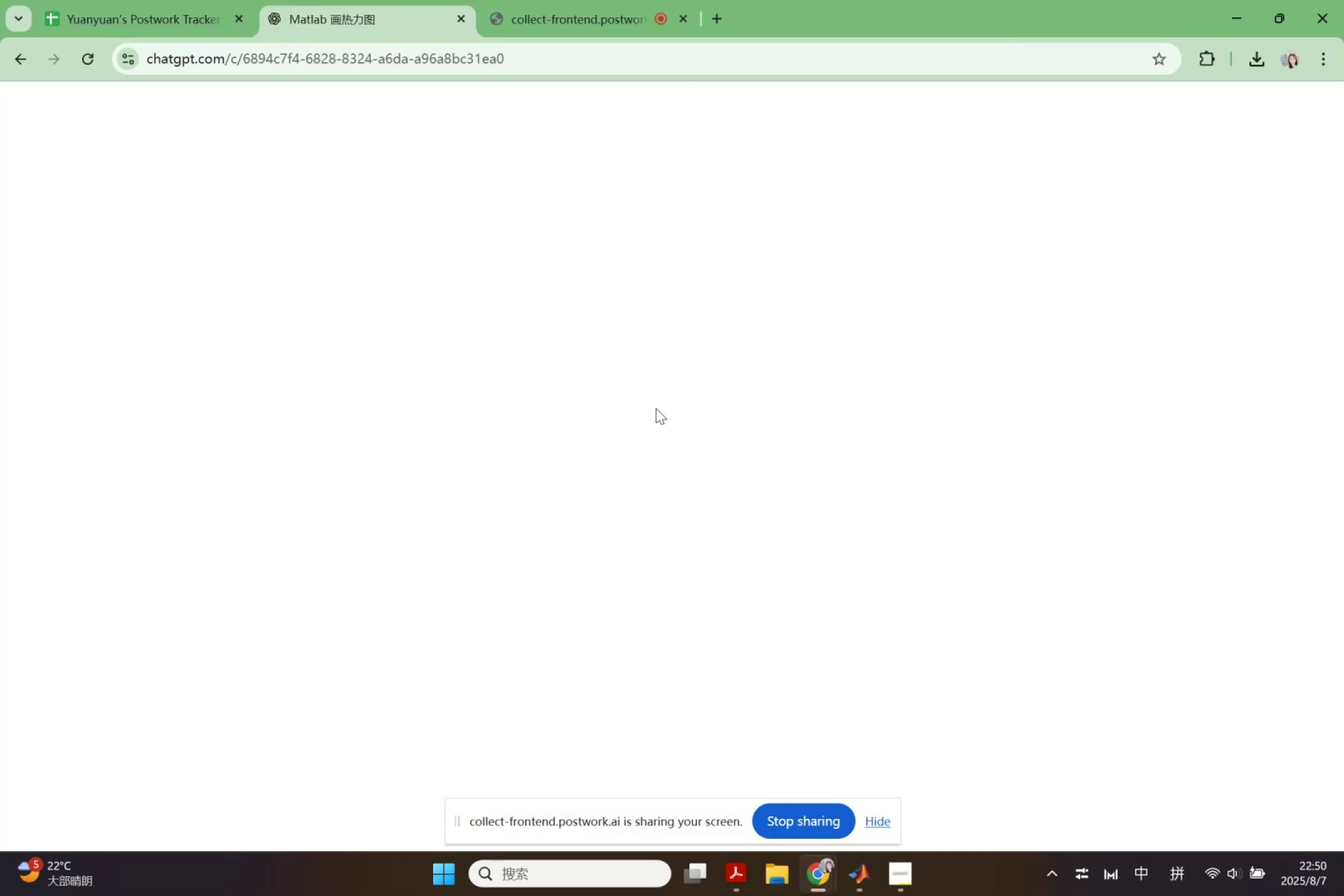 
scroll: coordinate [769, 450], scroll_direction: up, amount: 25.0
 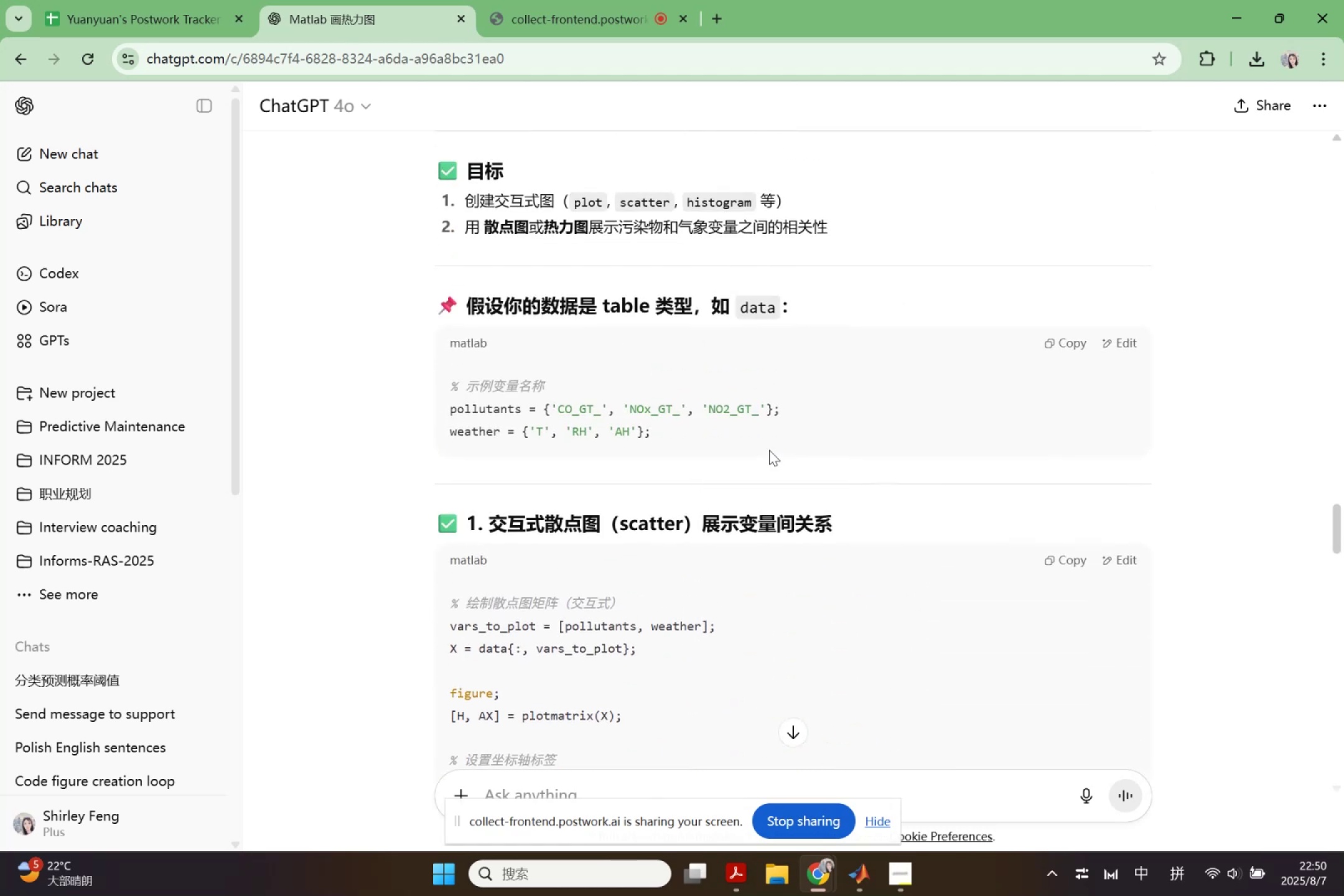 
scroll: coordinate [769, 450], scroll_direction: up, amount: 1.0
 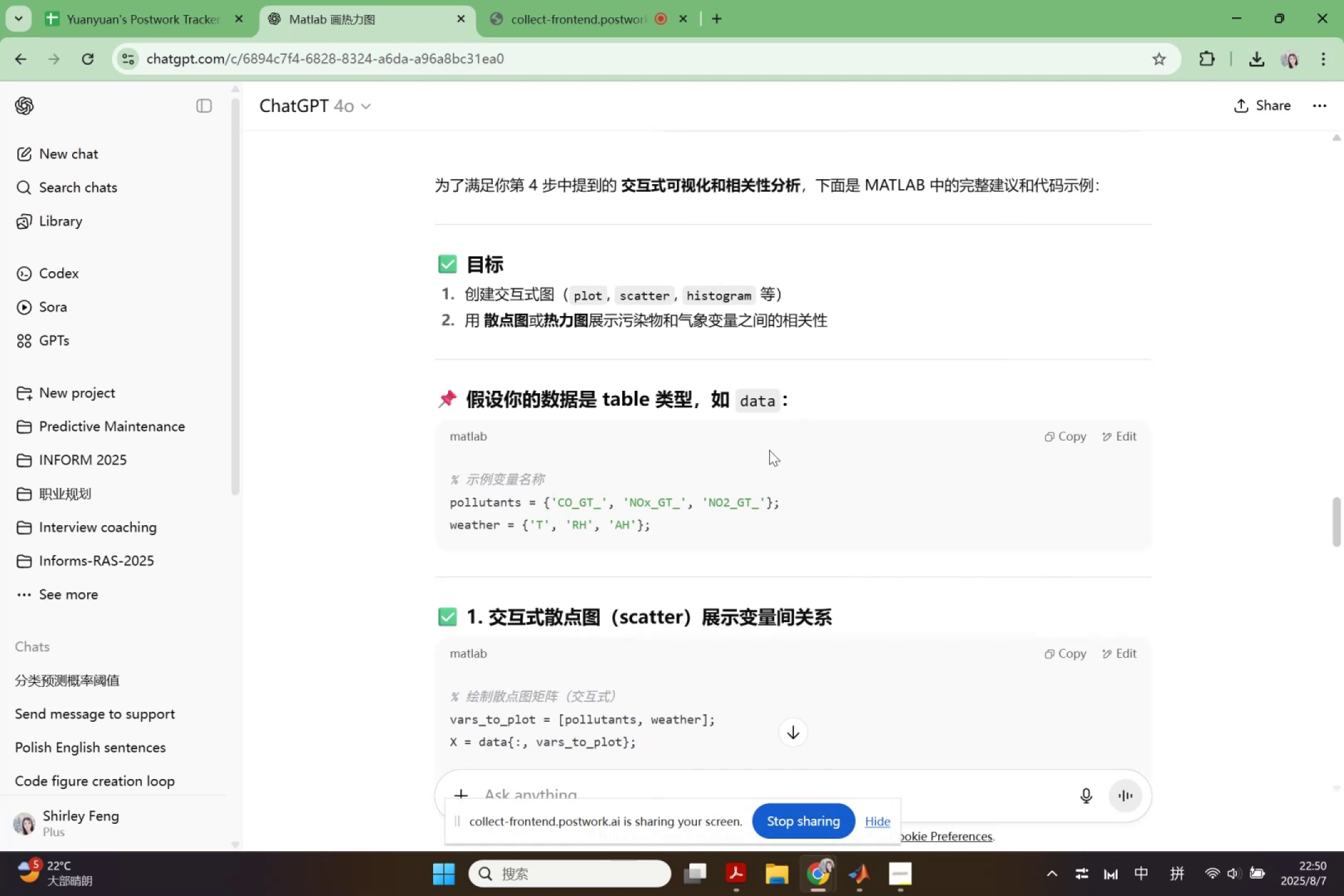 
scroll: coordinate [769, 450], scroll_direction: down, amount: 4.0
 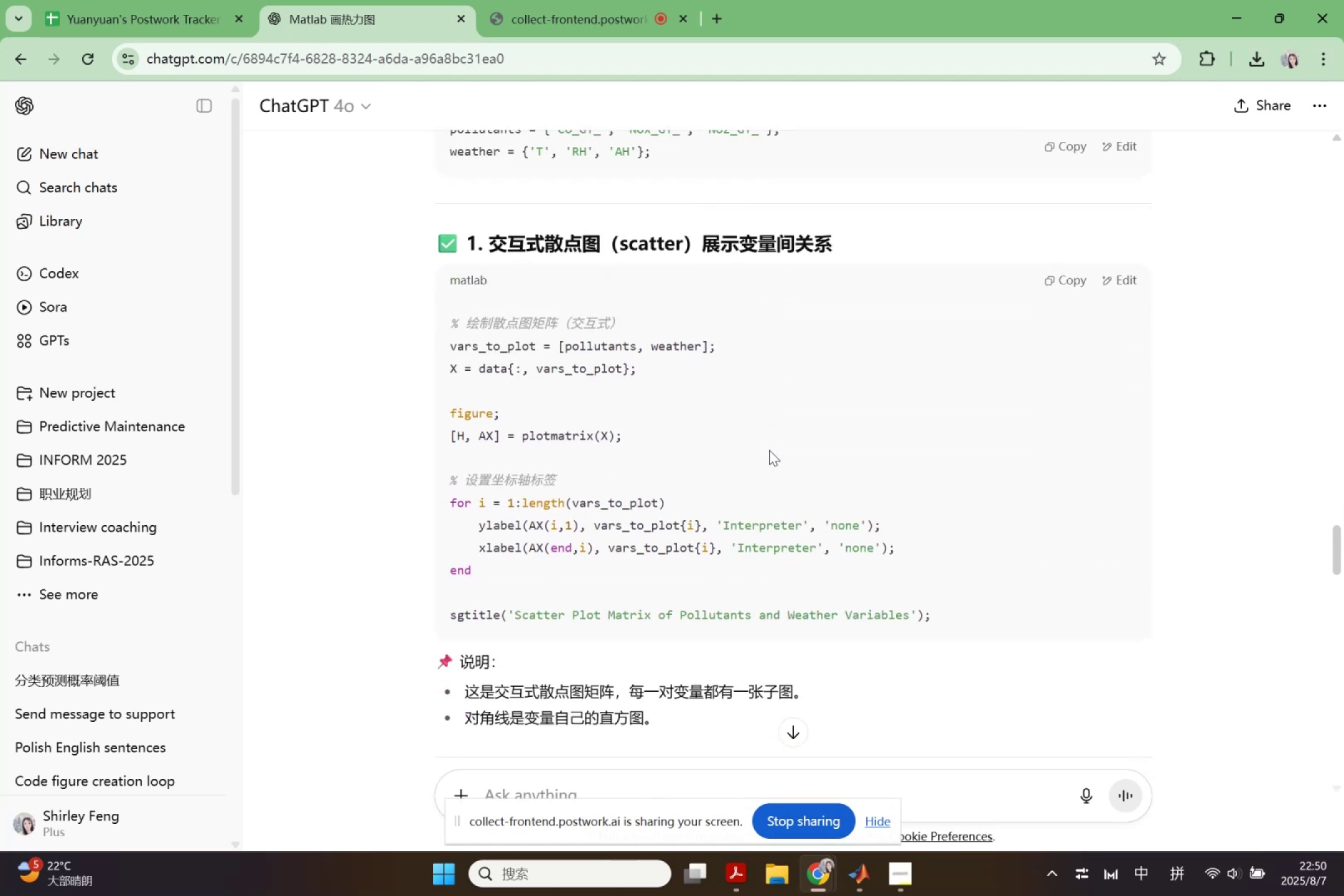 
wait(6.28)
 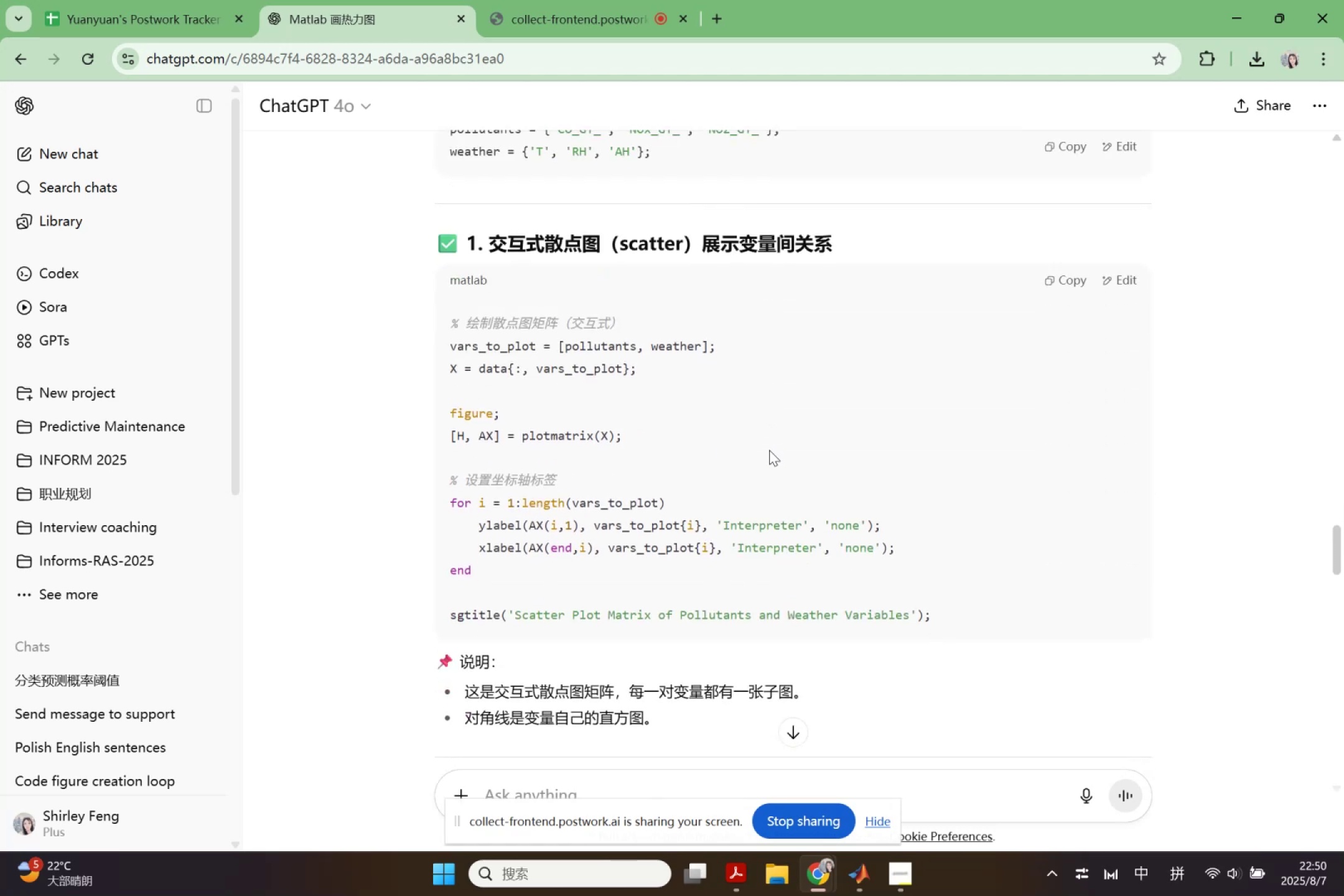 
scroll: coordinate [769, 450], scroll_direction: up, amount: 3.0
 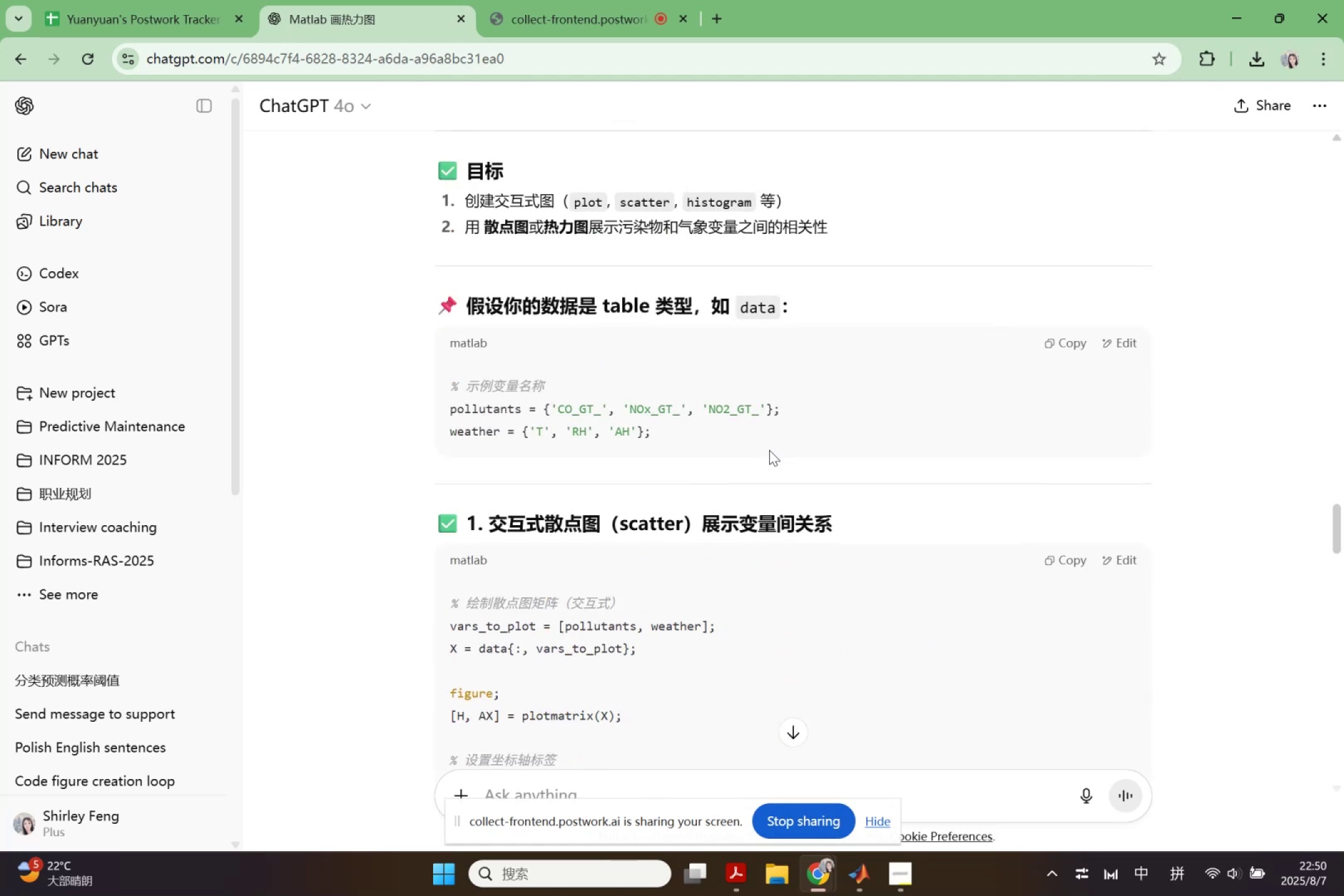 
scroll: coordinate [770, 461], scroll_direction: down, amount: 11.0
 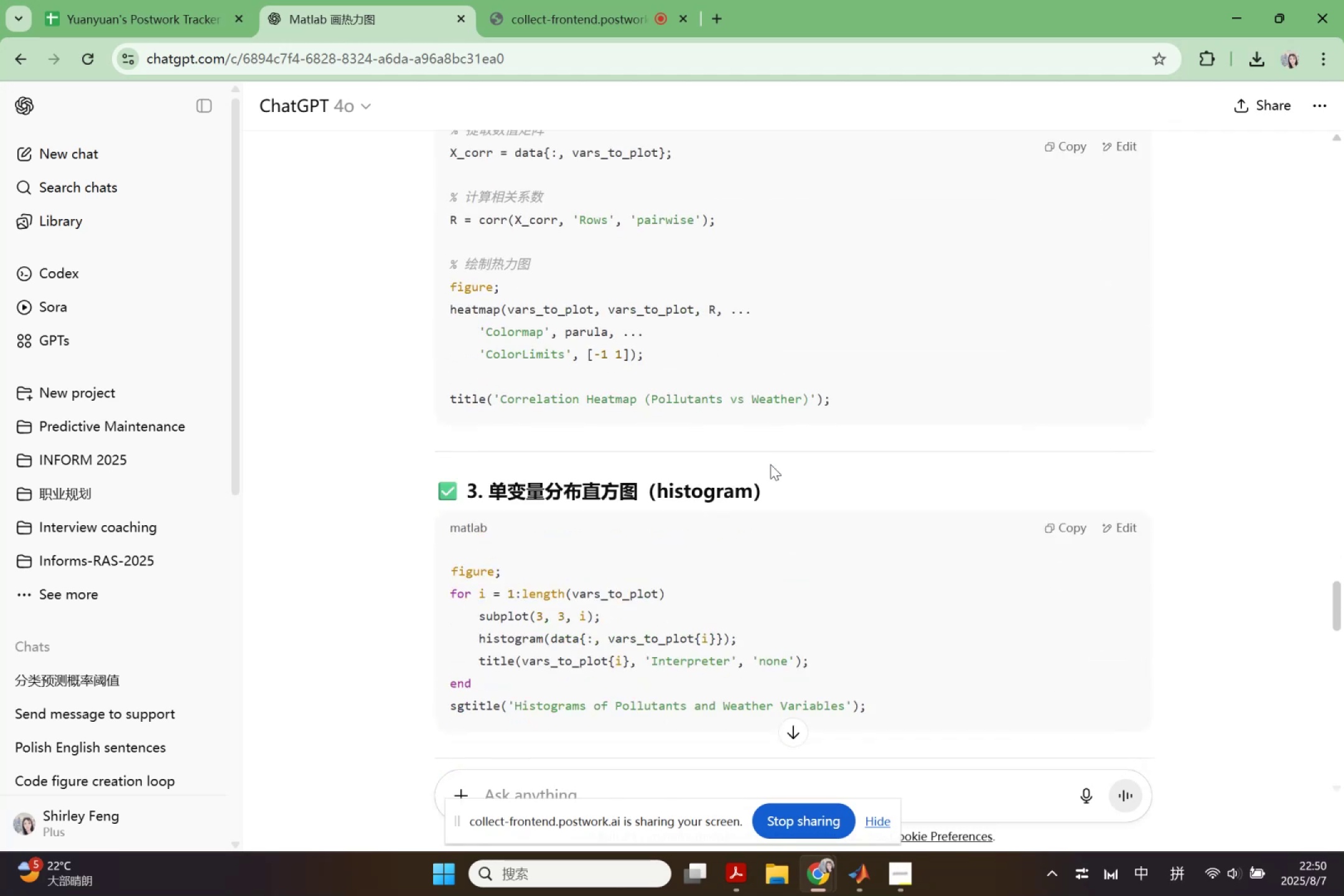 
scroll: coordinate [770, 465], scroll_direction: up, amount: 1.0
 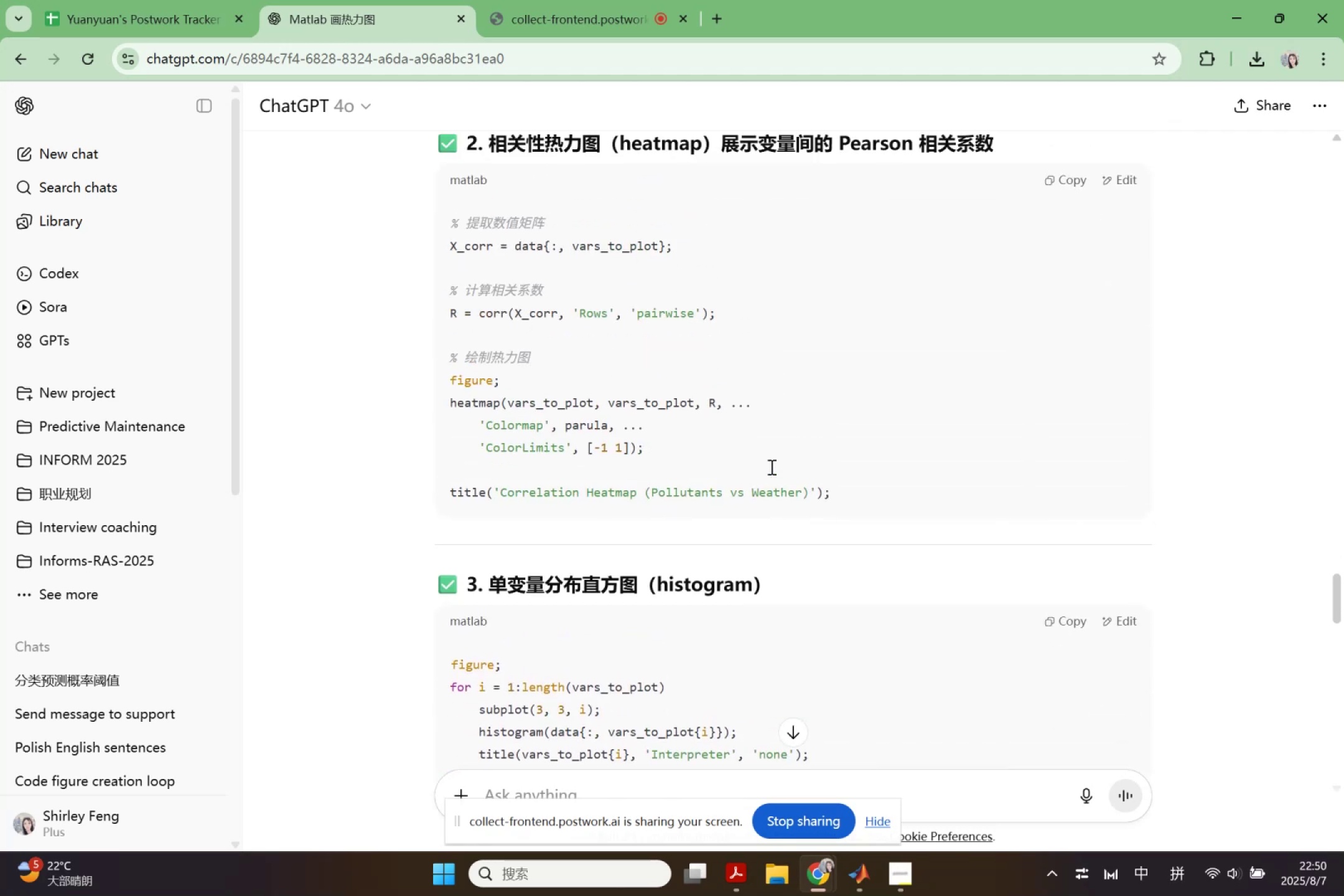 
scroll: coordinate [770, 486], scroll_direction: down, amount: 22.0
 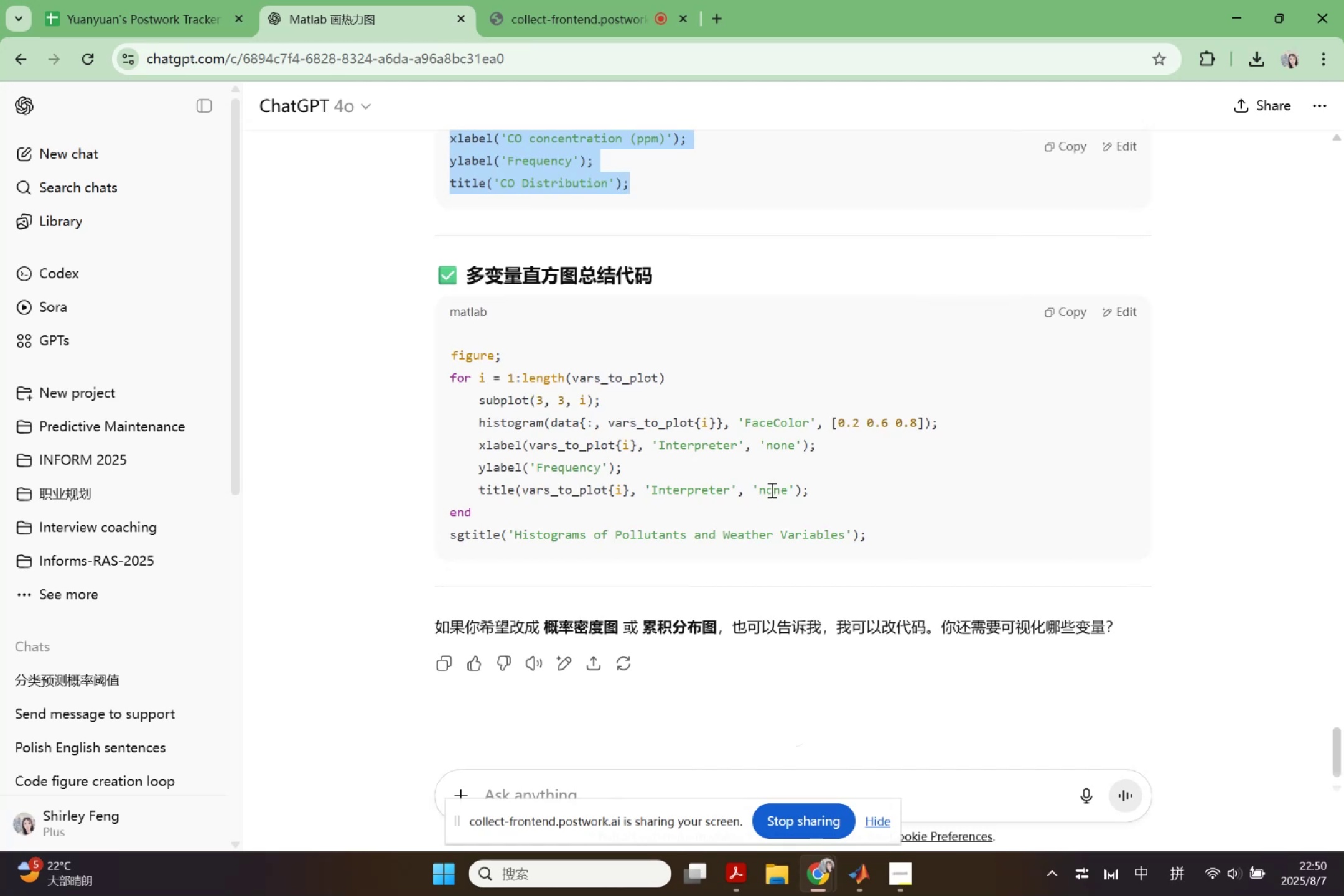 
scroll: coordinate [948, 475], scroll_direction: up, amount: 76.0
 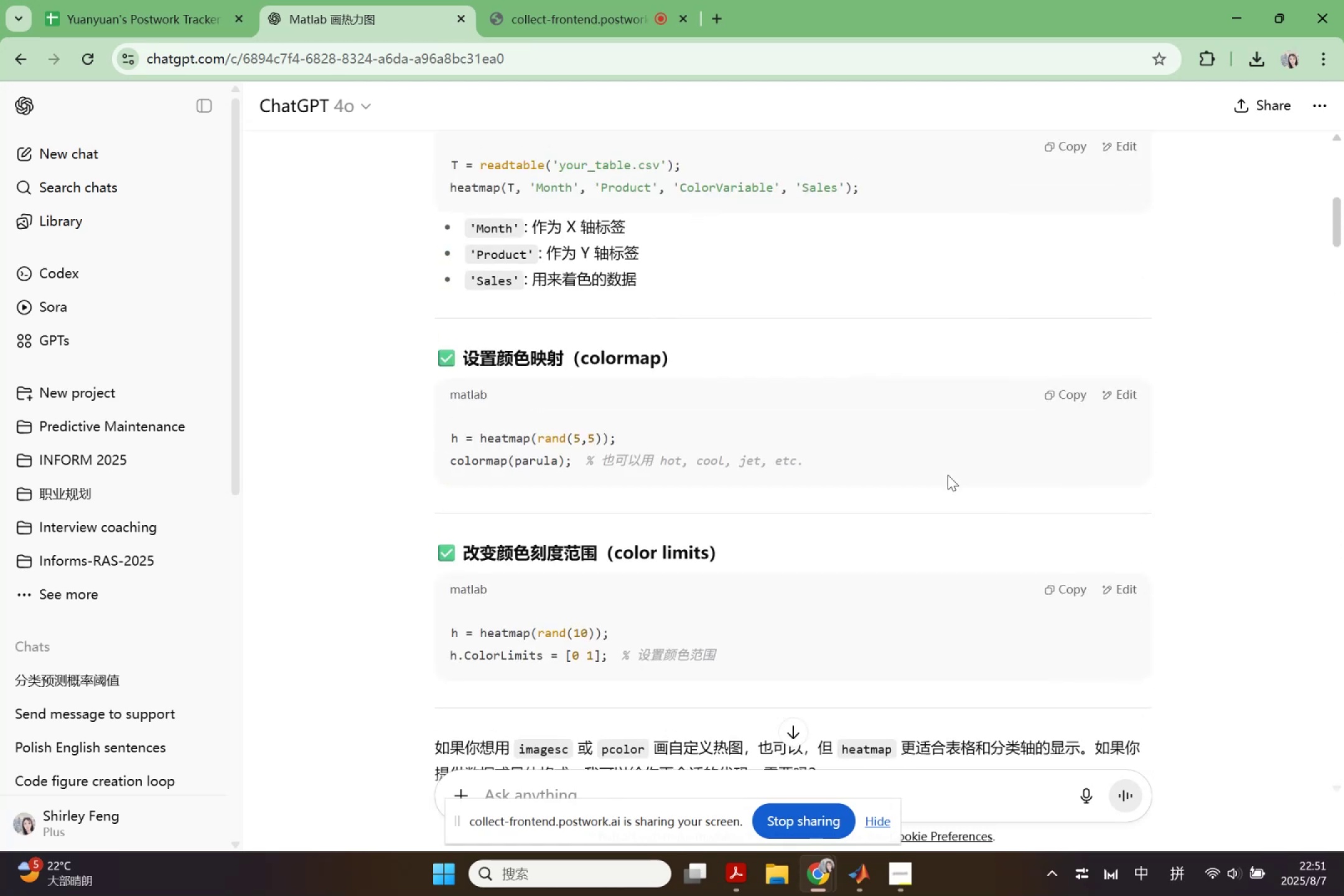 
key(Control+F)
 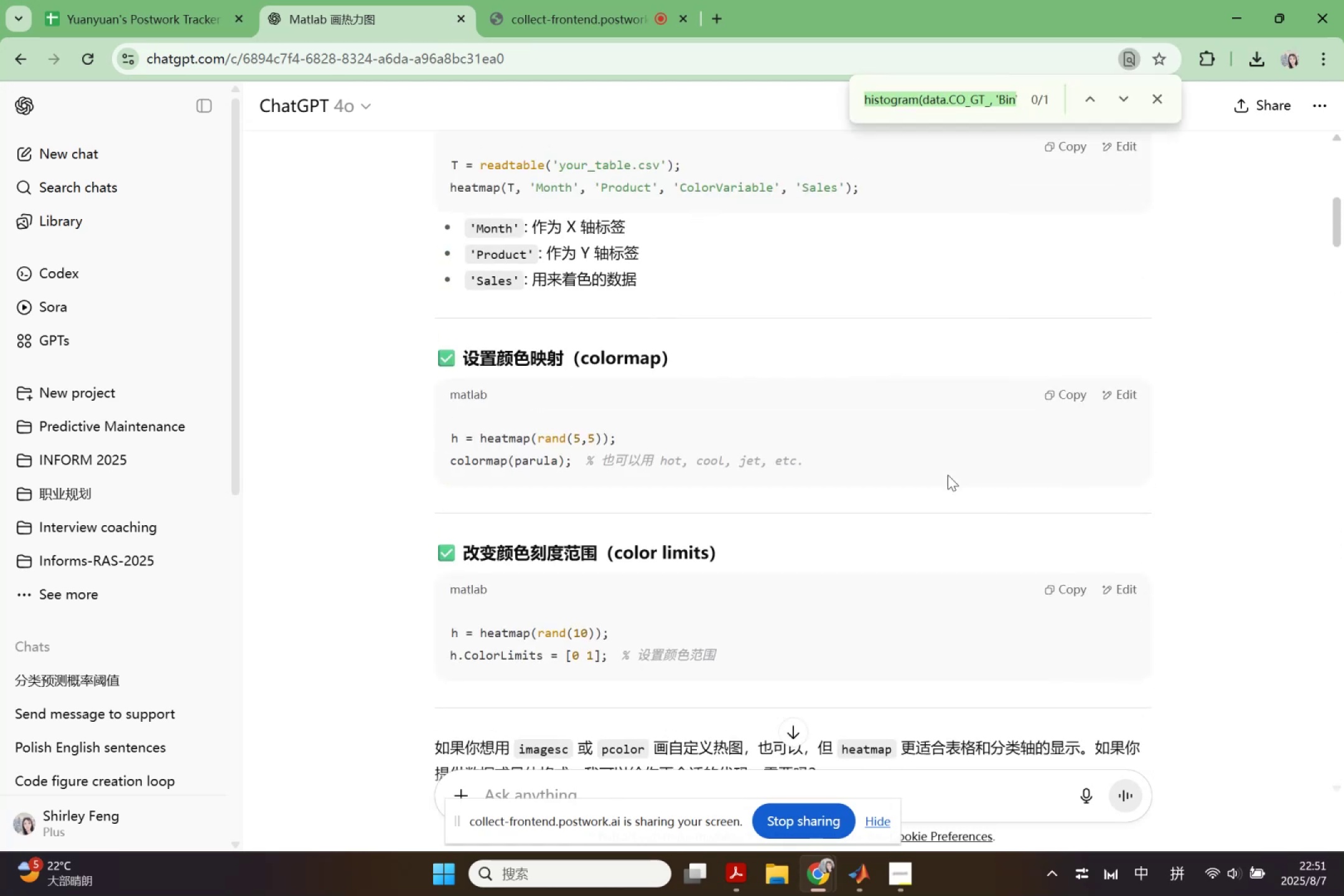 
type(CO)
 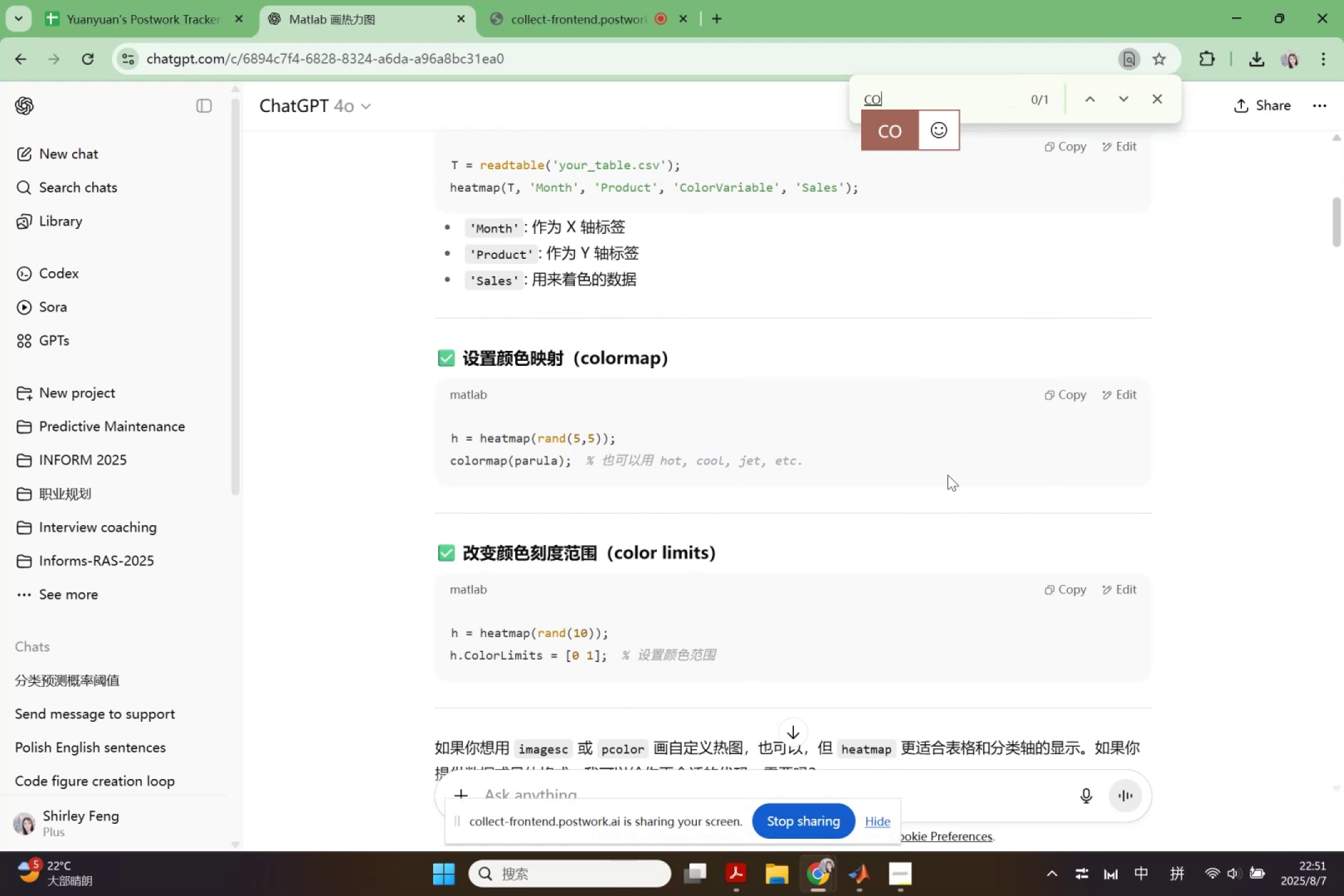 
key(Enter)
 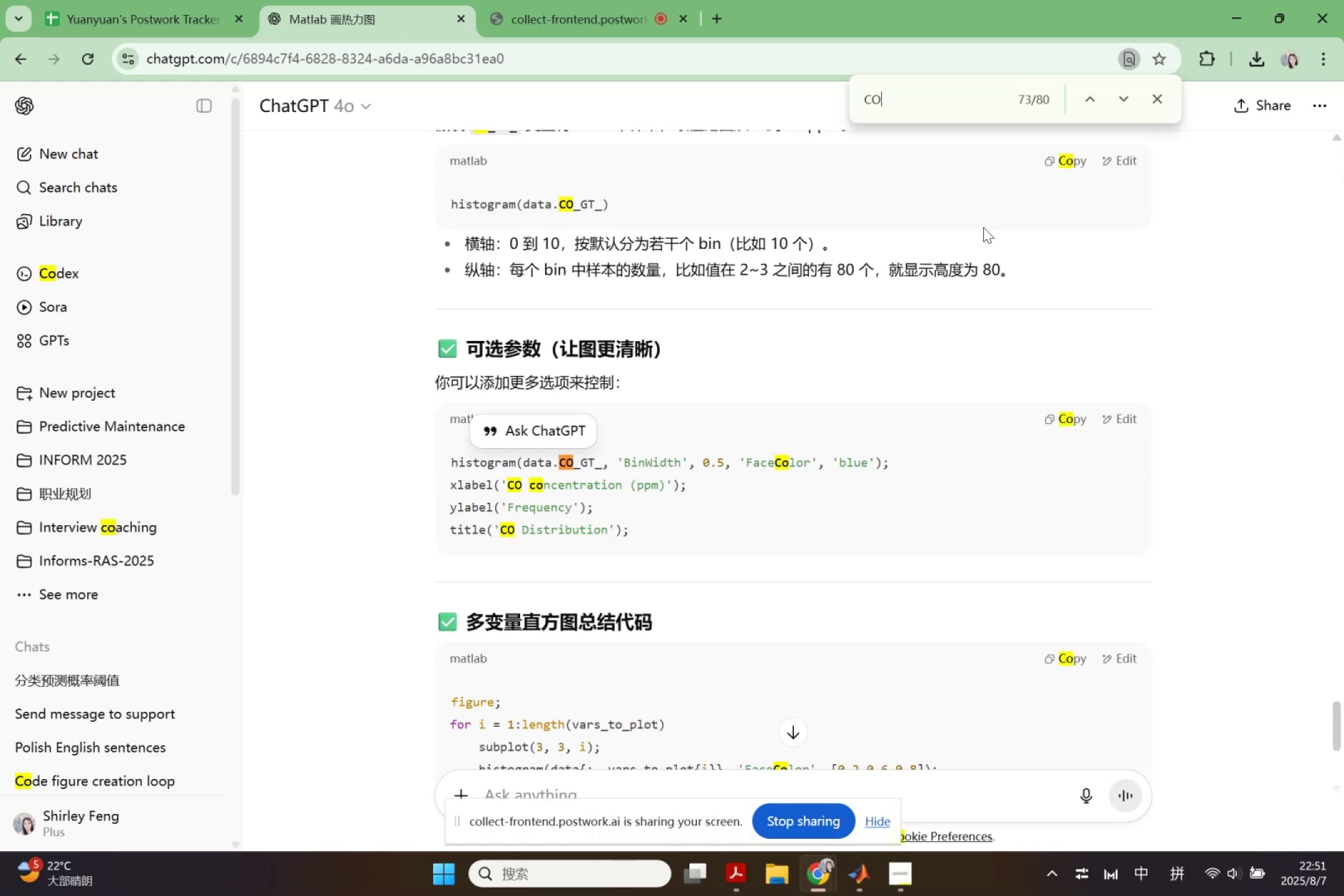 
double_click([1081, 103])
 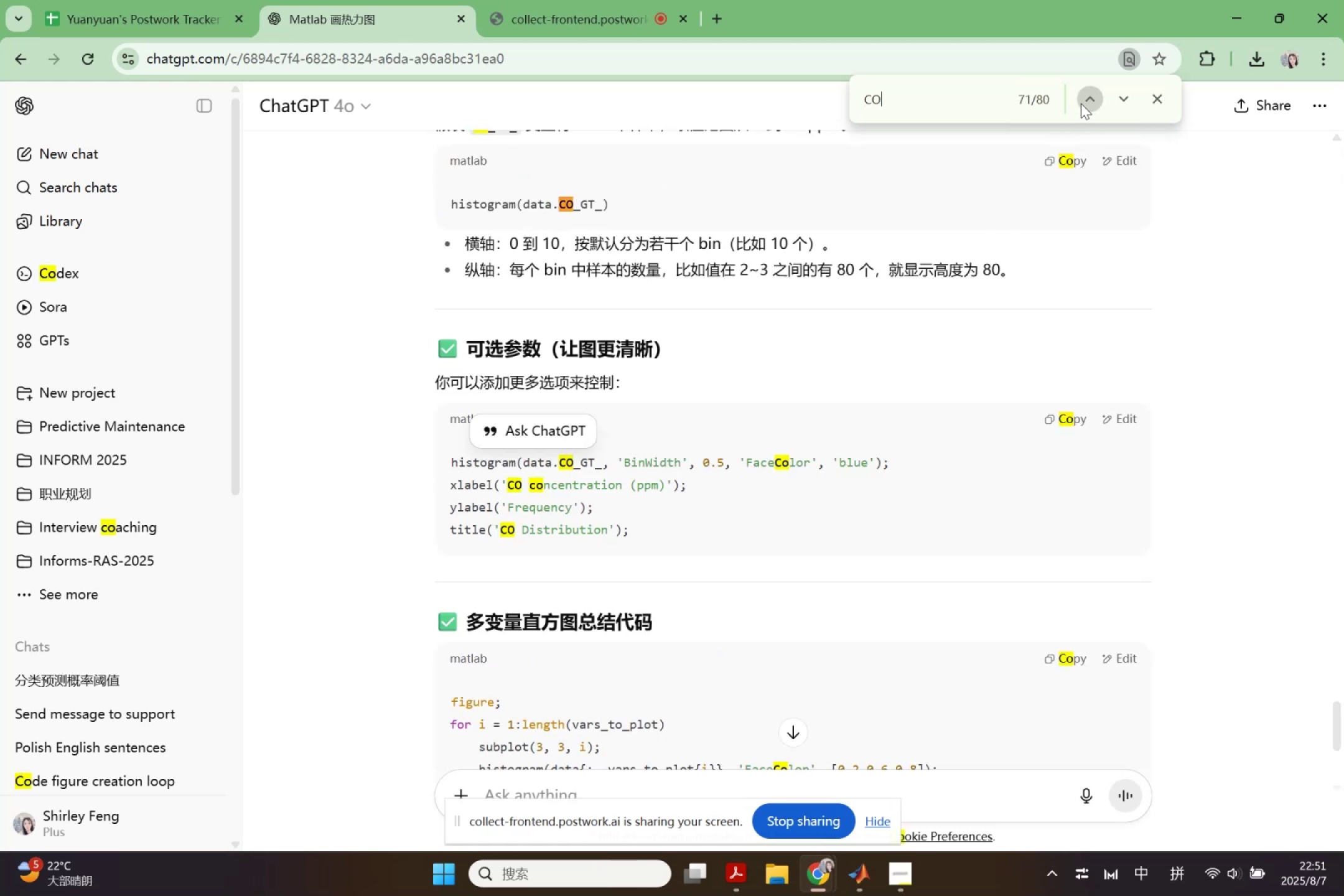 
triple_click([1081, 103])
 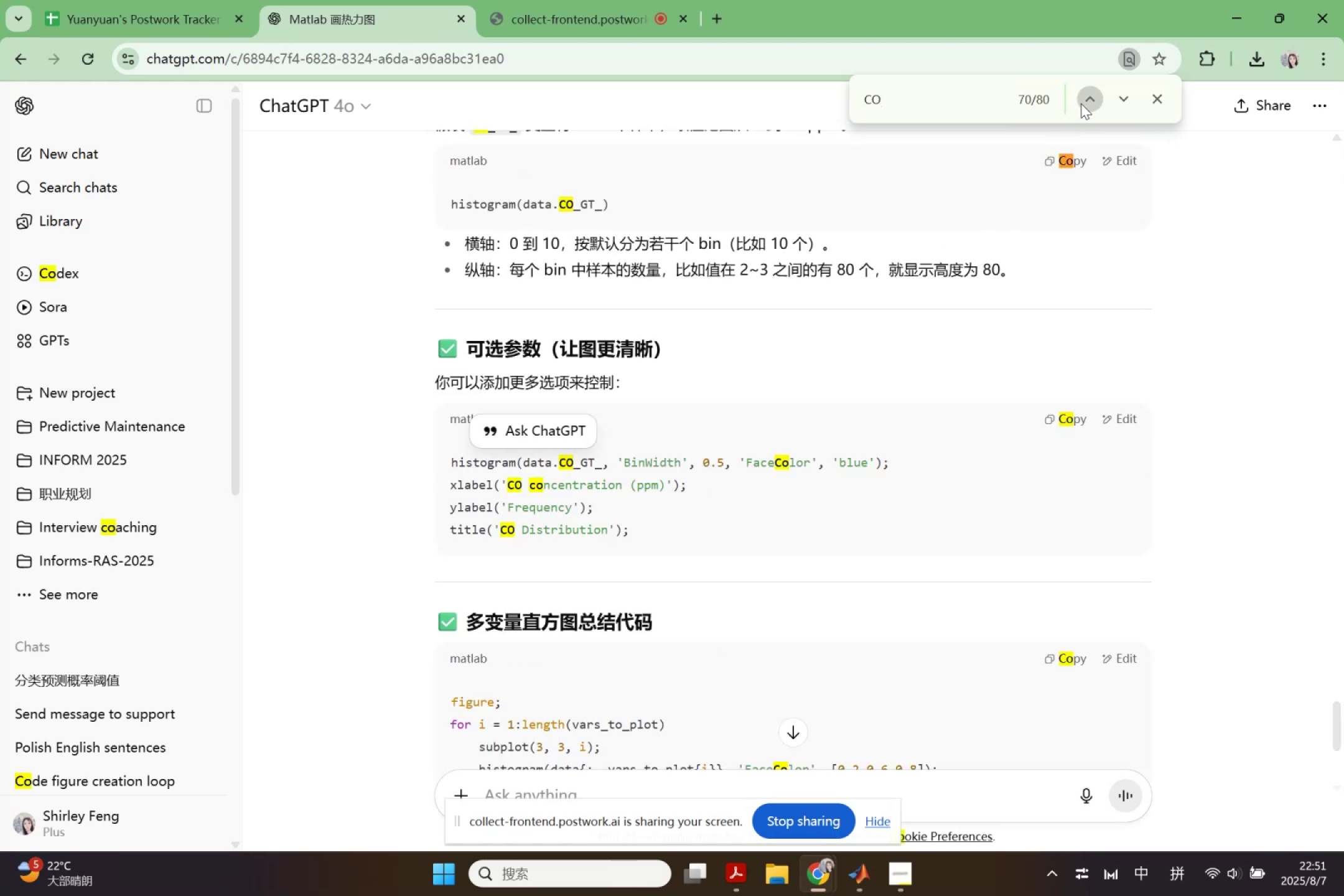 
triple_click([1081, 103])
 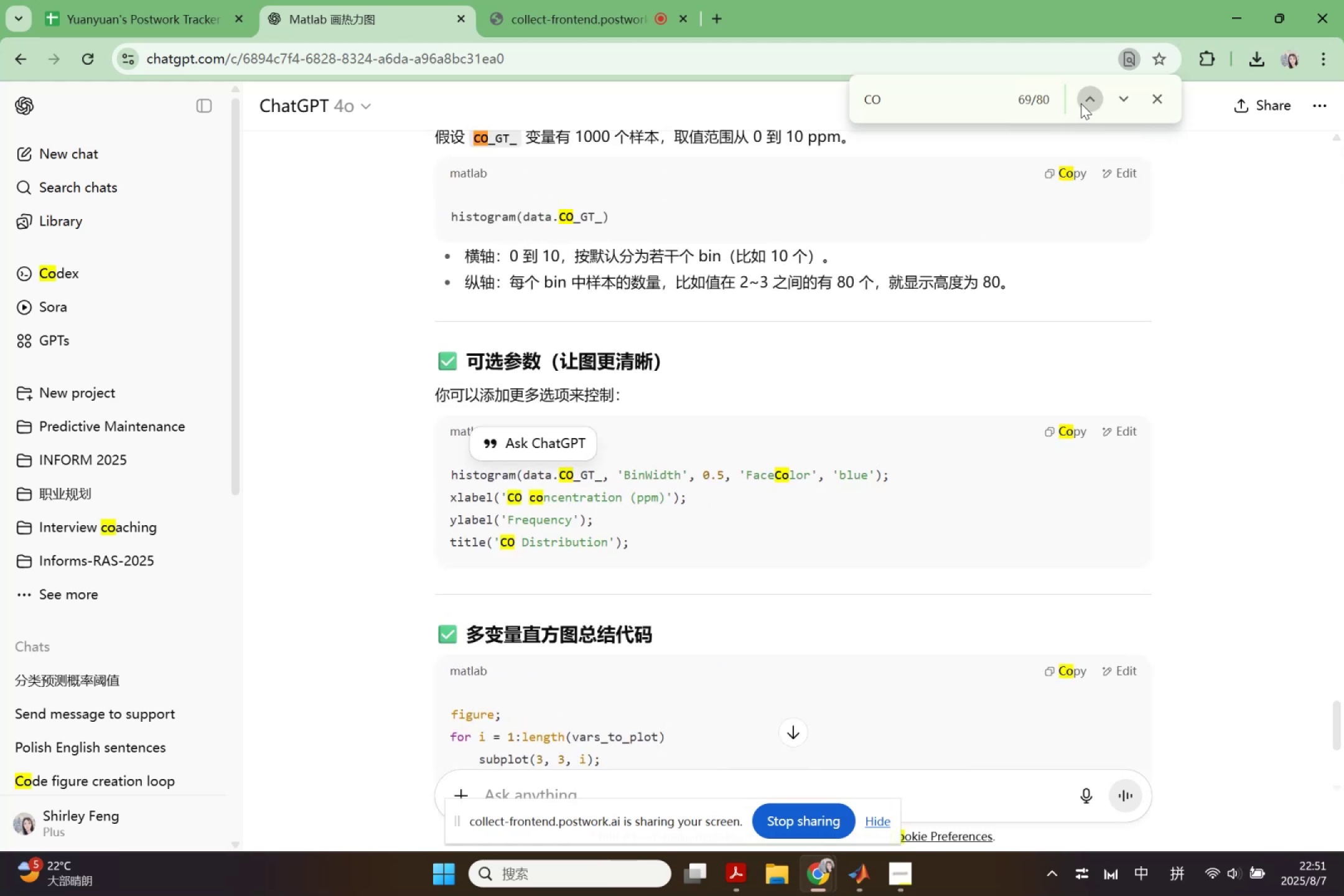 
triple_click([1081, 103])
 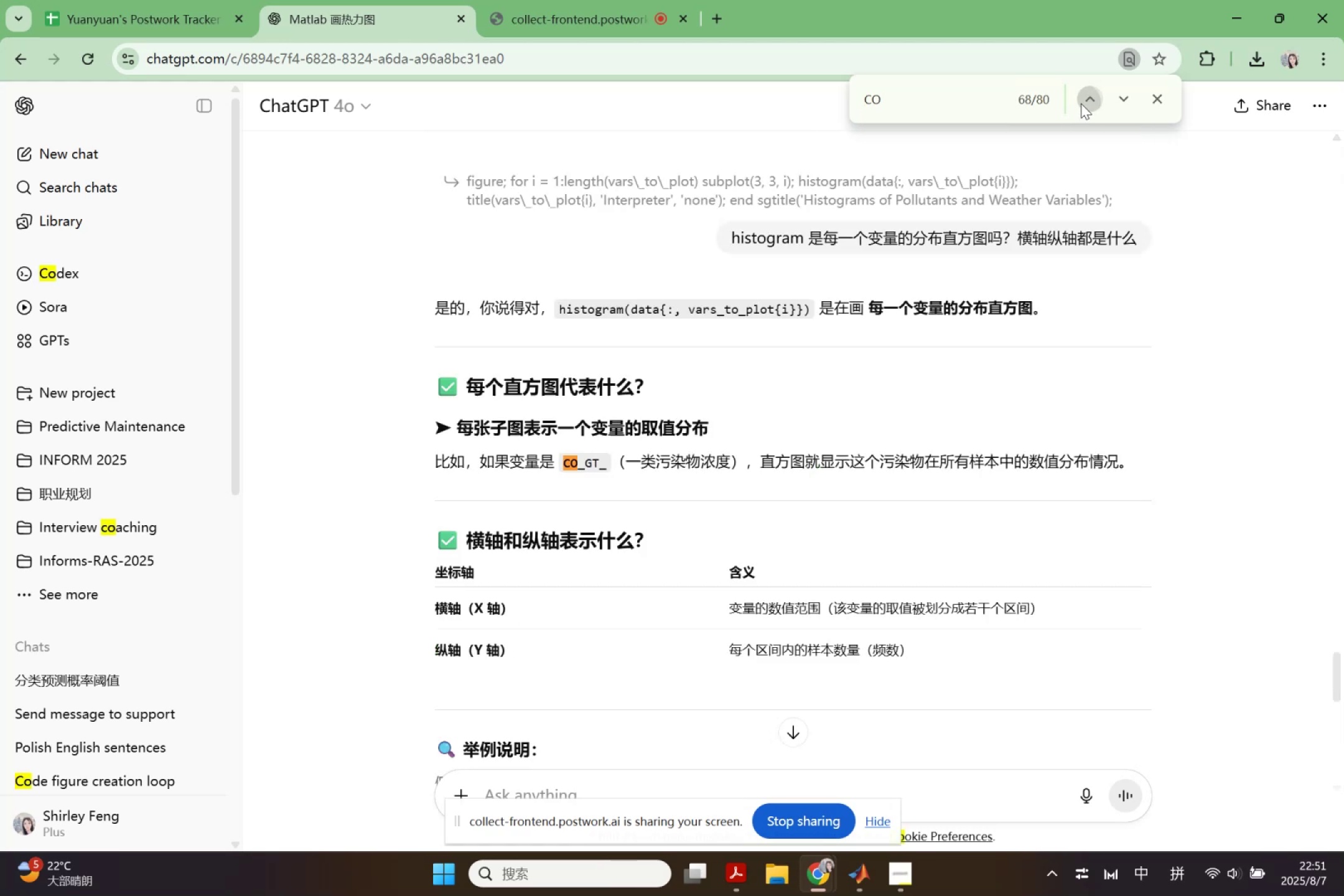 
triple_click([1081, 103])
 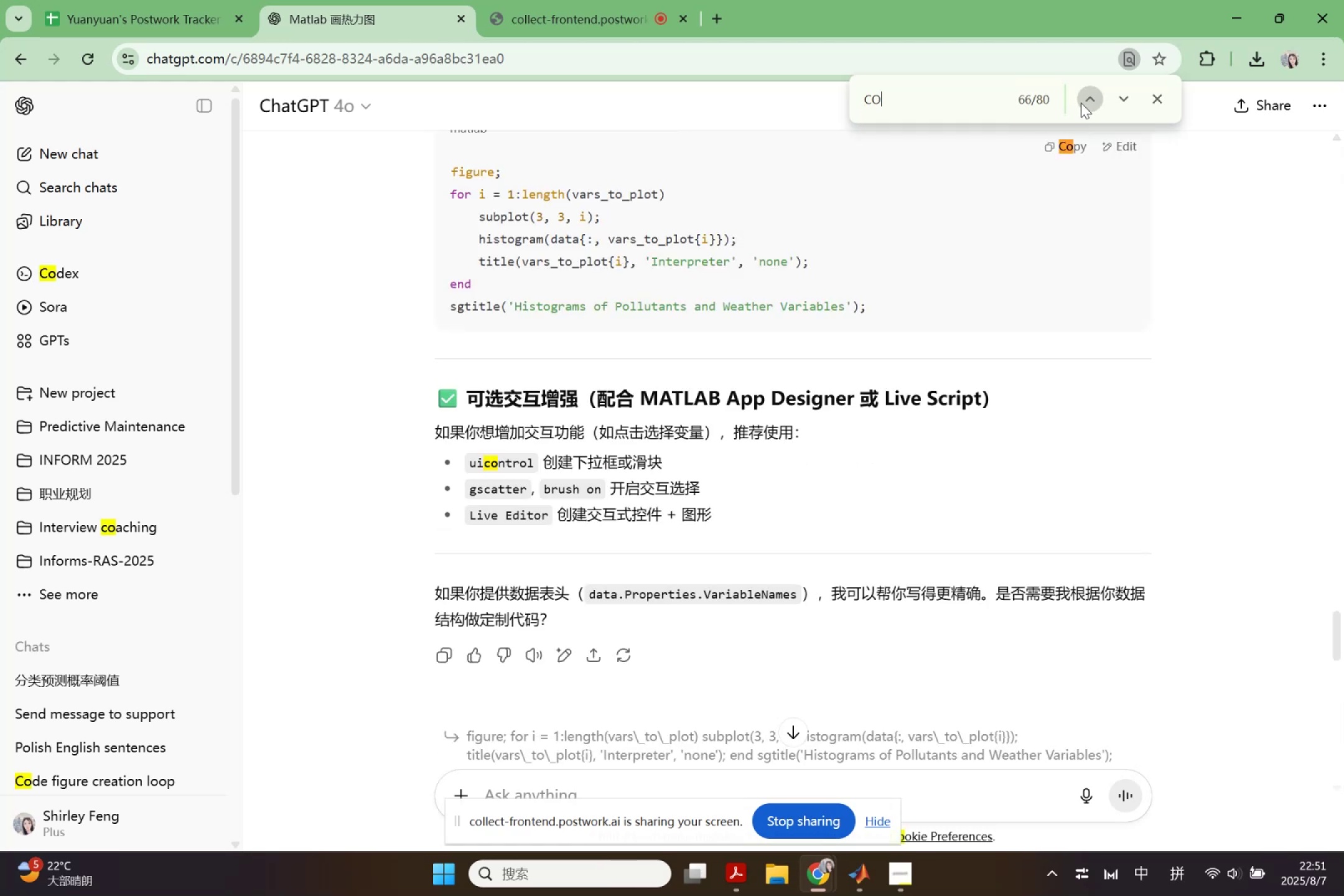 
double_click([1081, 103])
 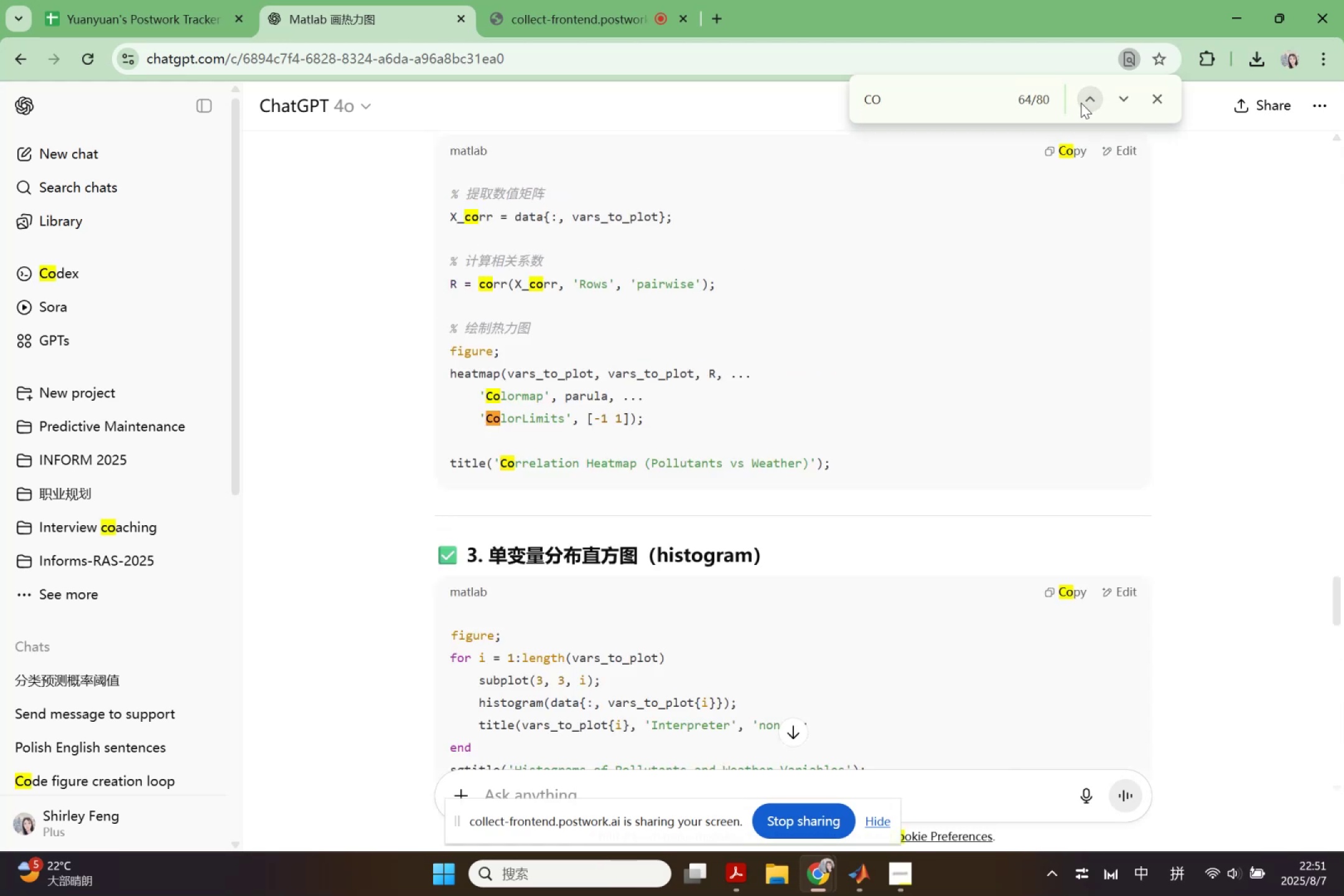 
double_click([1081, 103])
 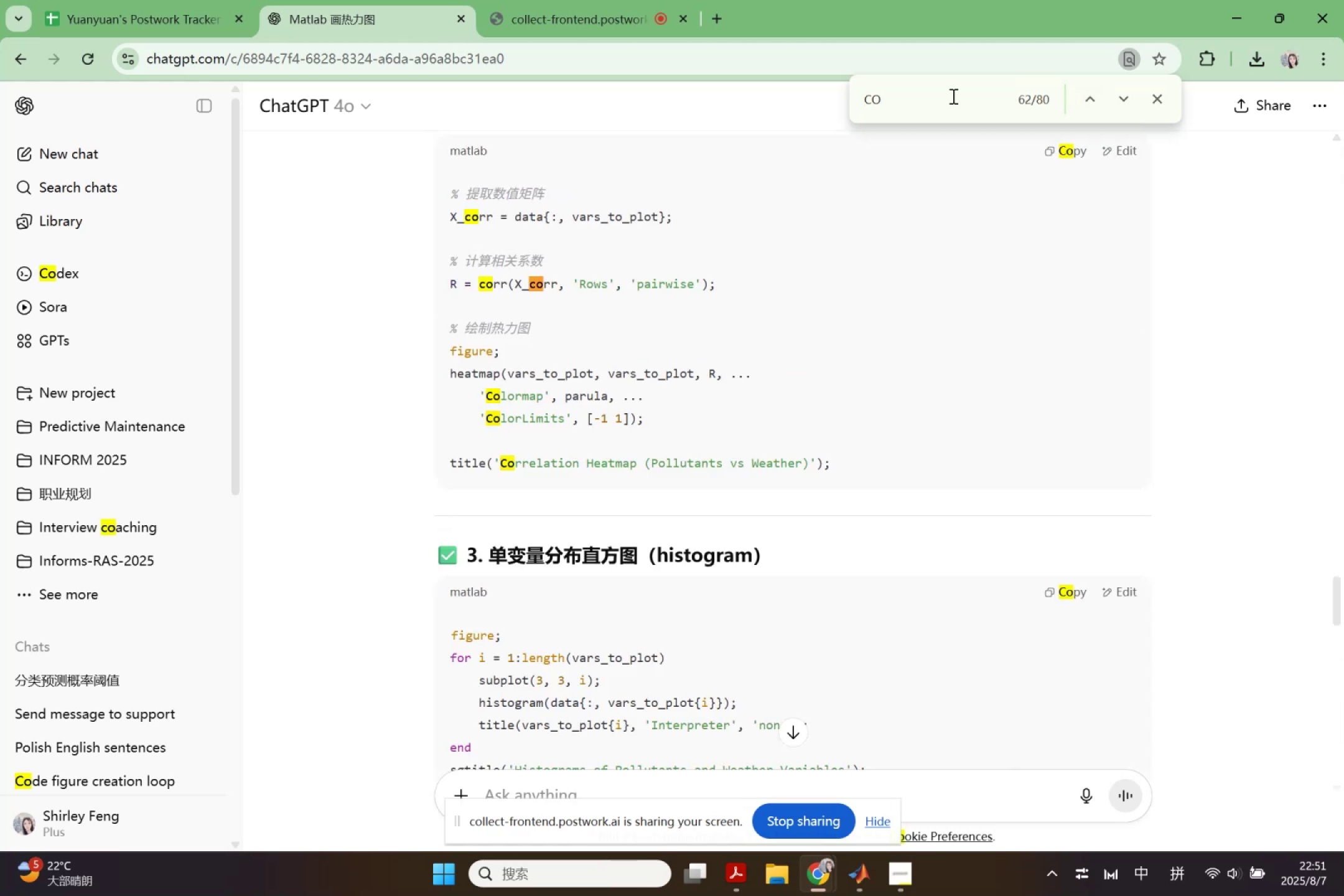 
double_click([952, 96])
 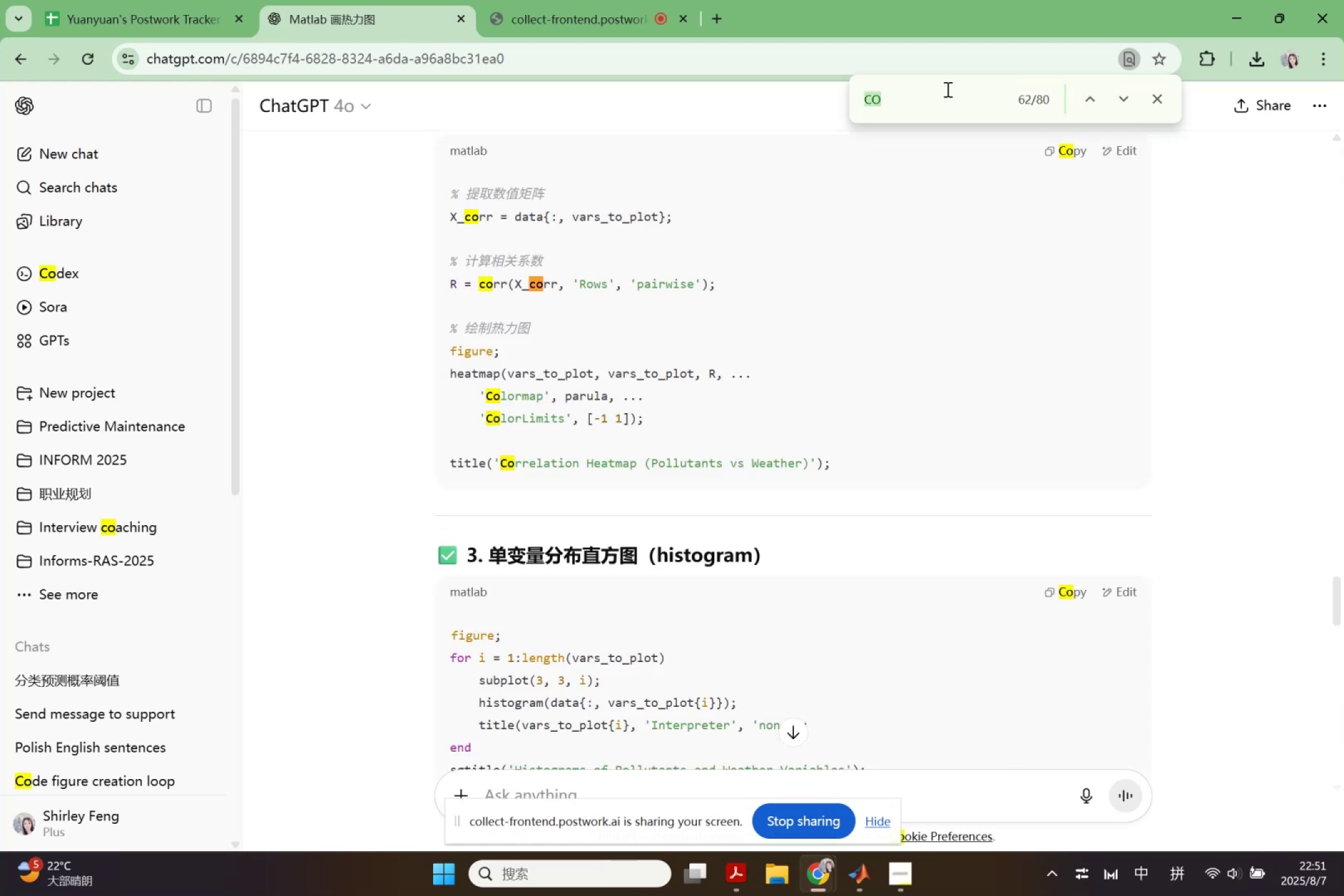 
type(heatmap)
 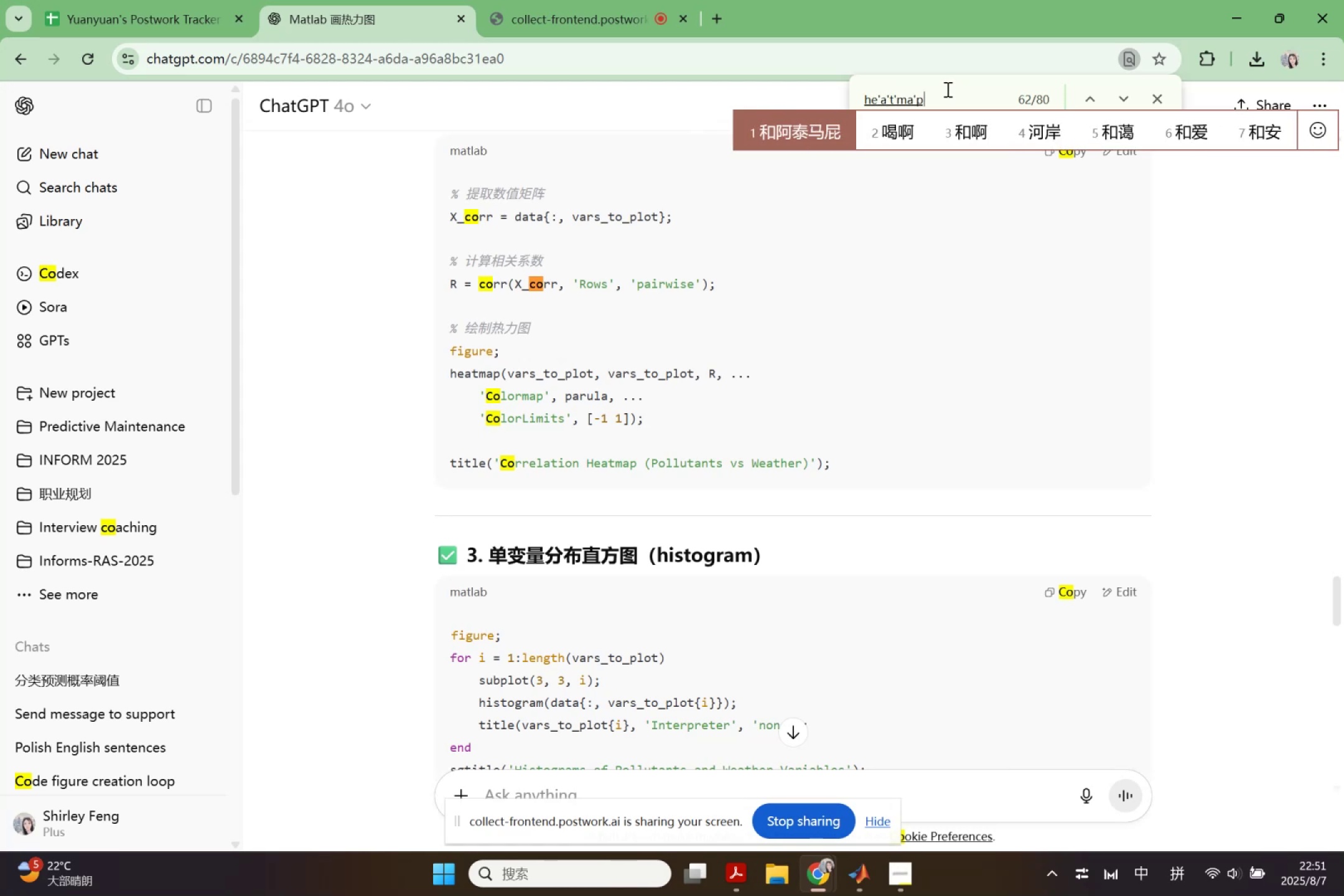 
key(Enter)
 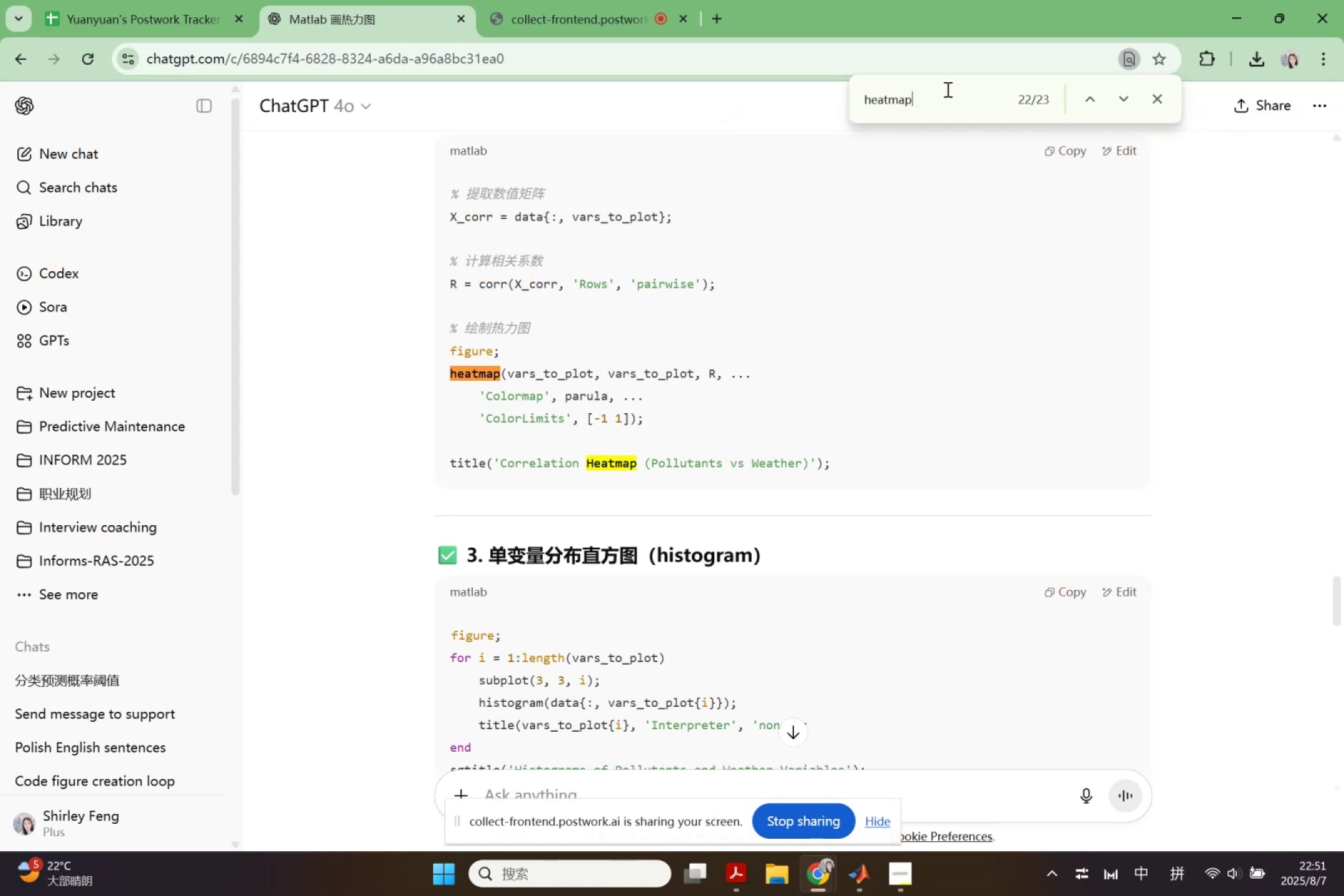 
key(Shift+ShiftLeft)
 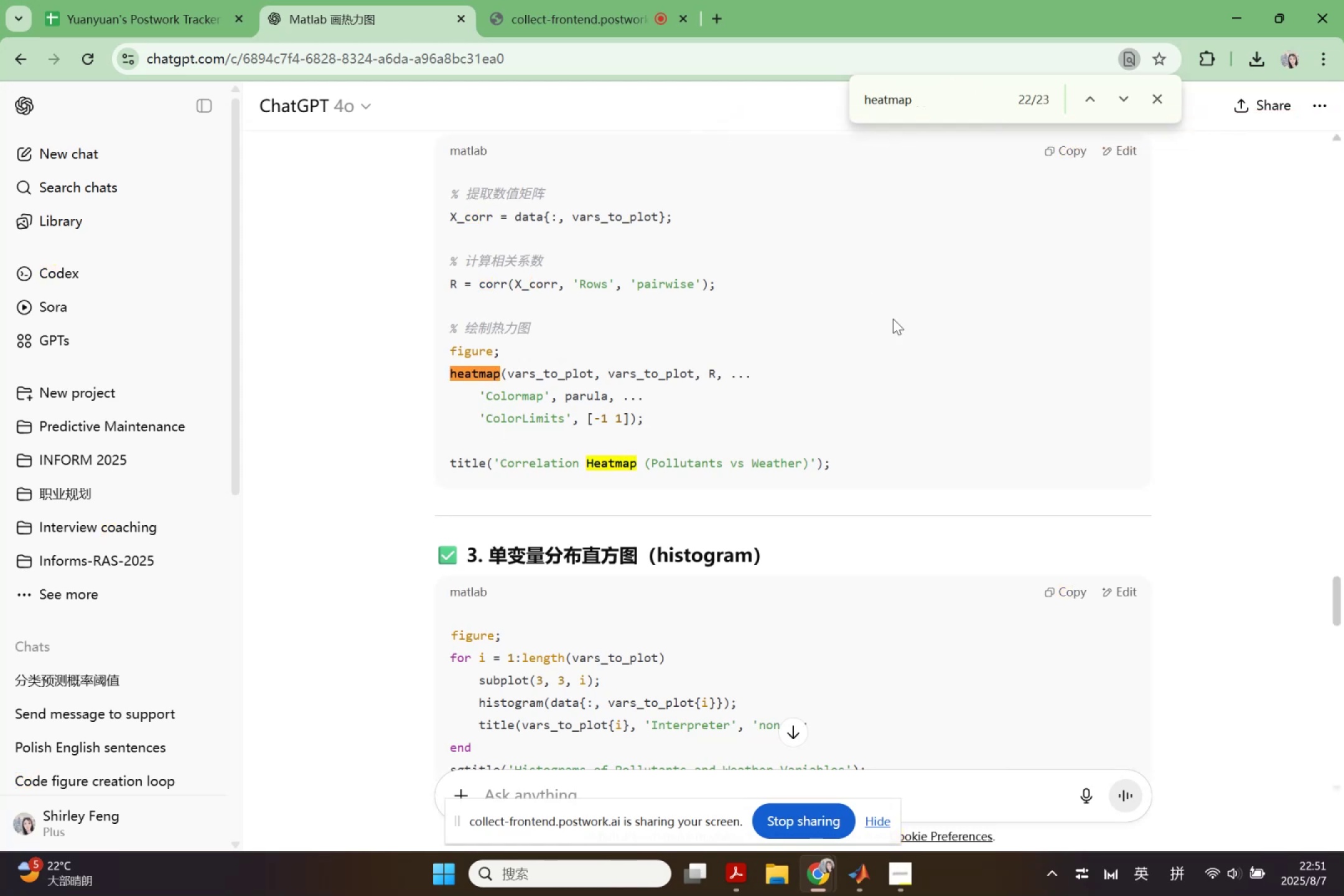 
left_click([1087, 96])
 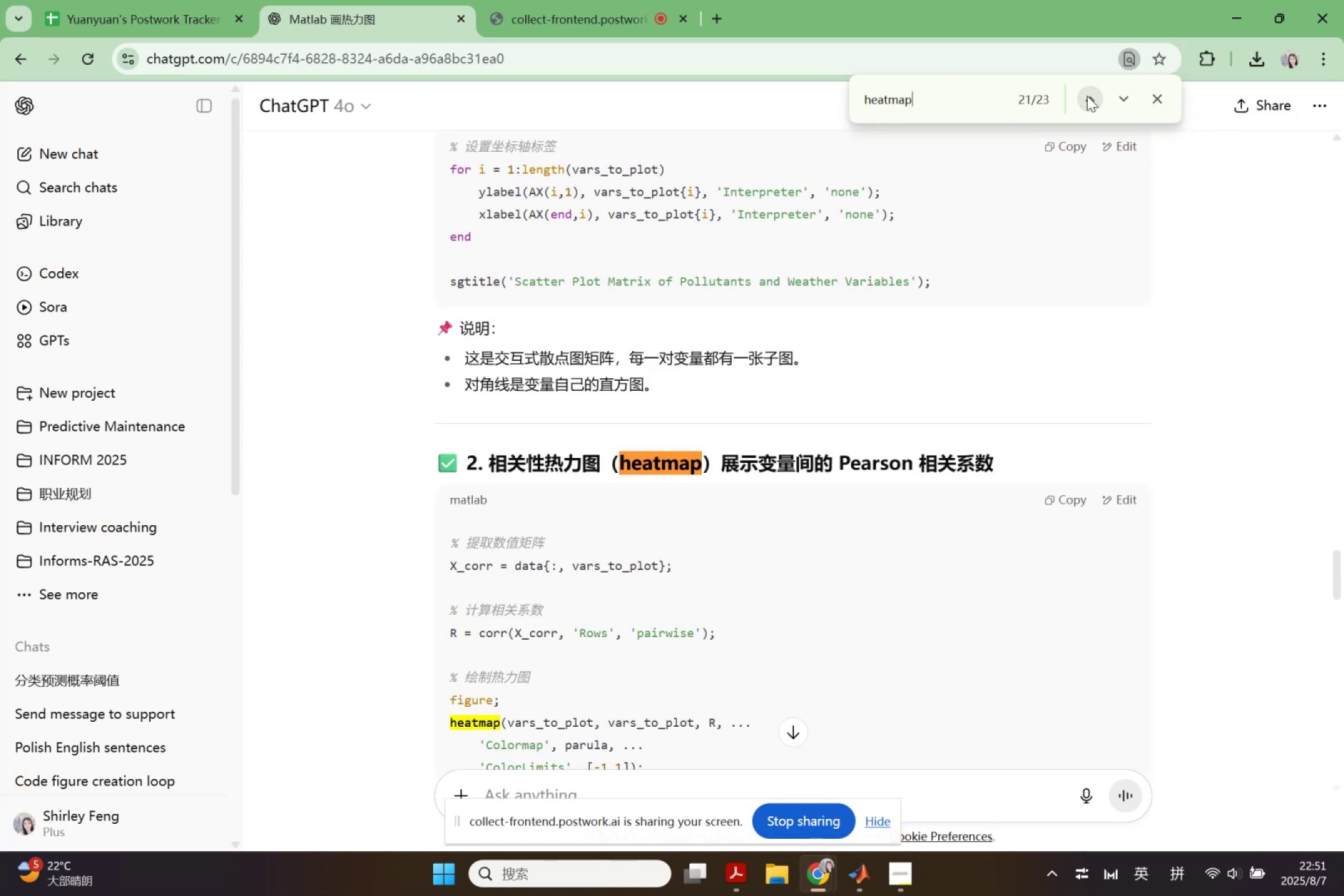 
left_click([1087, 96])
 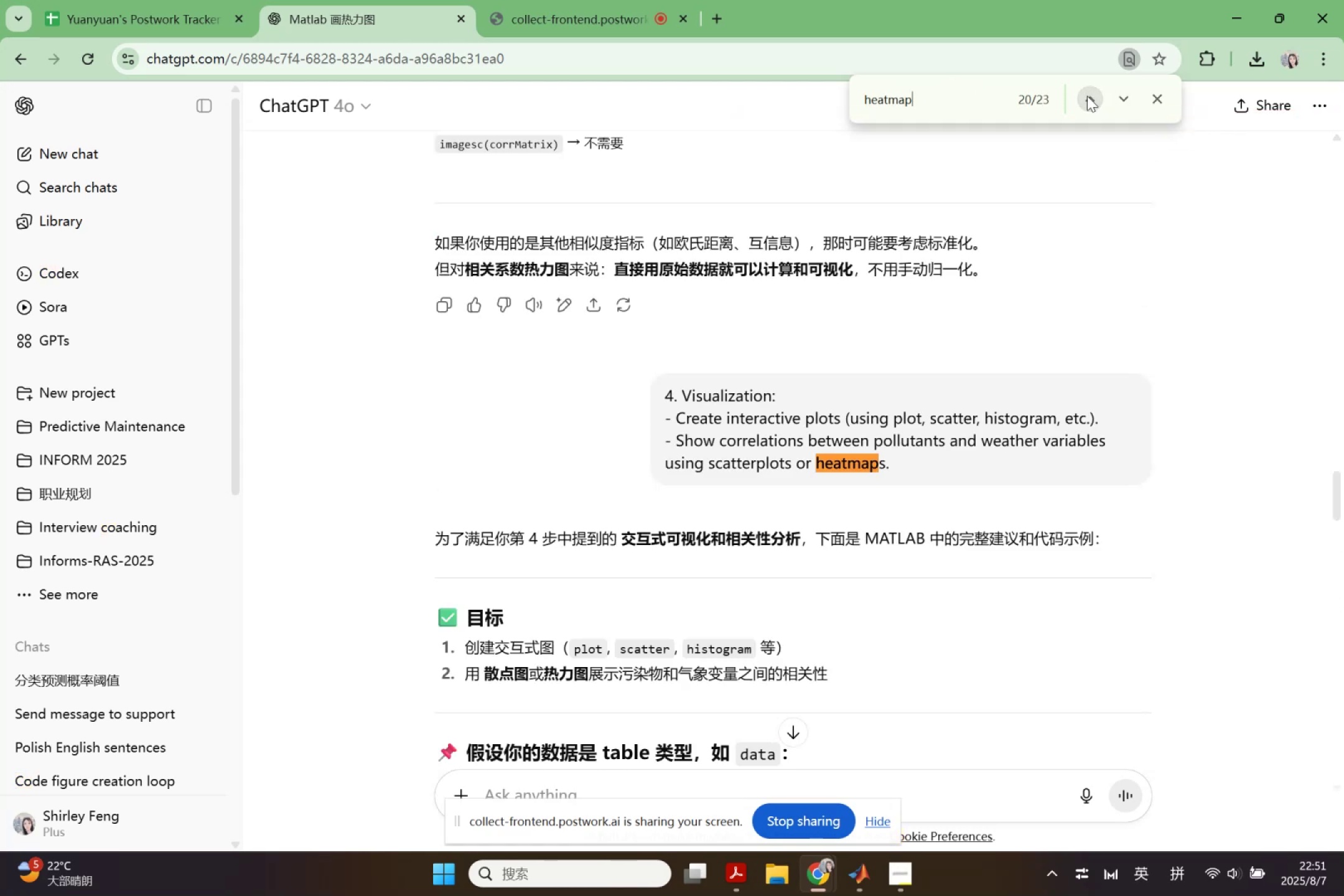 
left_click([1087, 96])
 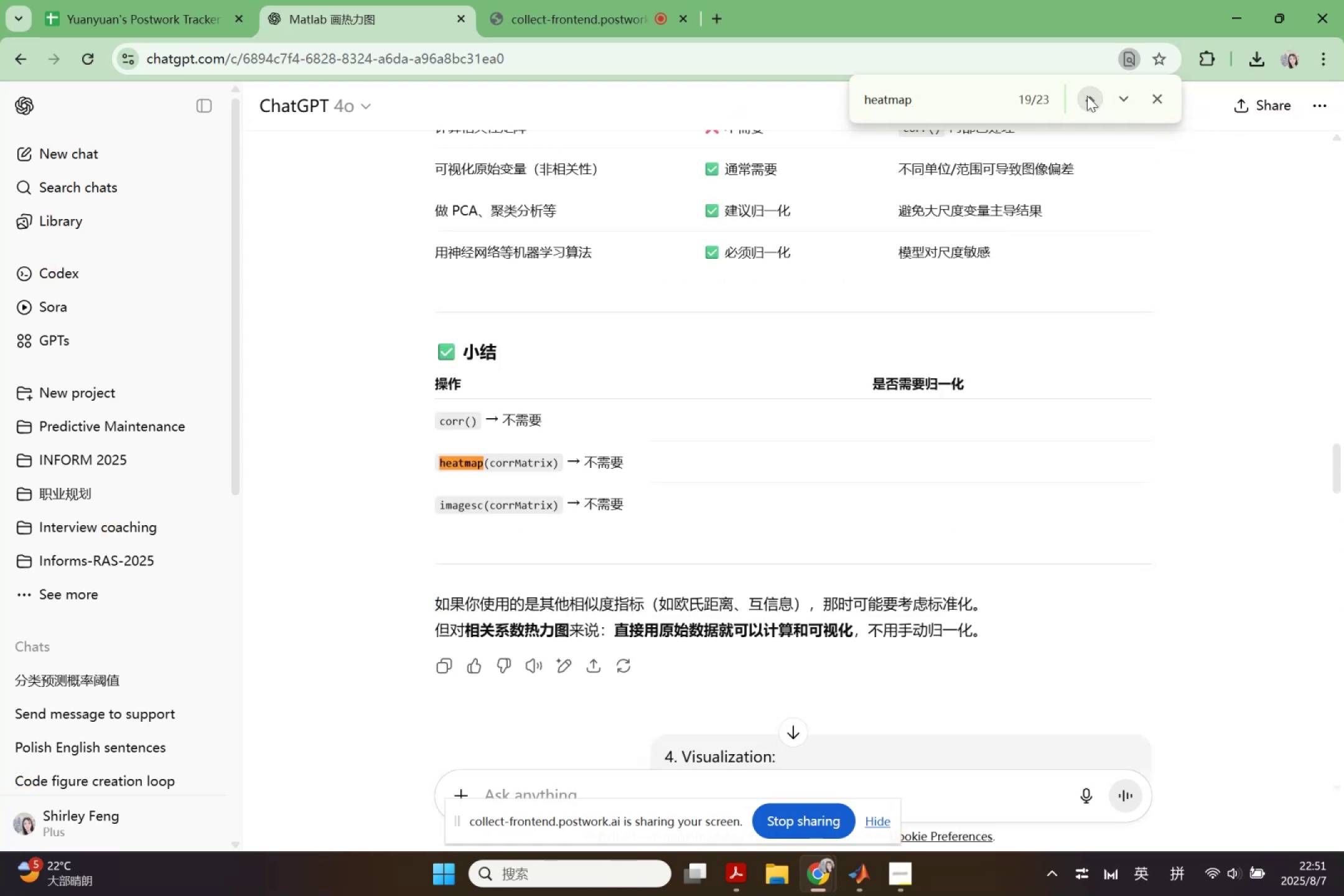 
left_click([1087, 96])
 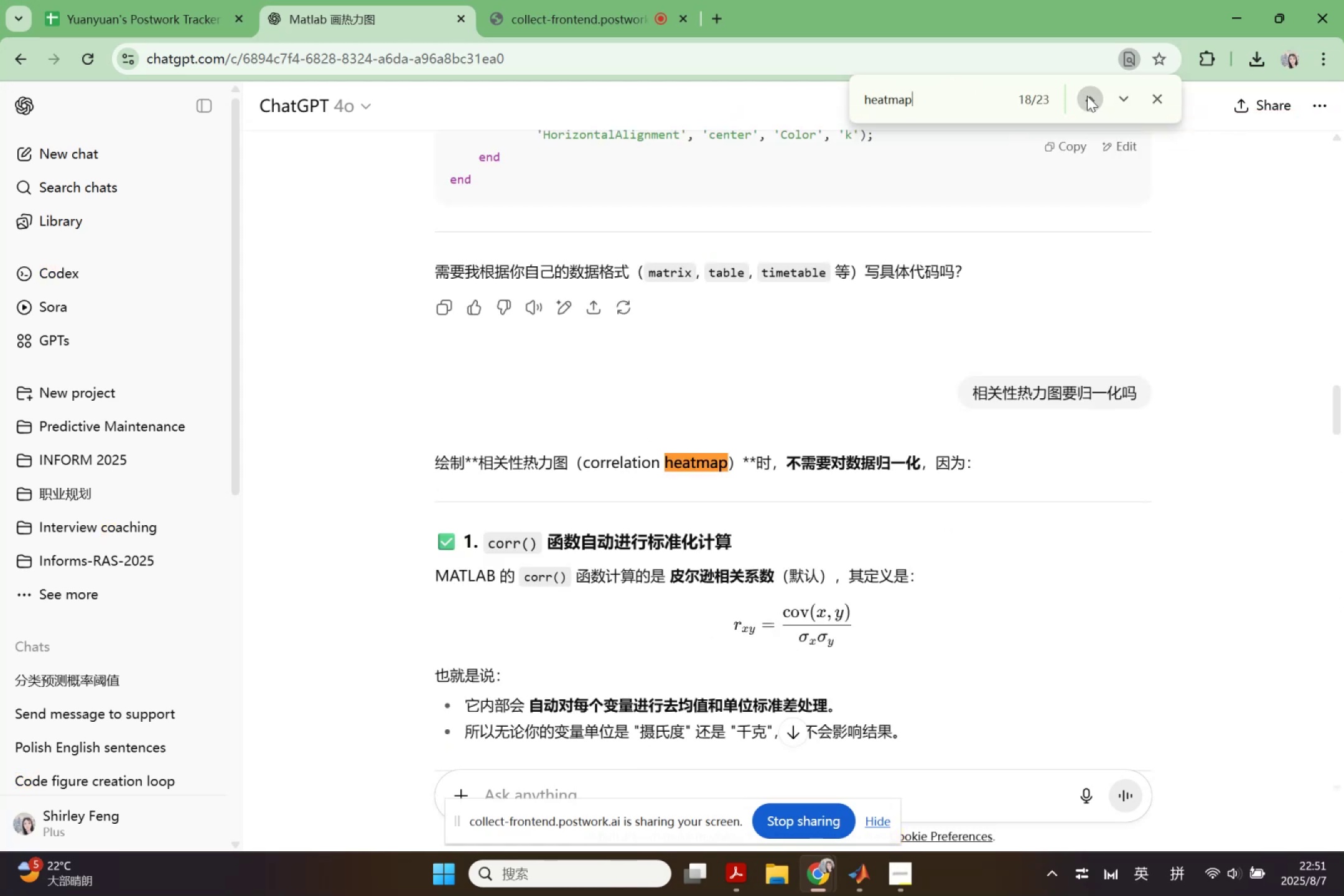 
left_click([1087, 96])
 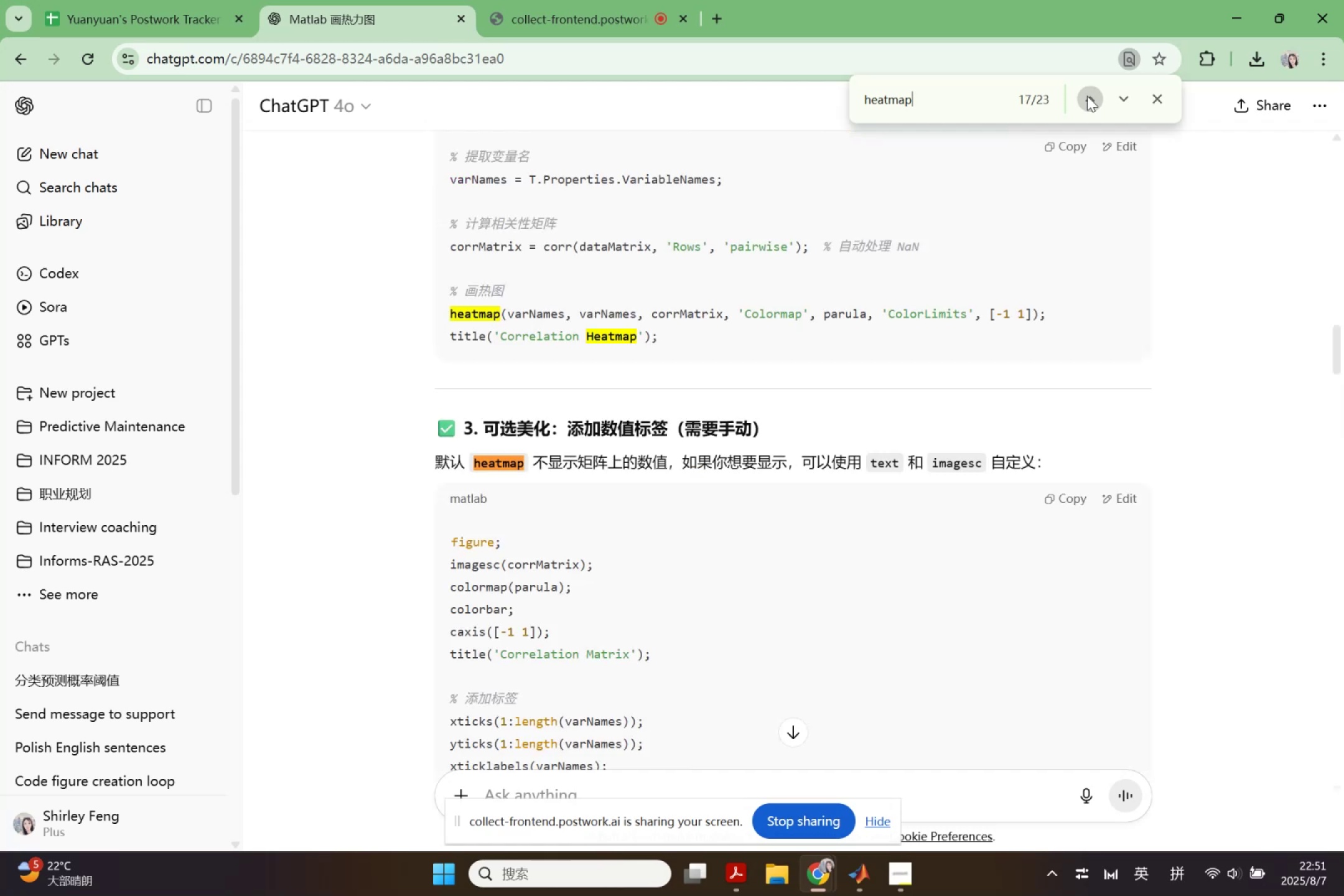 
wait(5.17)
 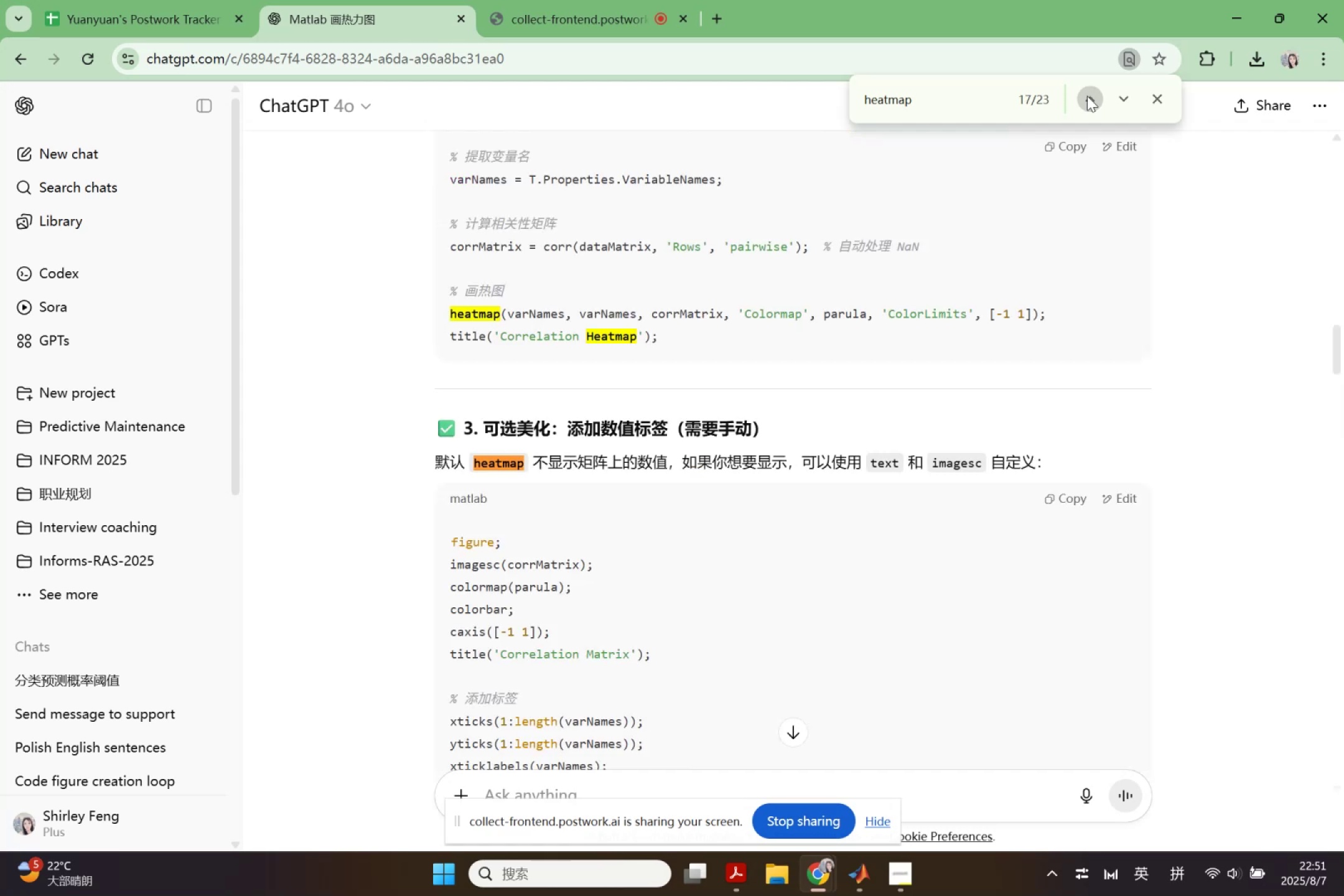 
left_click([1087, 96])
 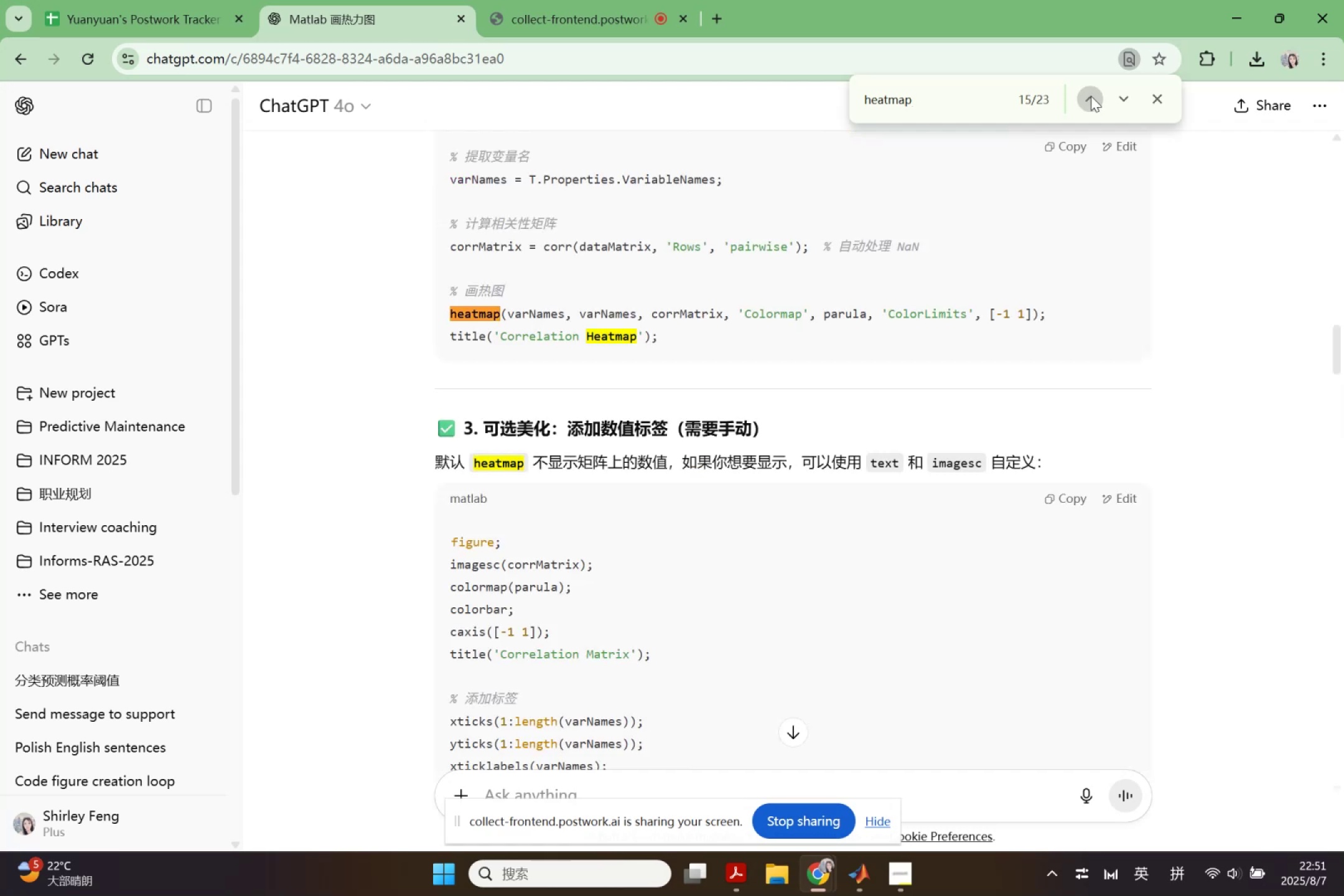 
double_click([1091, 96])
 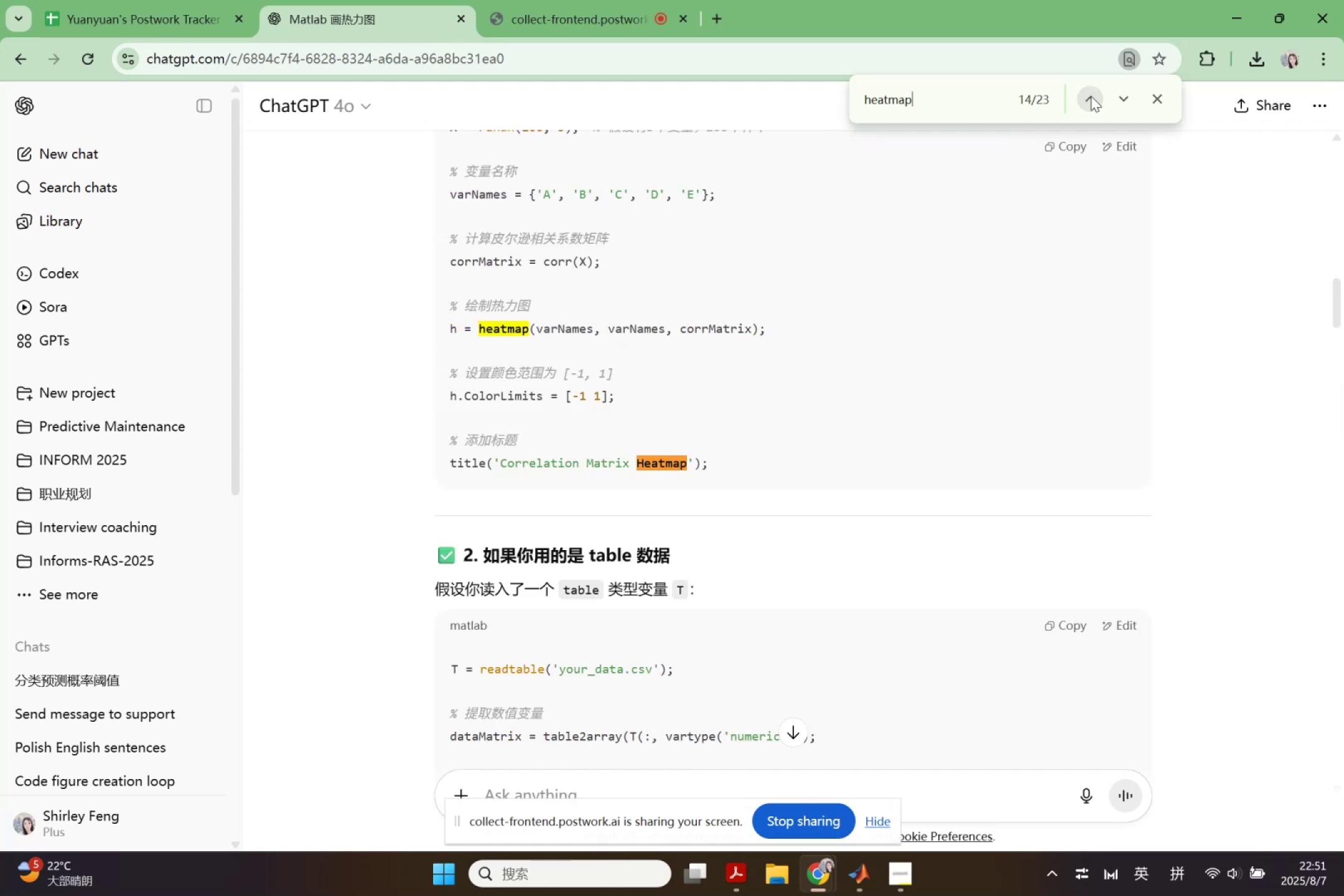 
left_click([1091, 96])
 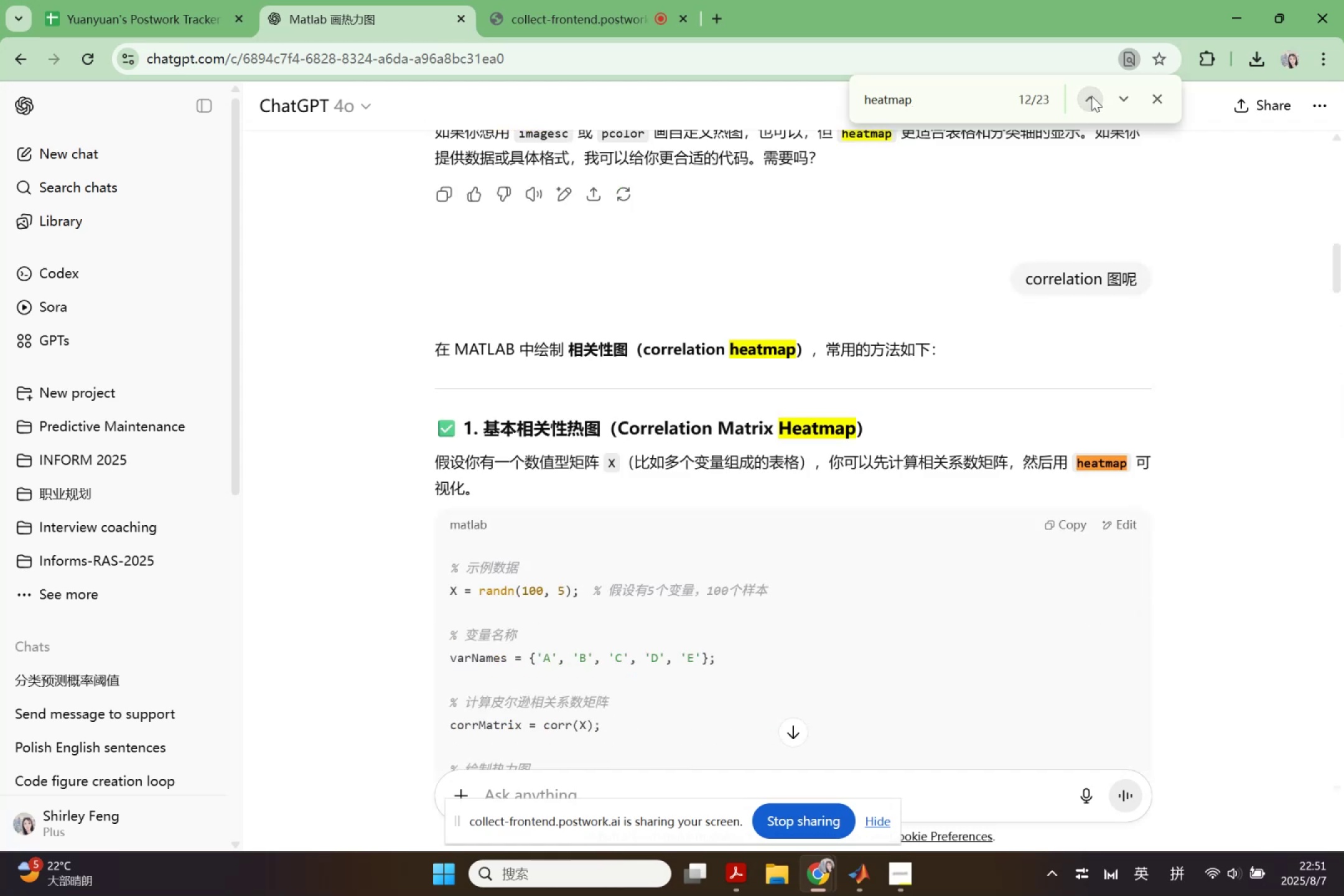 
double_click([1093, 96])
 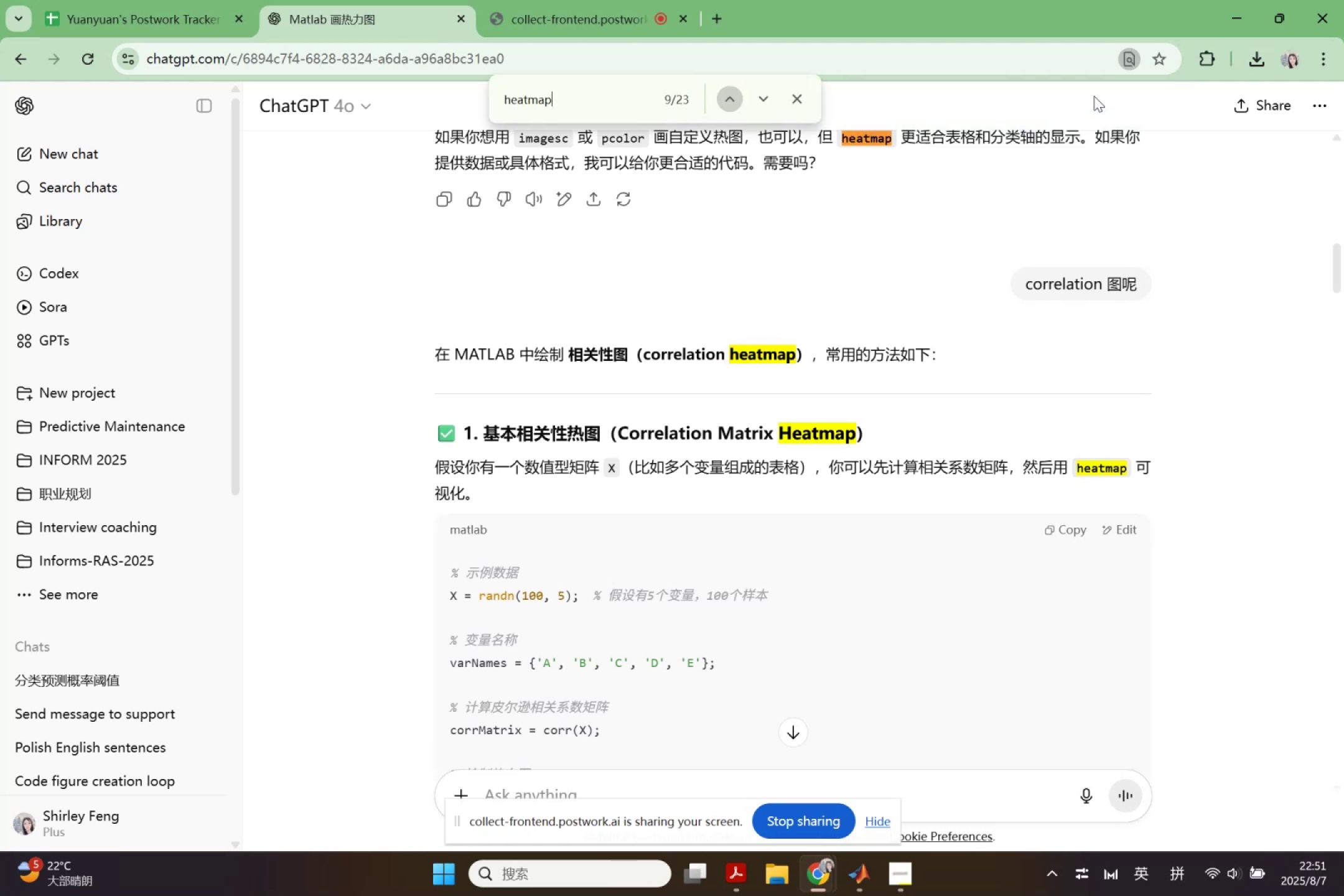 
triple_click([1094, 96])
 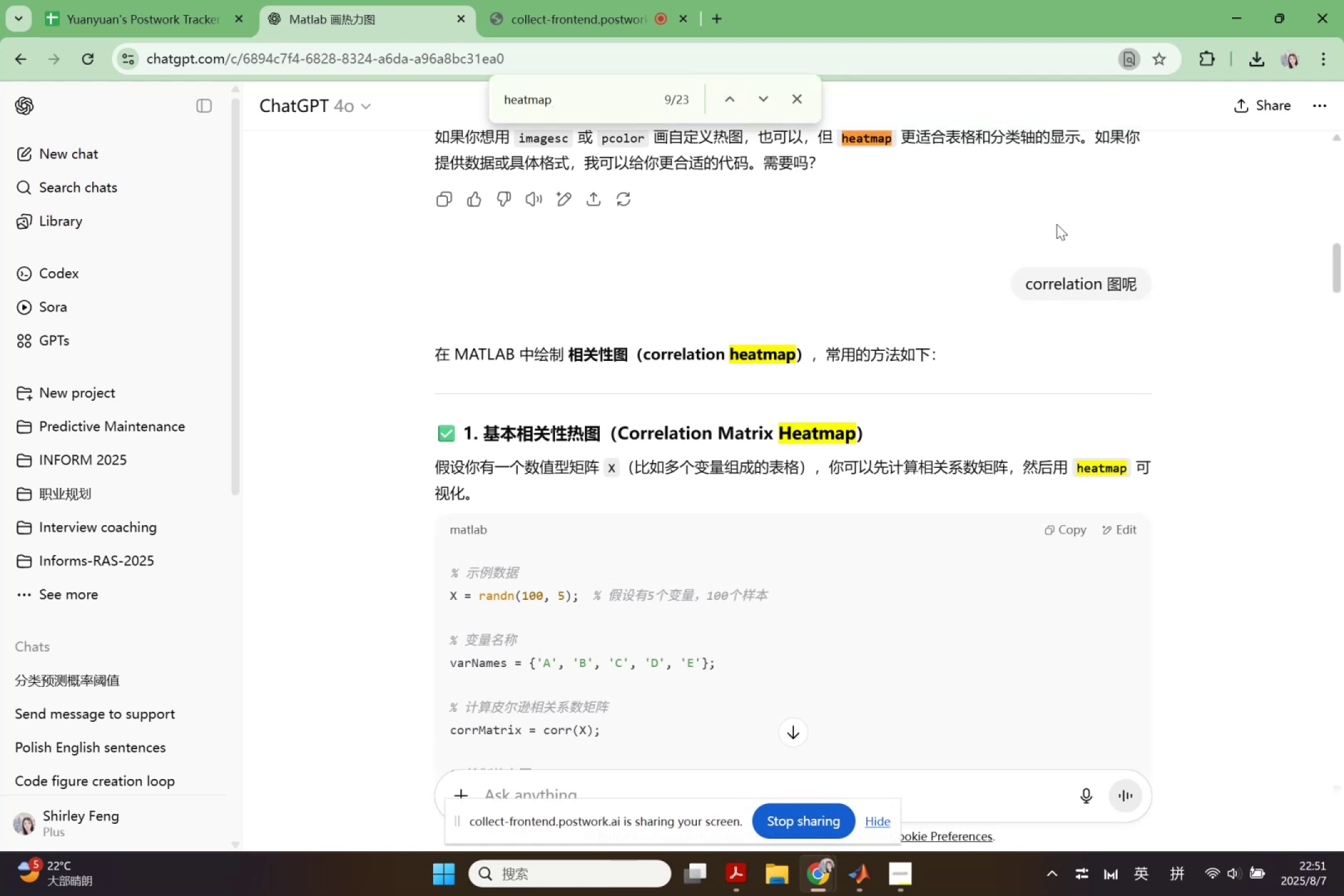 
scroll: coordinate [1012, 298], scroll_direction: up, amount: 4.0
 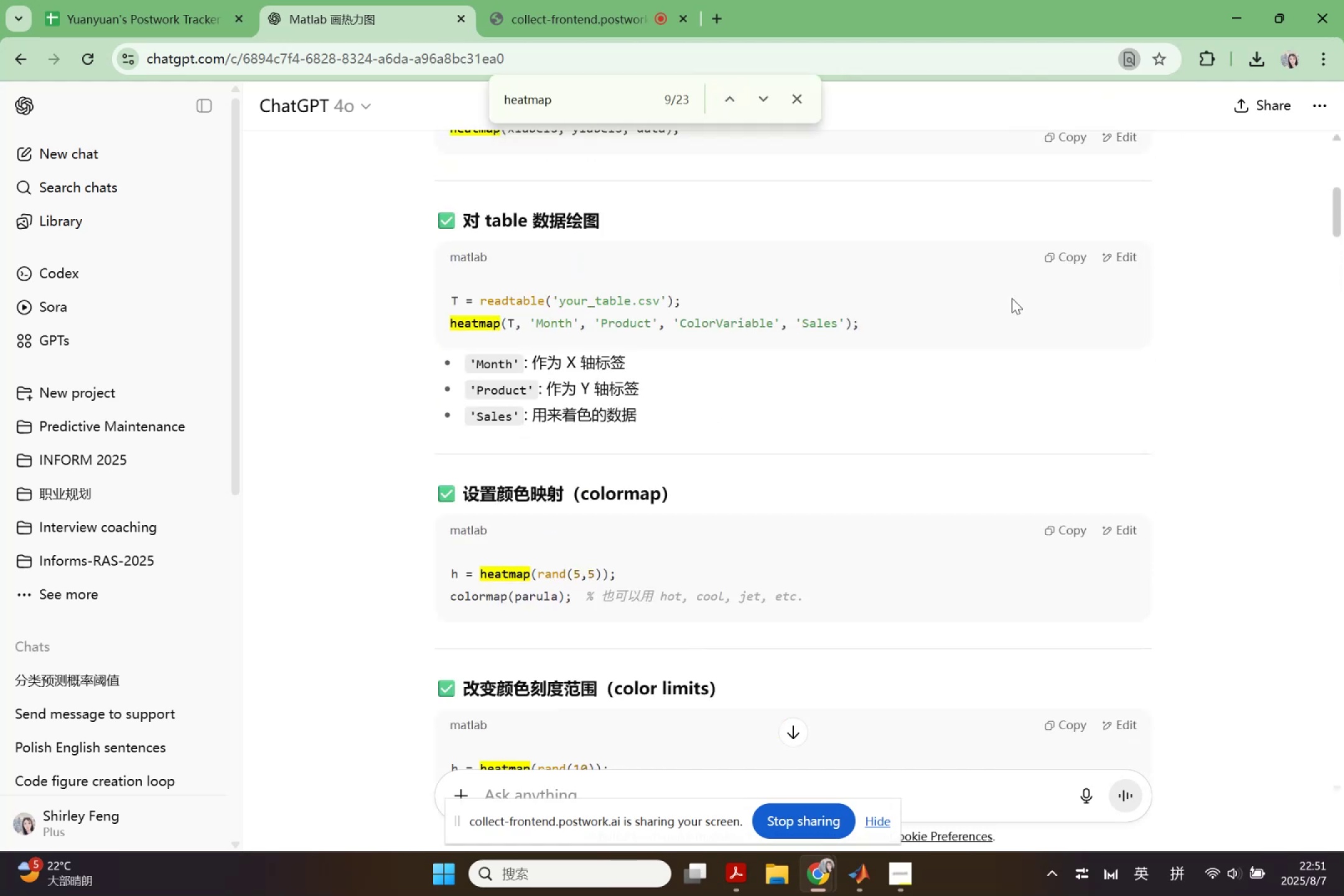 
wait(8.25)
 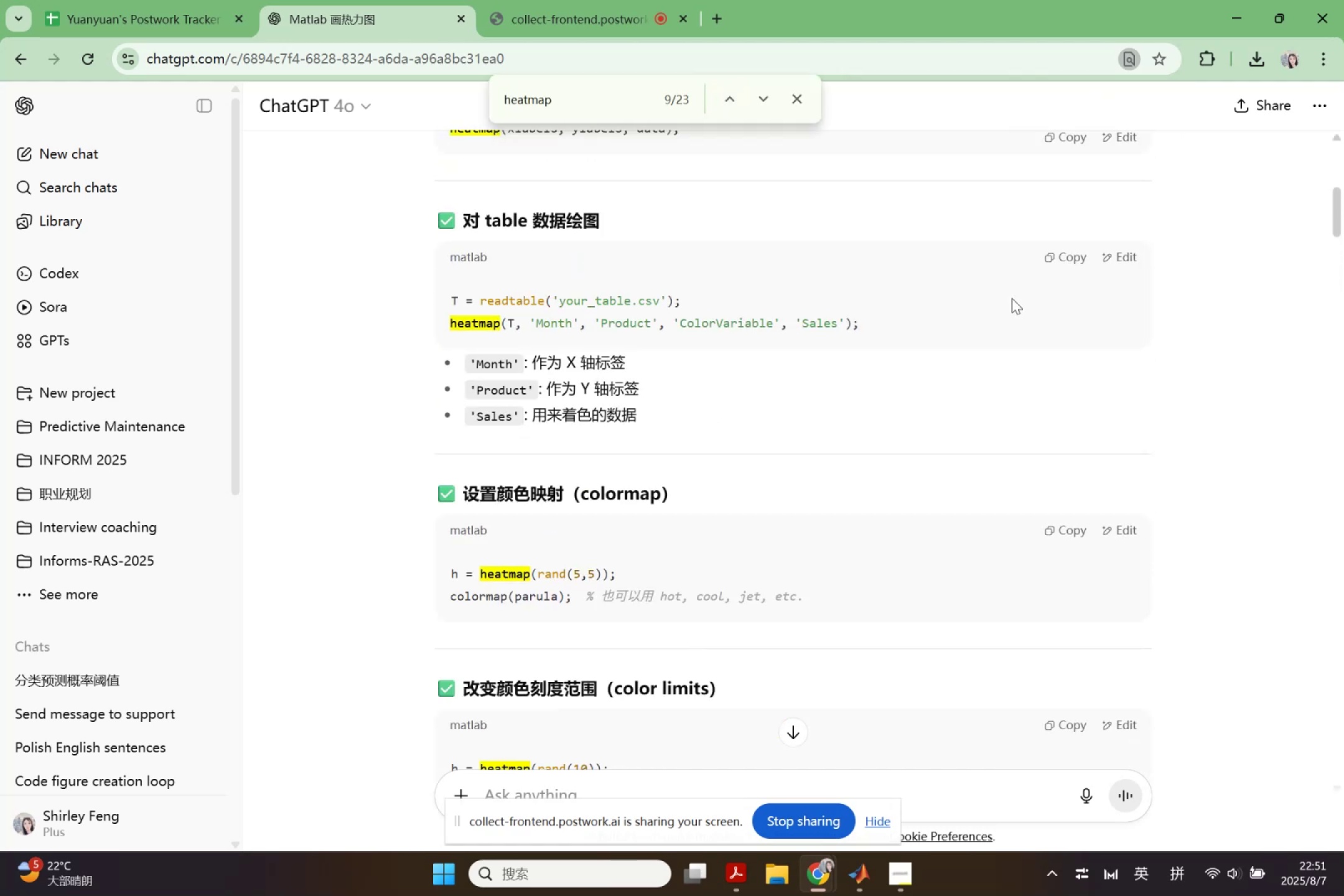 
key(Control+ControlLeft)
 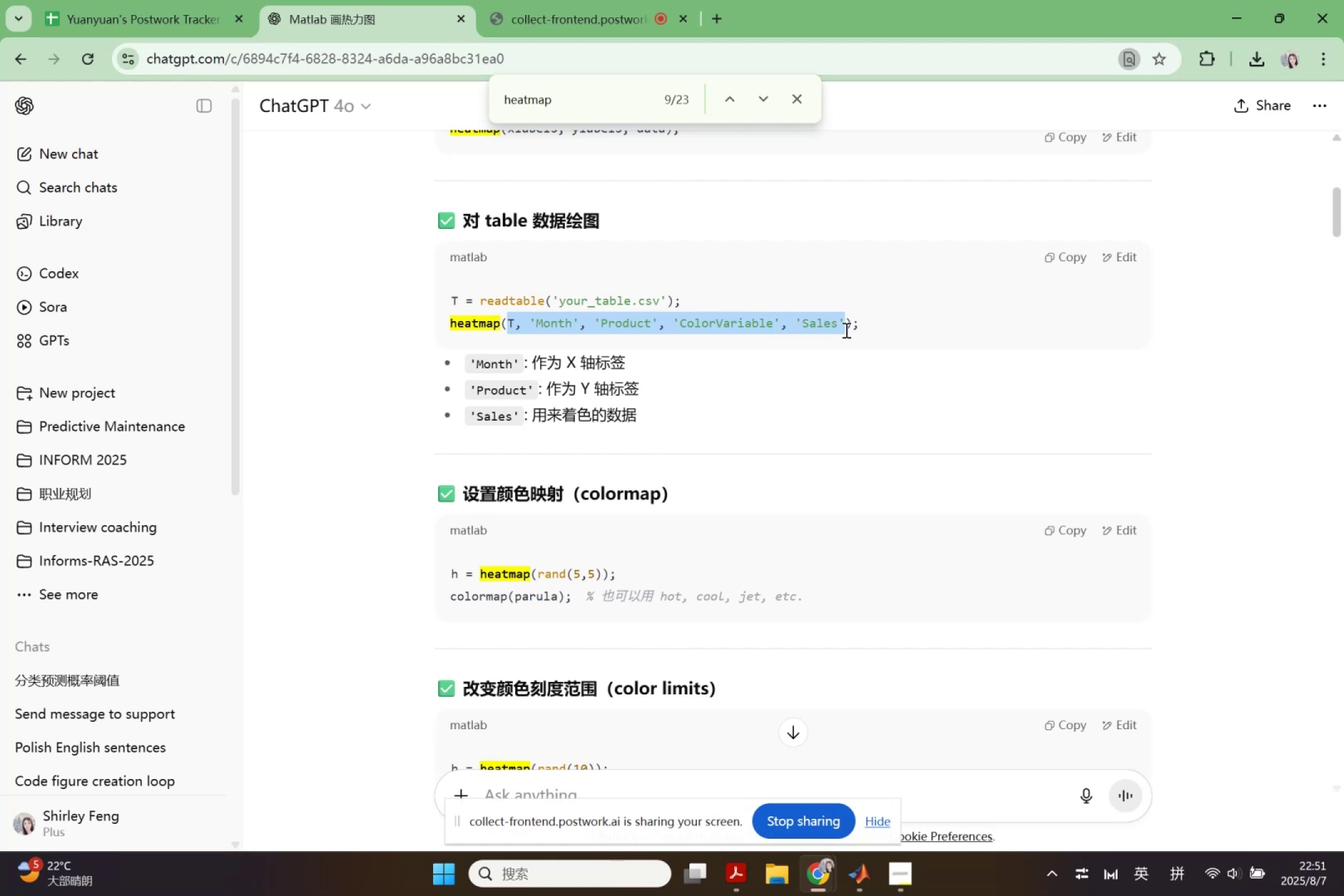 
key(Control+C)
 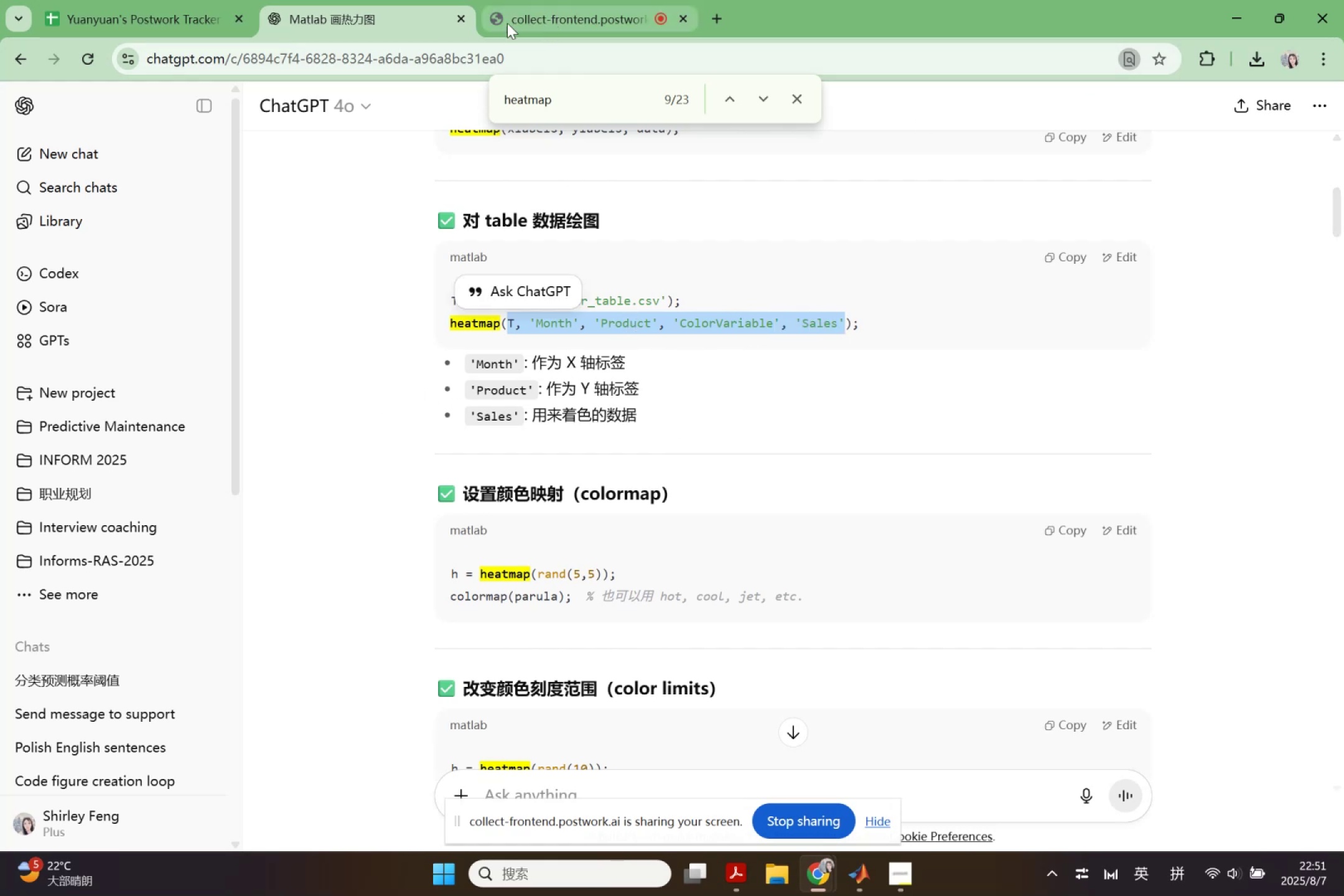 
wait(6.43)
 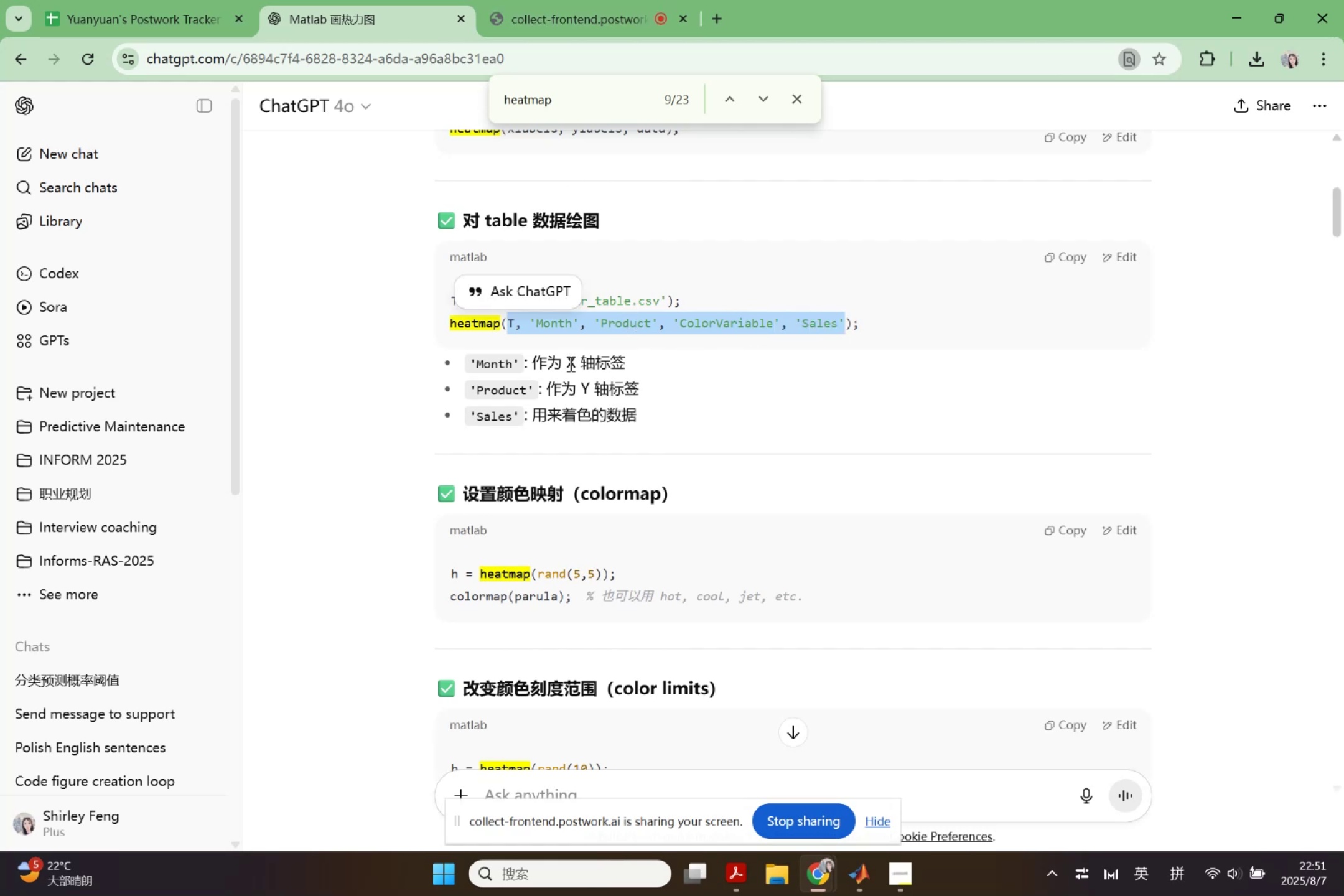 
left_click([854, 879])
 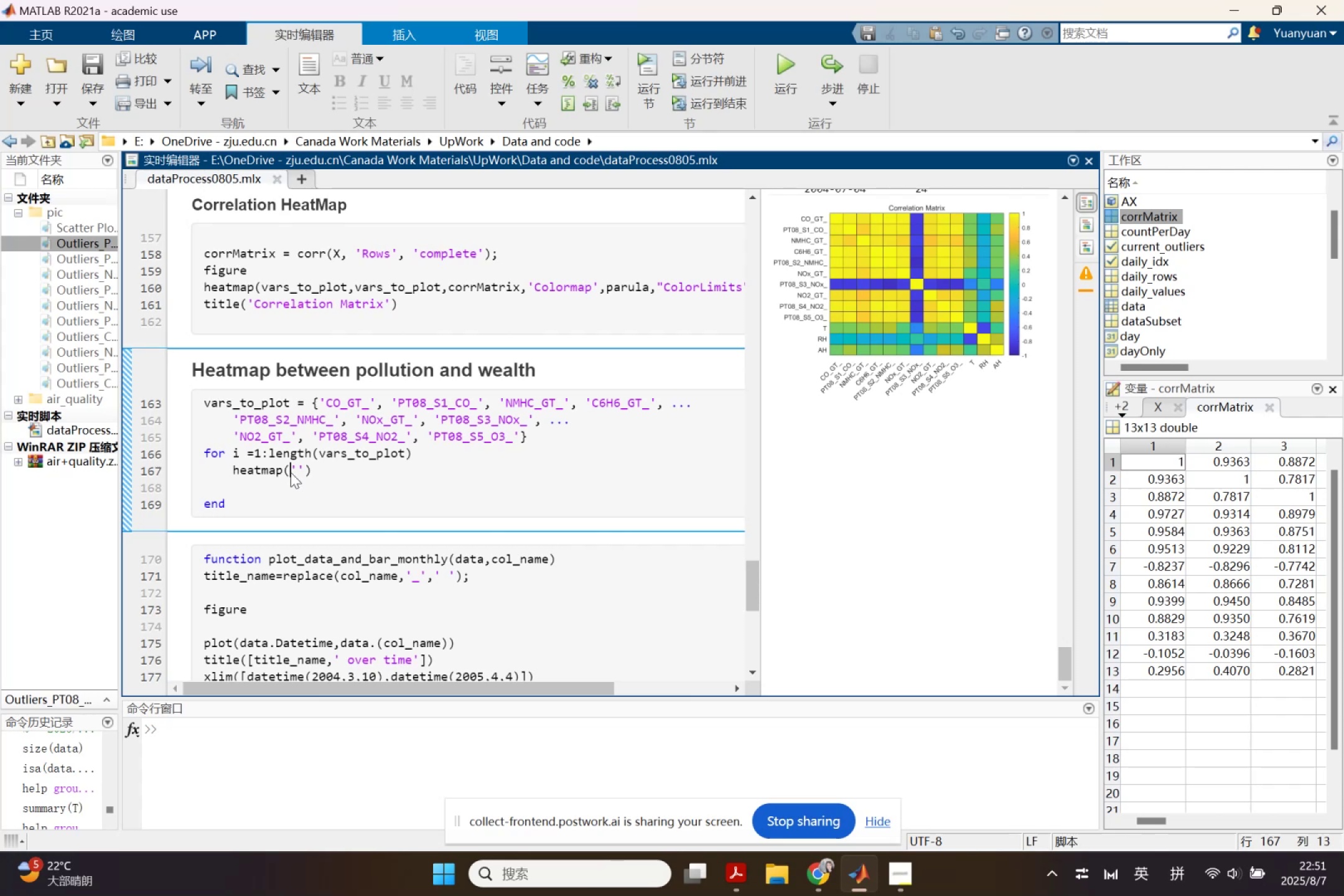 
key(Control+ControlLeft)
 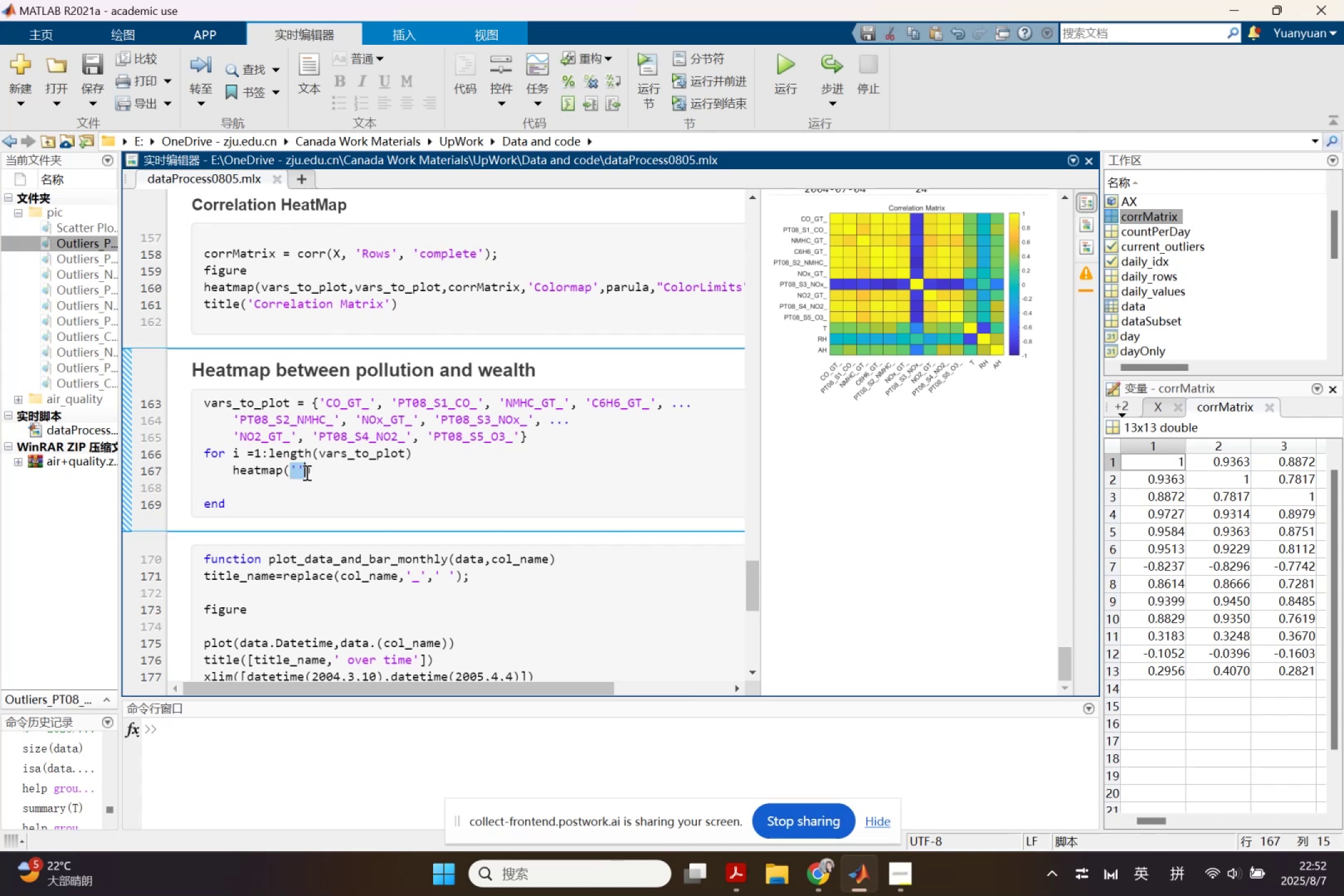 
key(Control+V)
 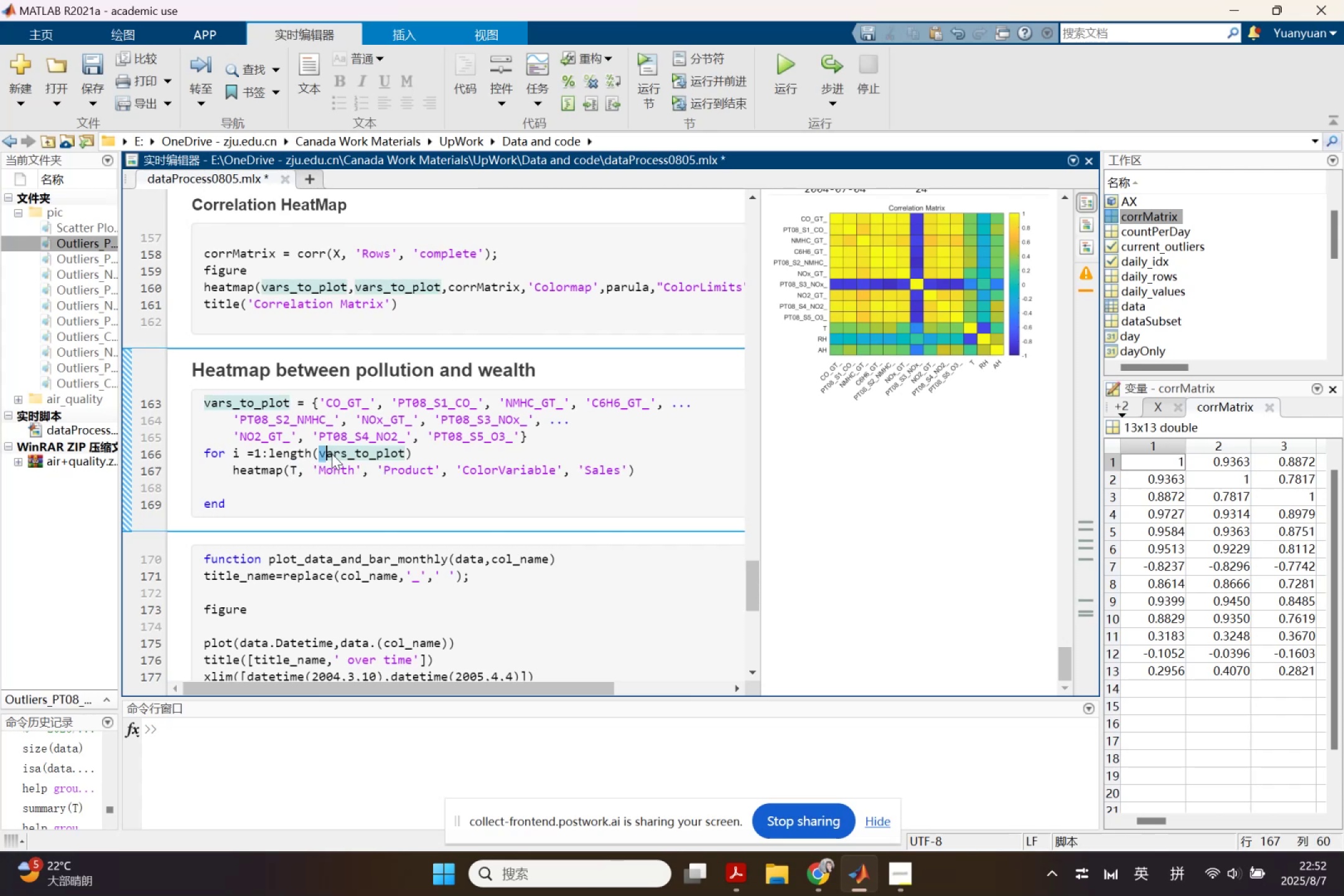 
key(Control+ControlLeft)
 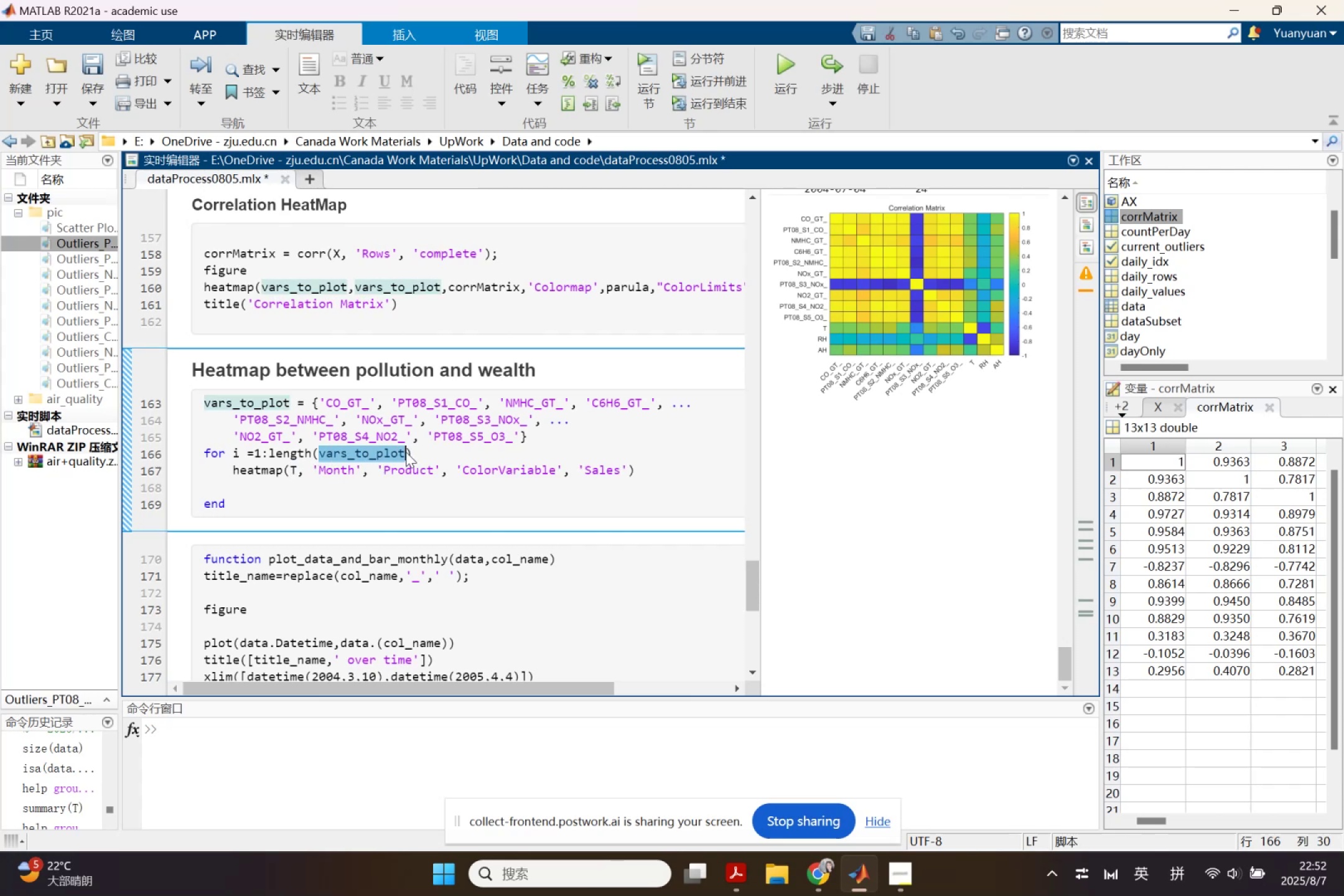 
key(Control+C)
 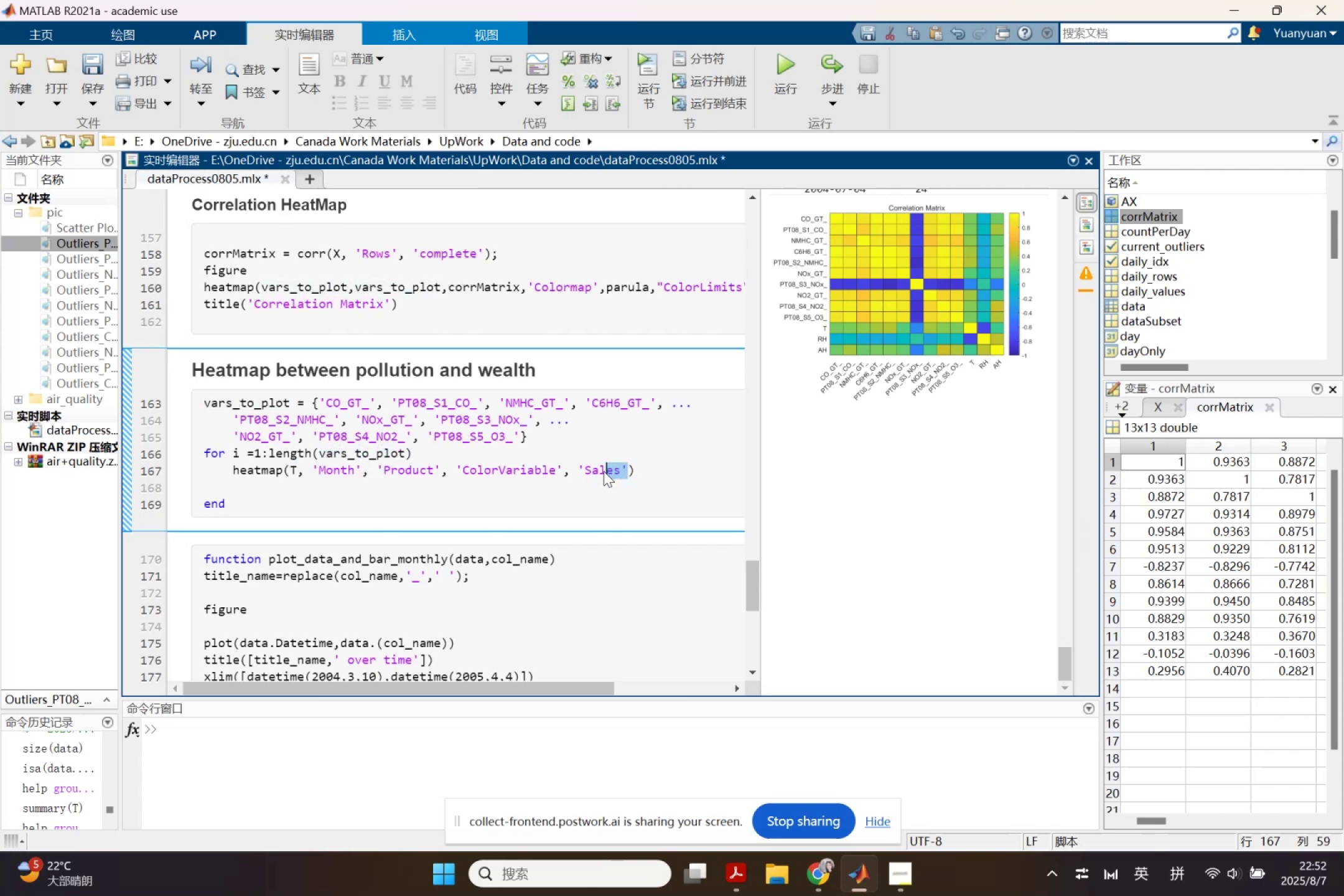 
key(Control+ControlLeft)
 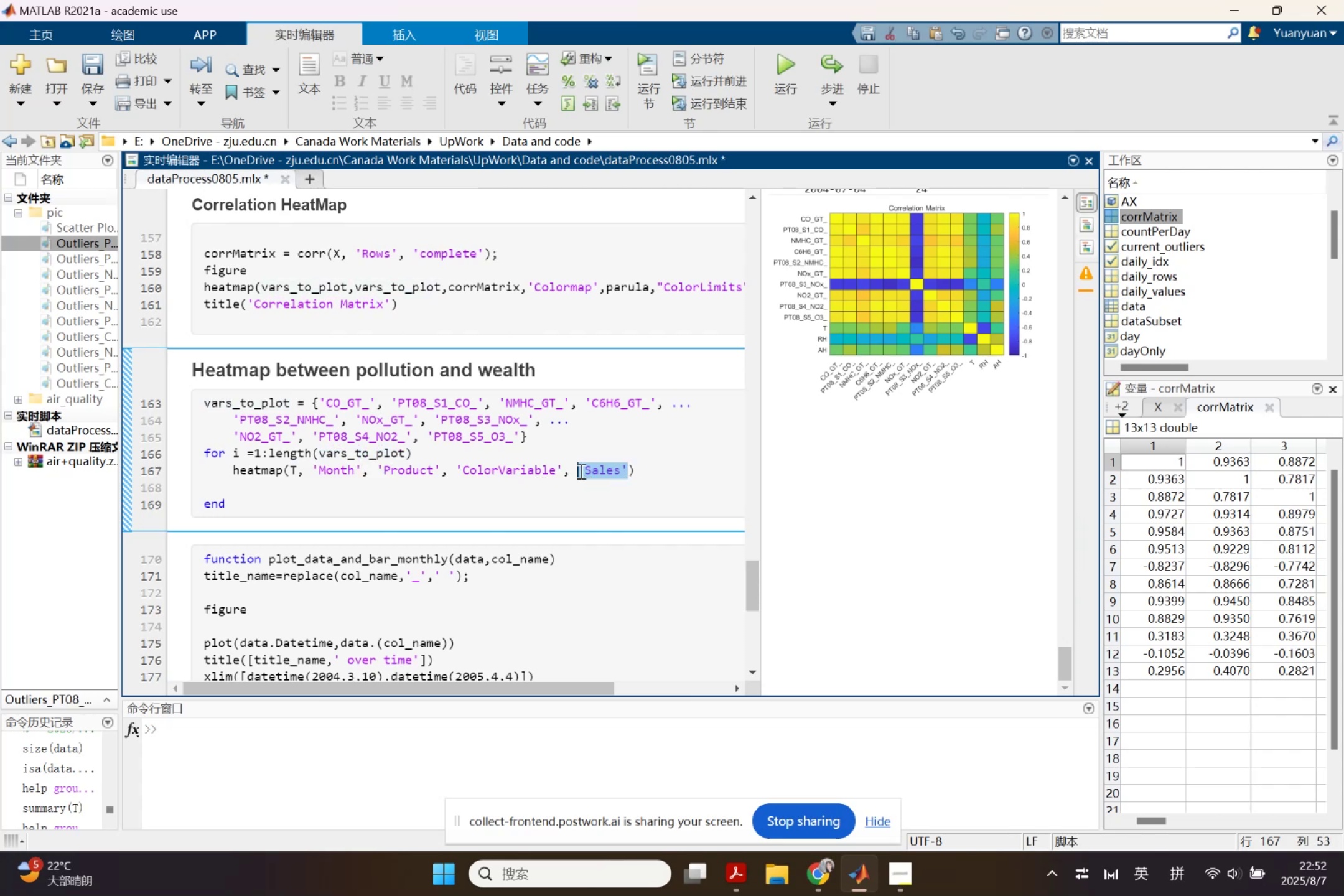 
key(Control+V)
 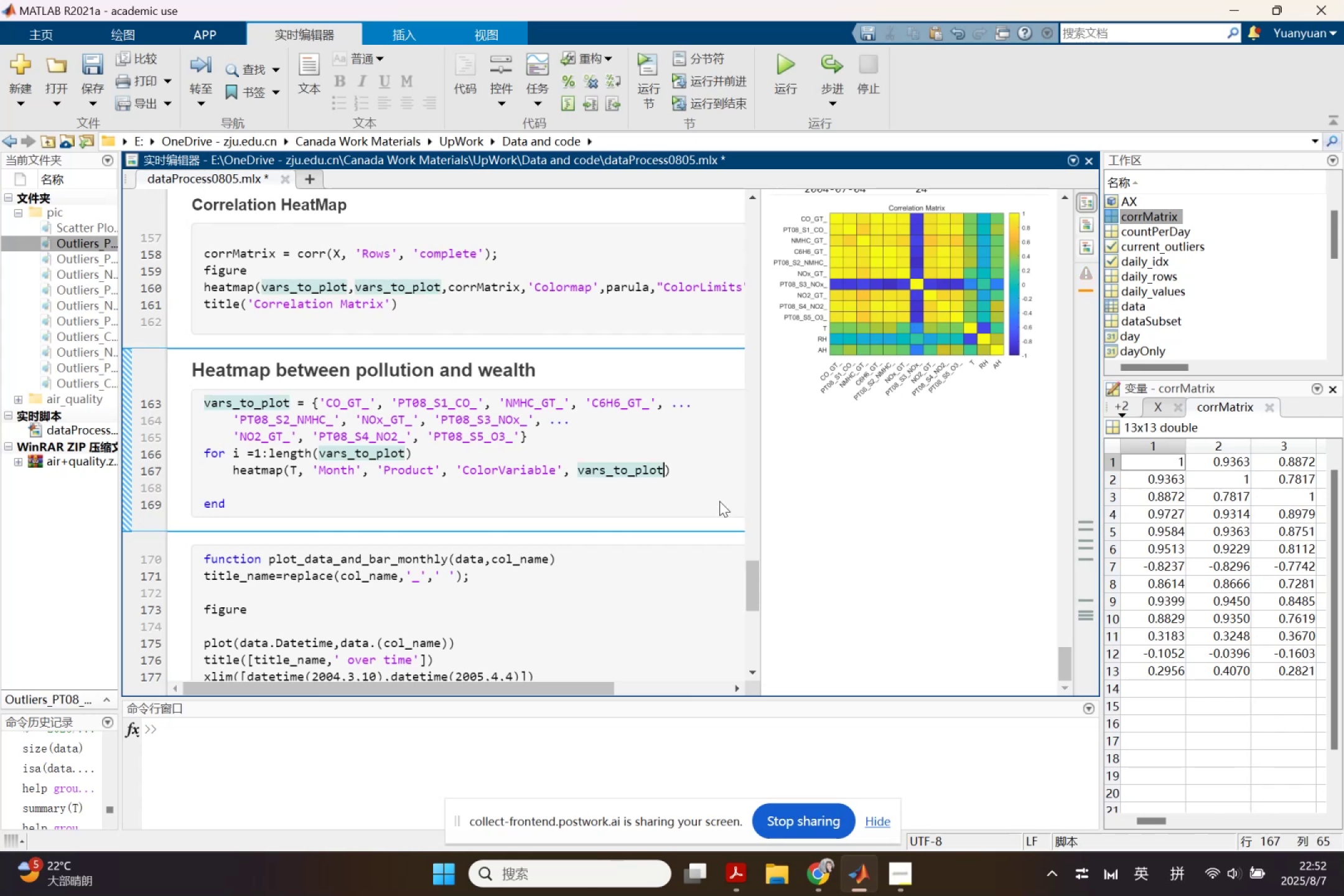 
key(Shift+BracketLeft)
 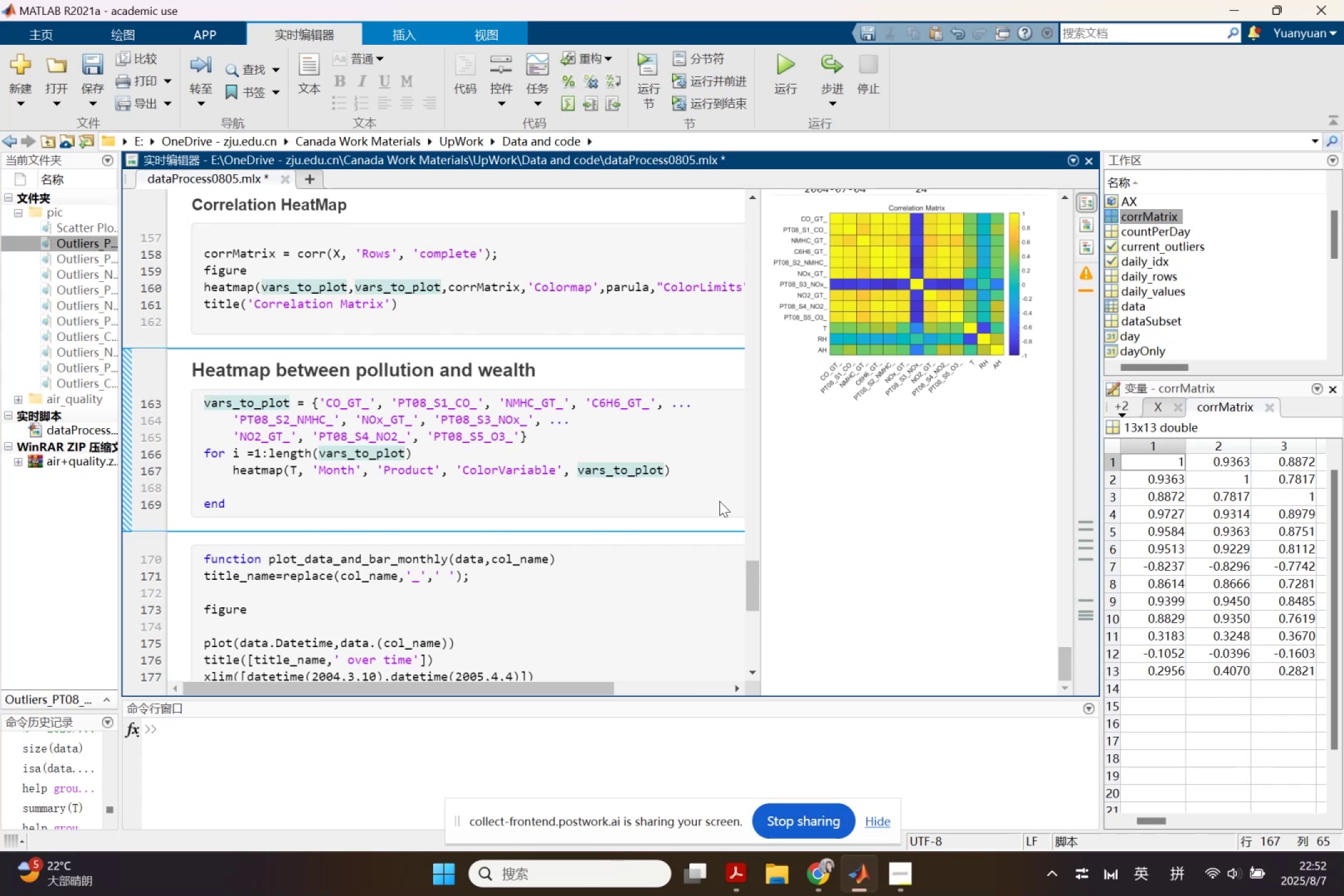 
key(Shift+BracketRight)
 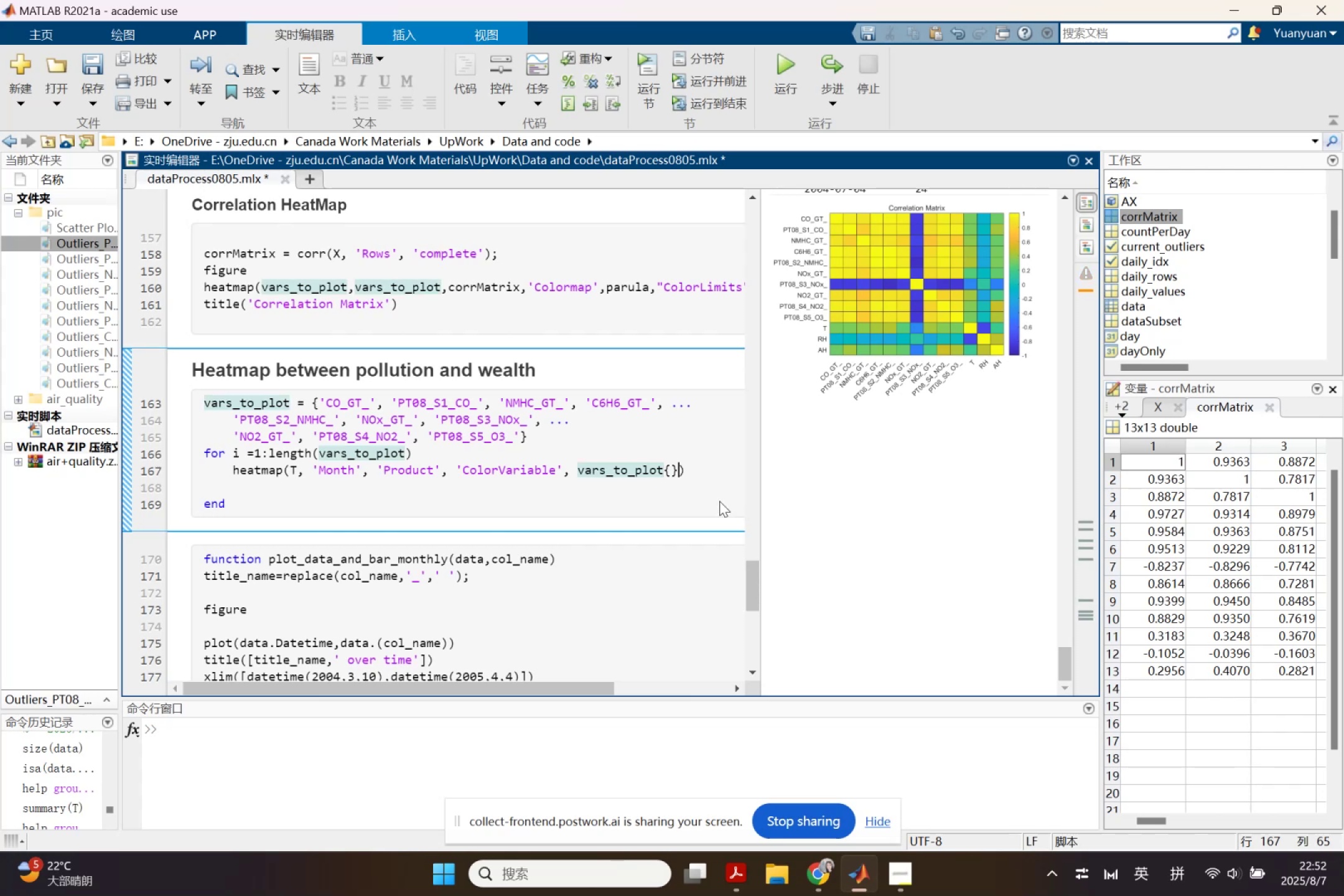 
key(ArrowLeft)
 